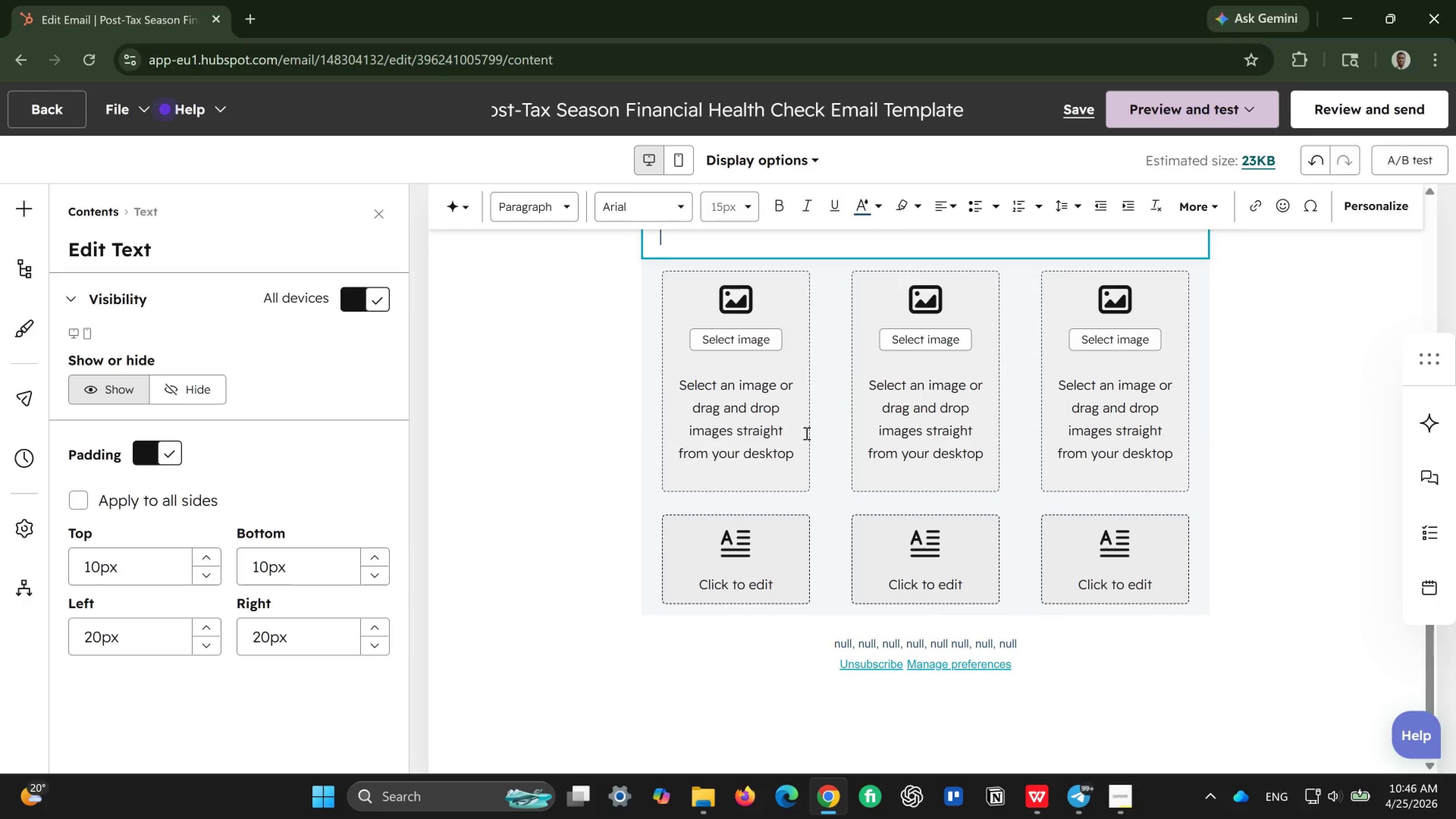 
scroll: coordinate [806, 433], scroll_direction: up, amount: 3.0
 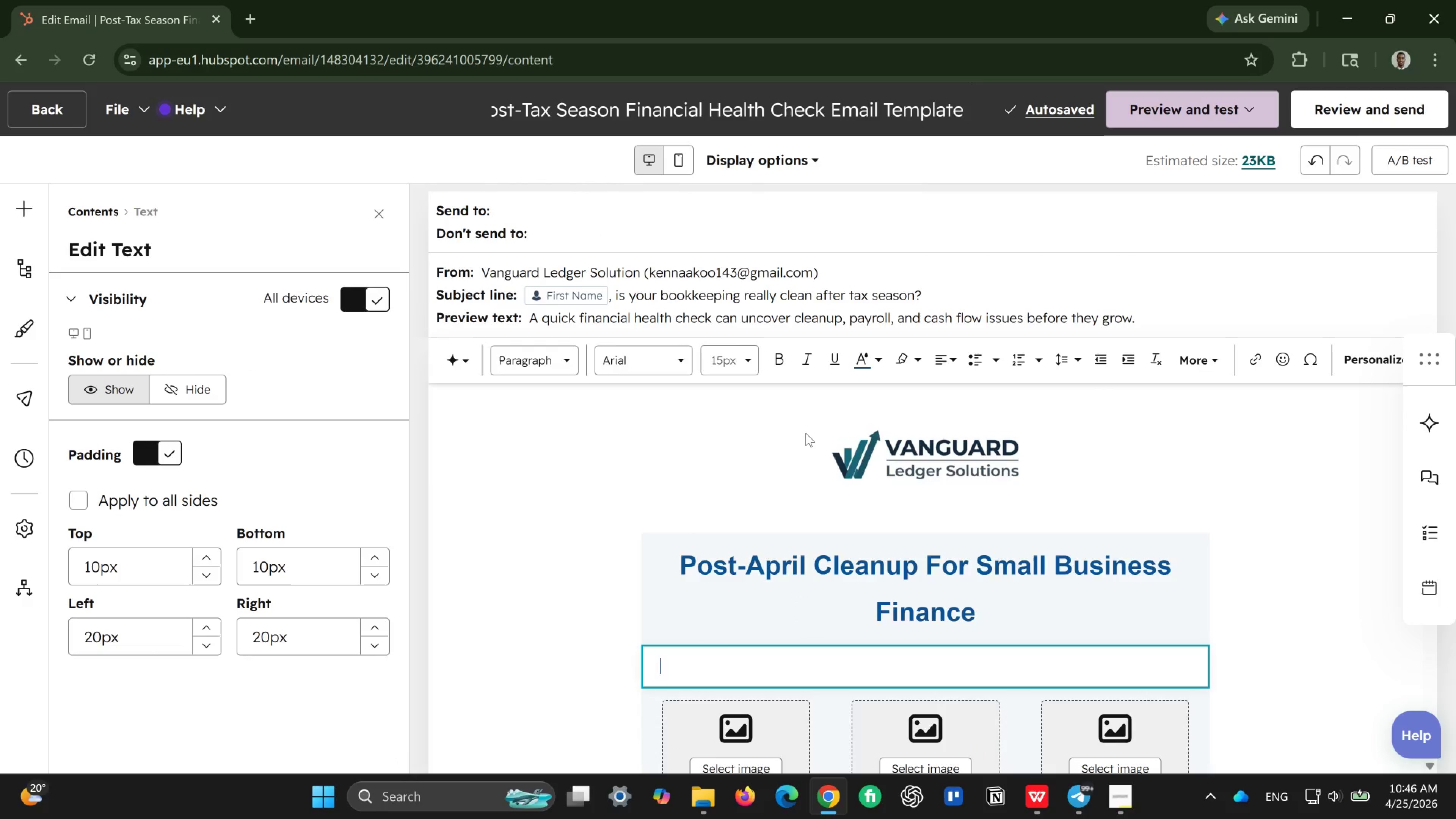 
scroll: coordinate [806, 433], scroll_direction: down, amount: 1.0
 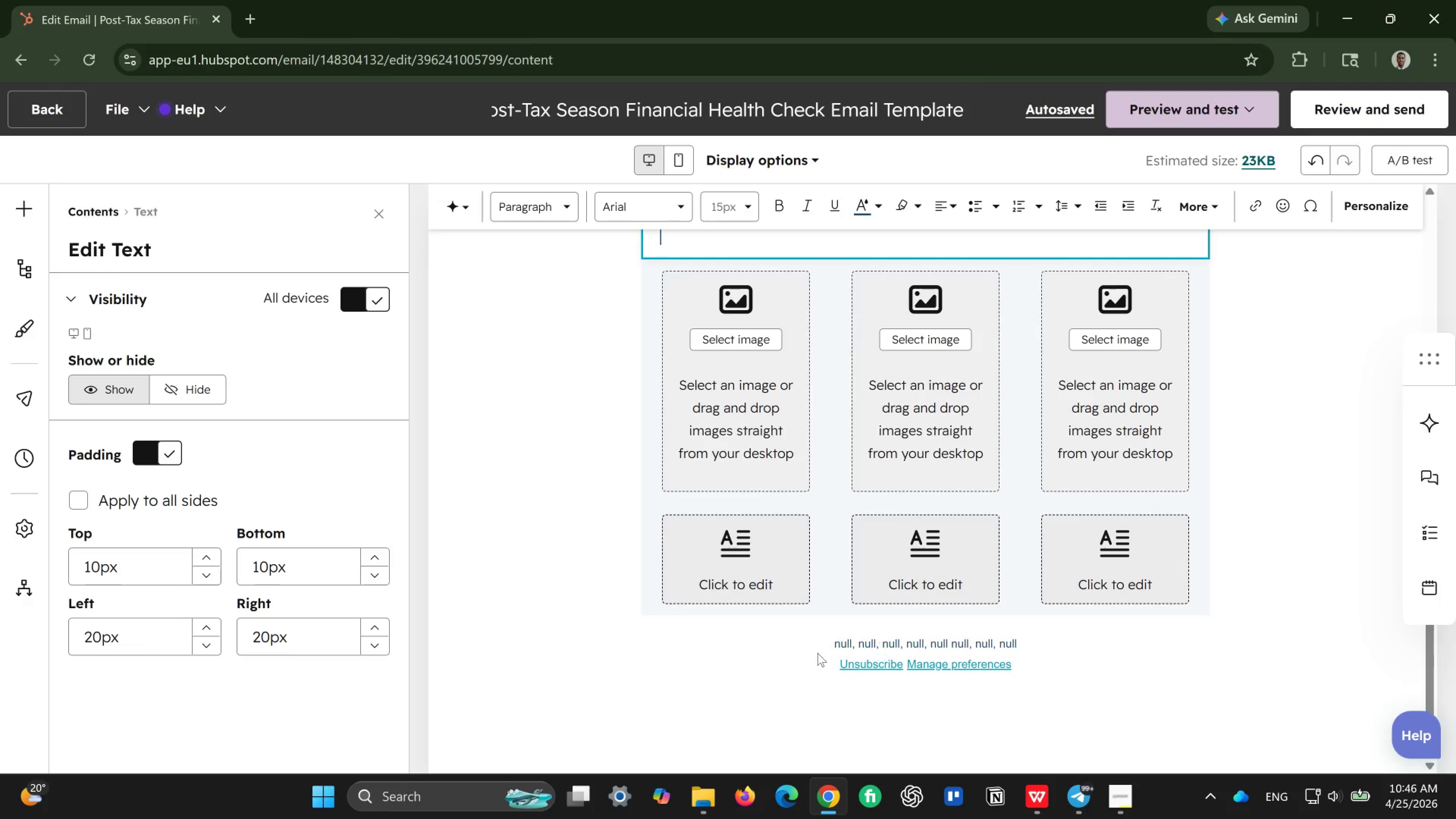 
left_click([817, 653])
 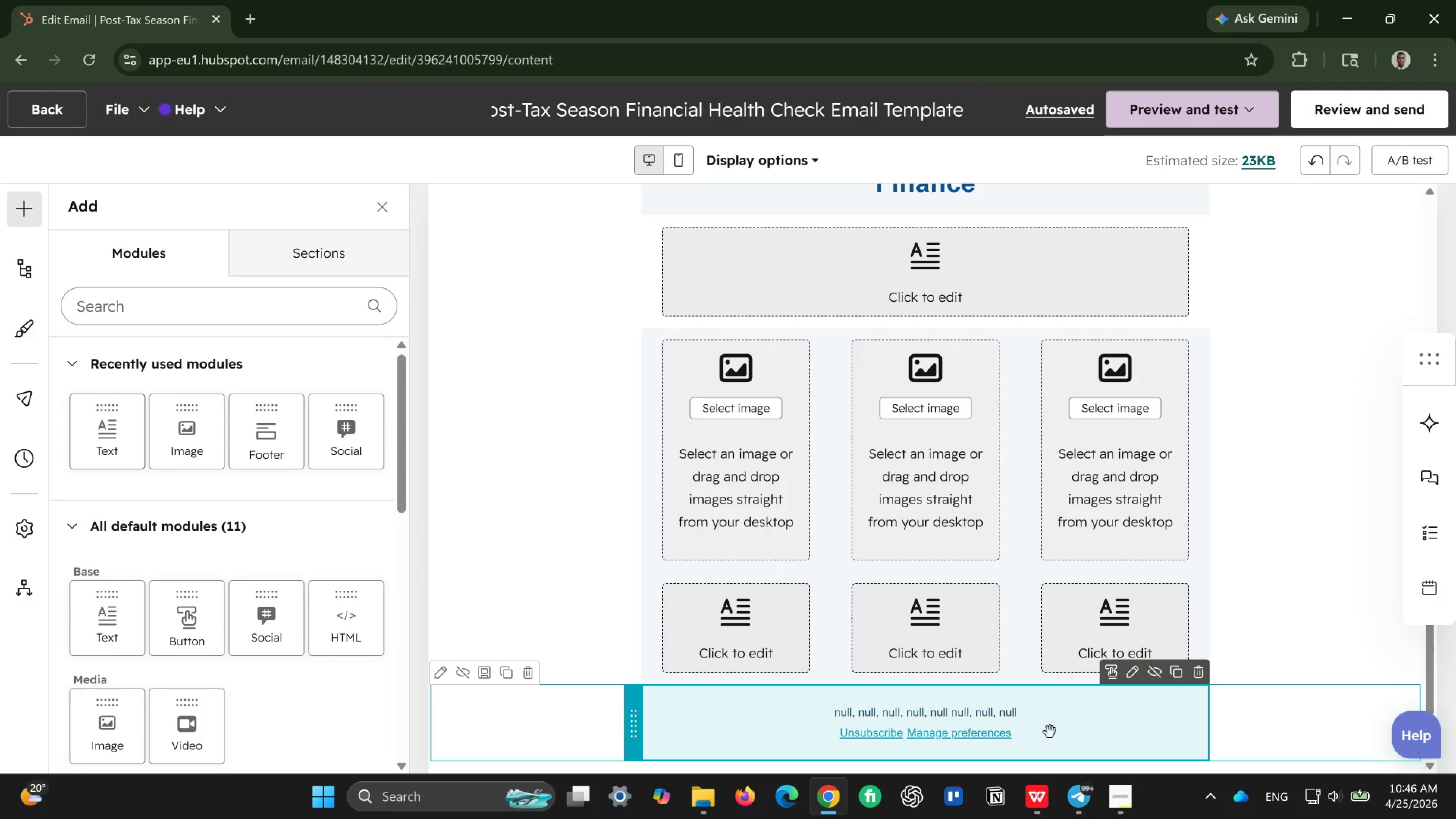 
mouse_move([1125, 680])
 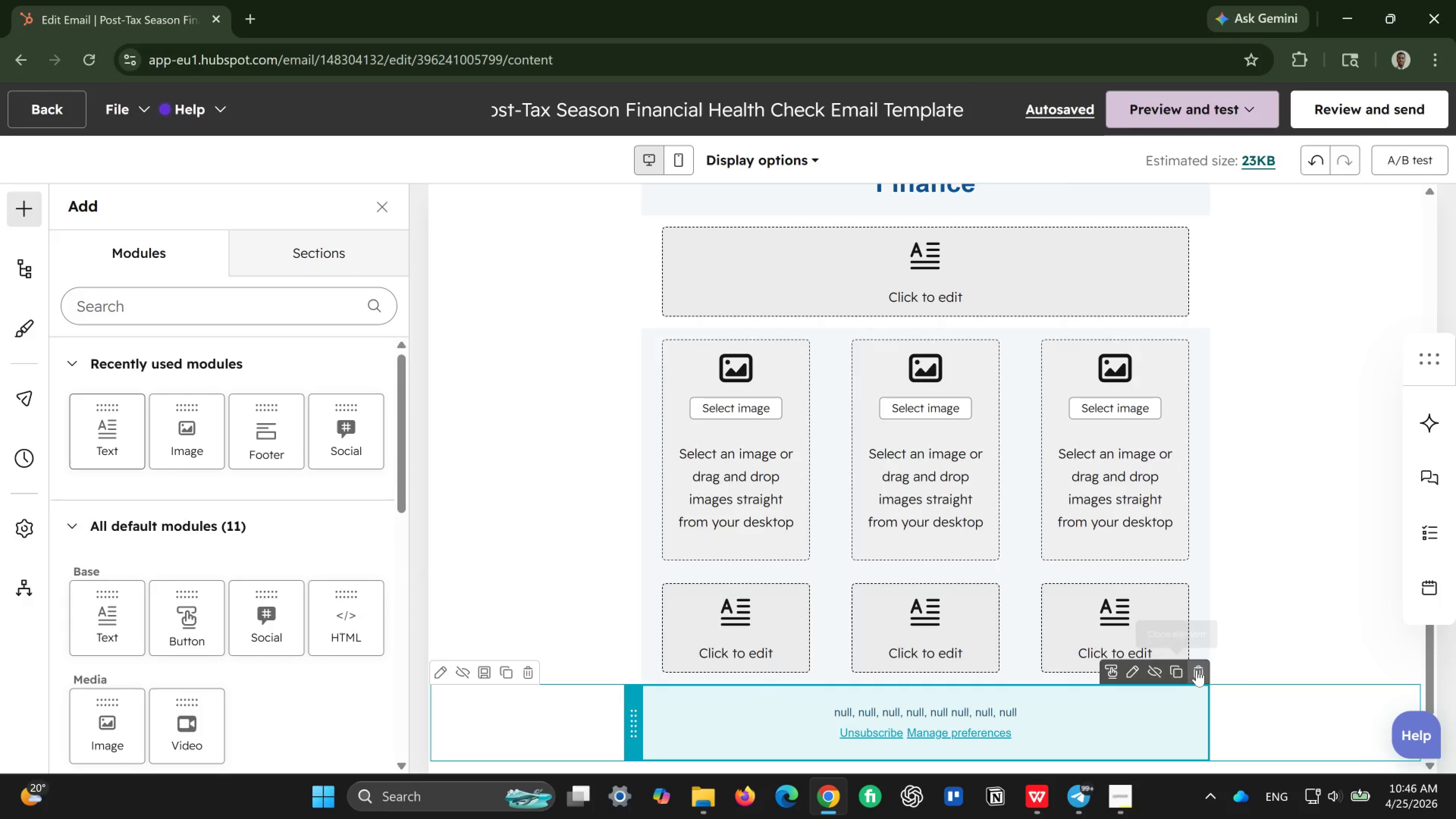 
left_click([1197, 670])
 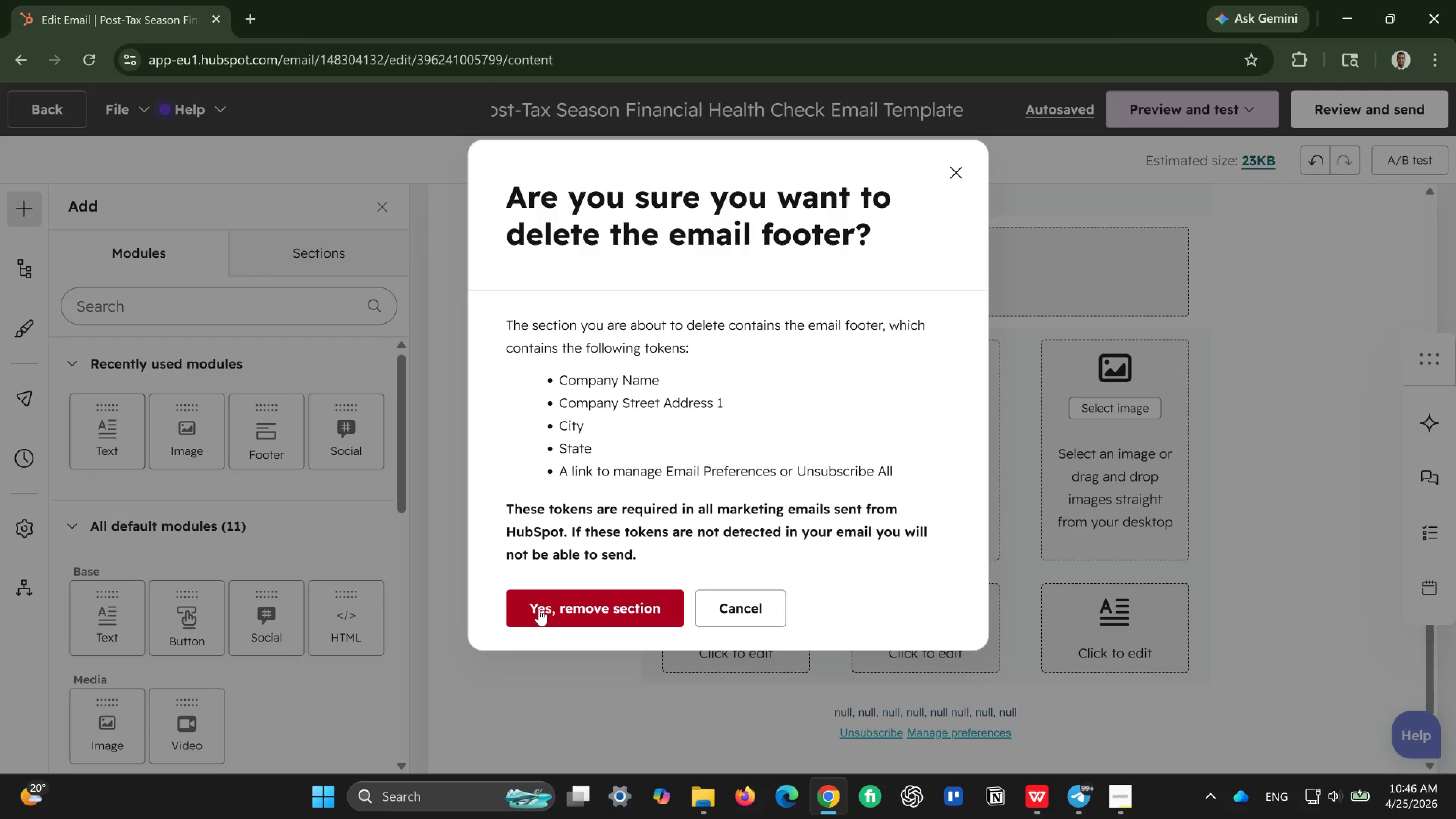 
left_click([539, 609])
 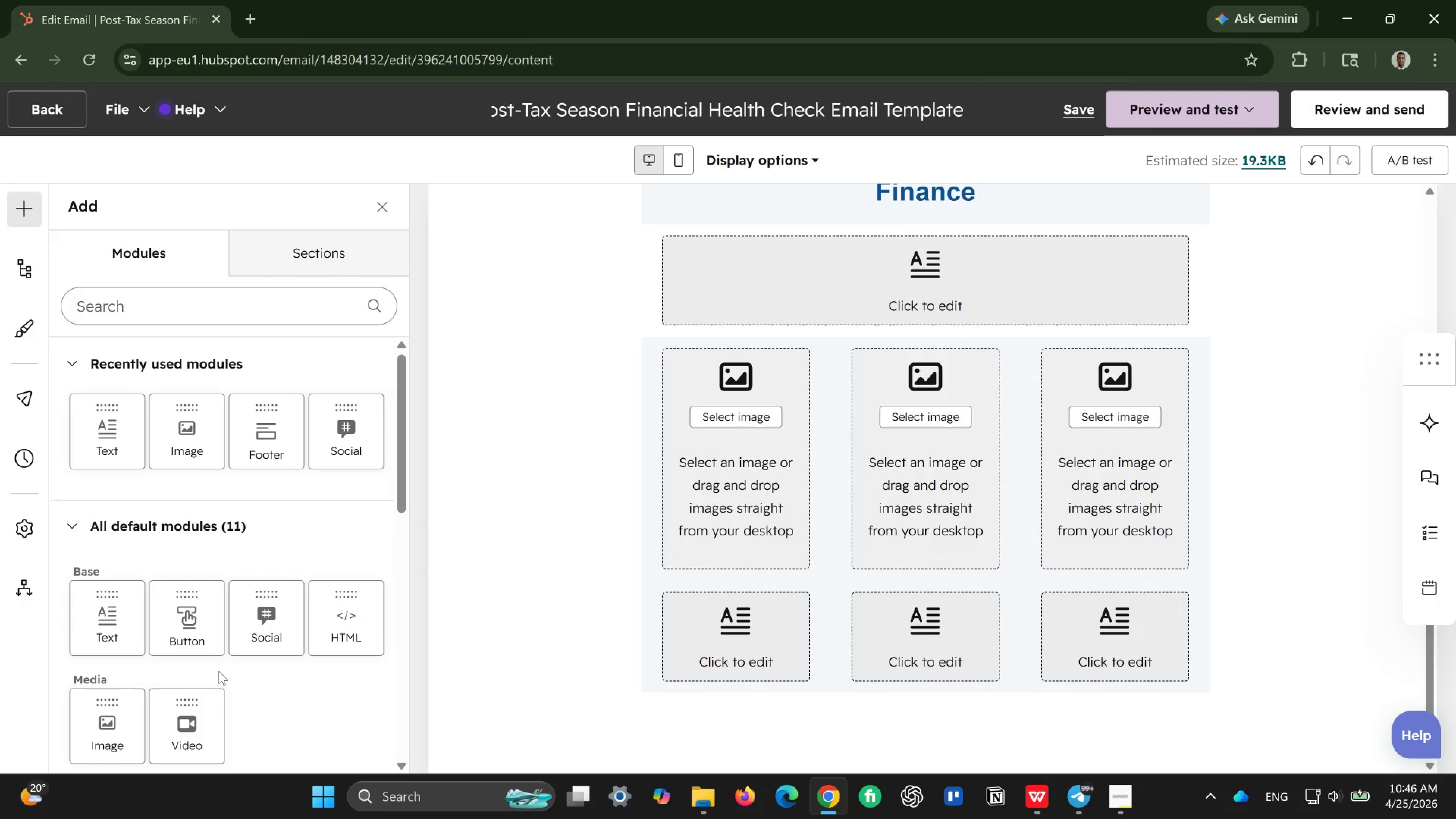 
scroll: coordinate [239, 697], scroll_direction: down, amount: 2.0
 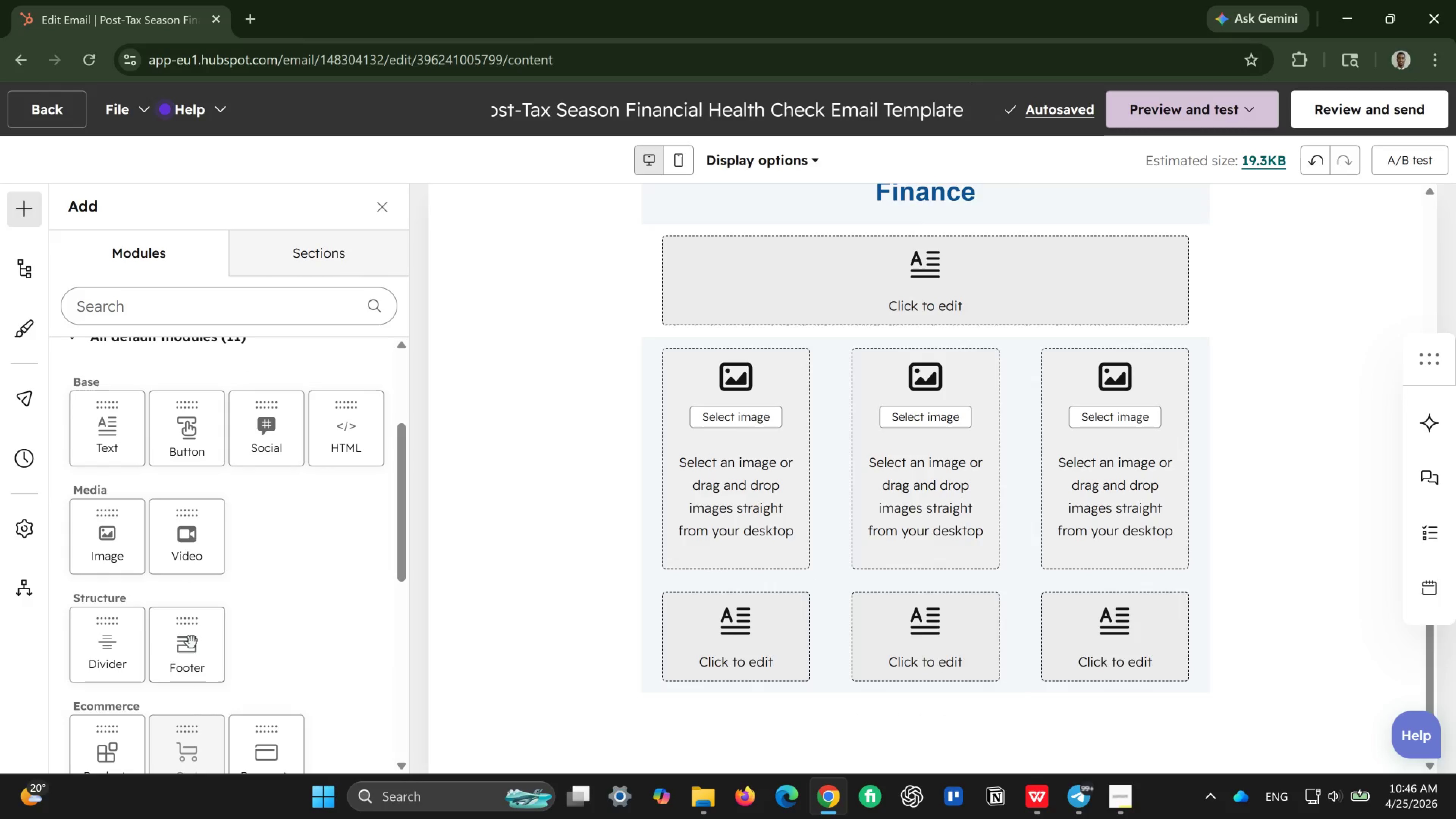 
left_click_drag(start_coordinate=[191, 642], to_coordinate=[301, 626])
 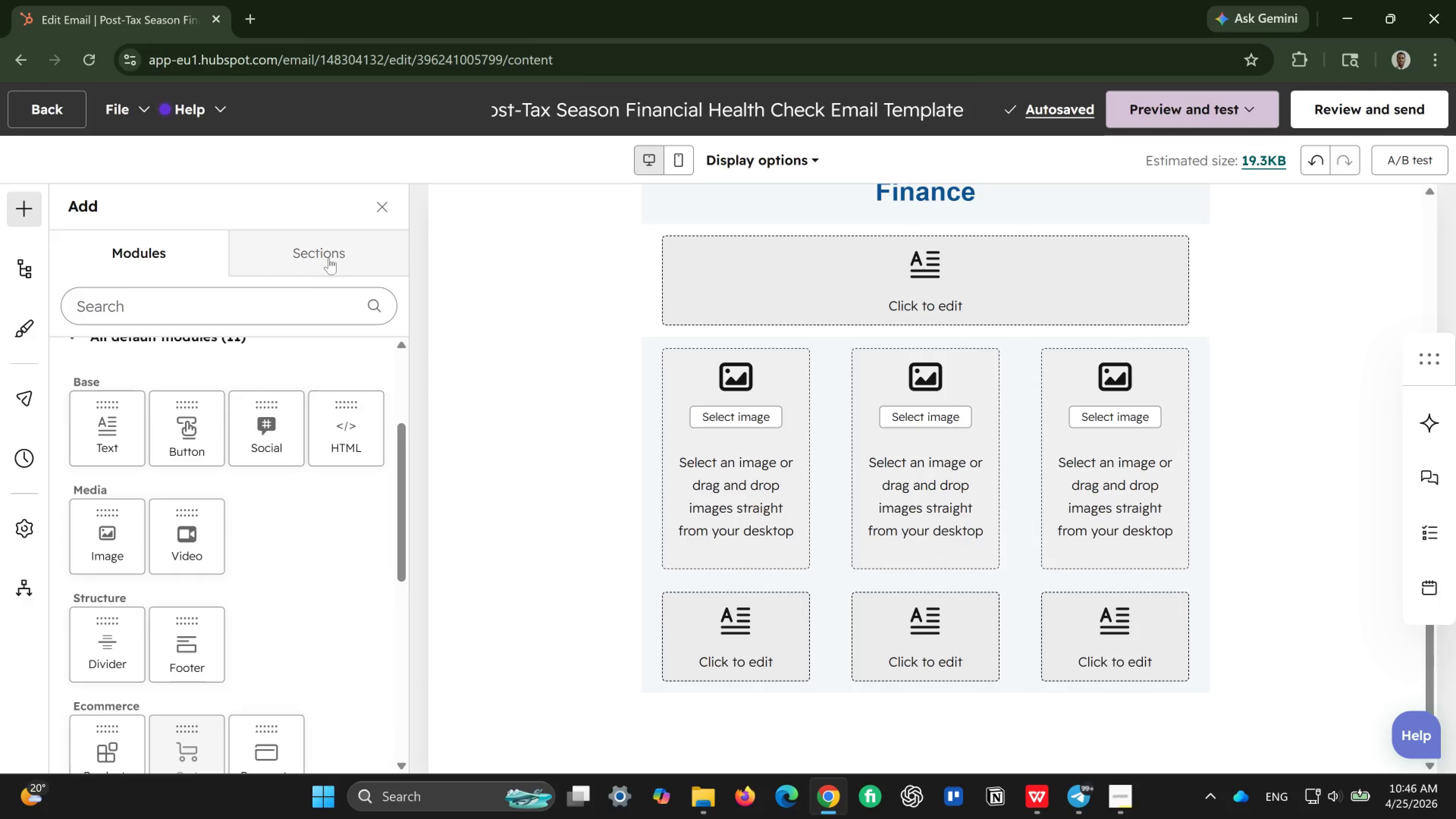 
left_click([332, 253])
 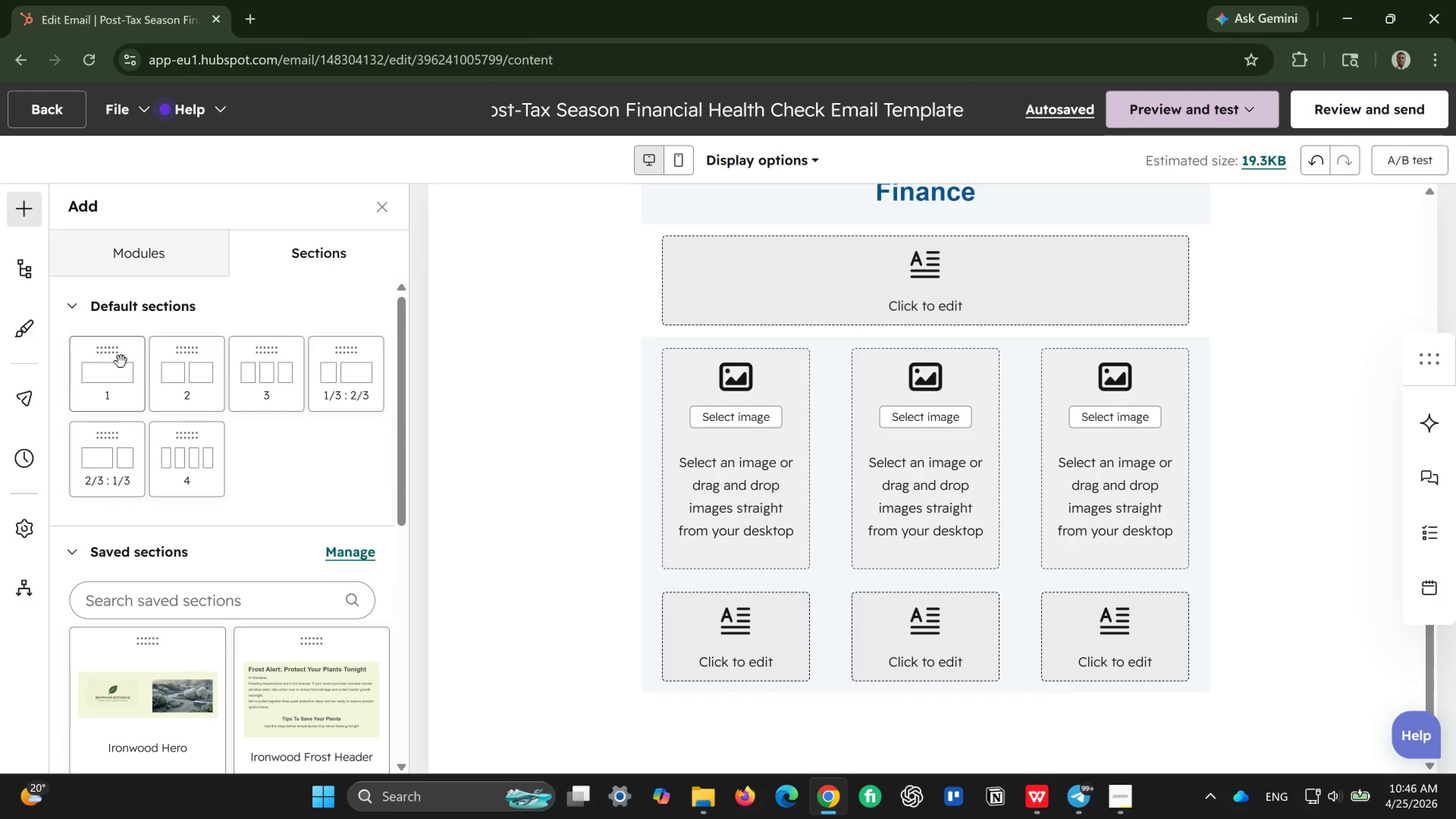 
left_click_drag(start_coordinate=[113, 368], to_coordinate=[548, 673])
 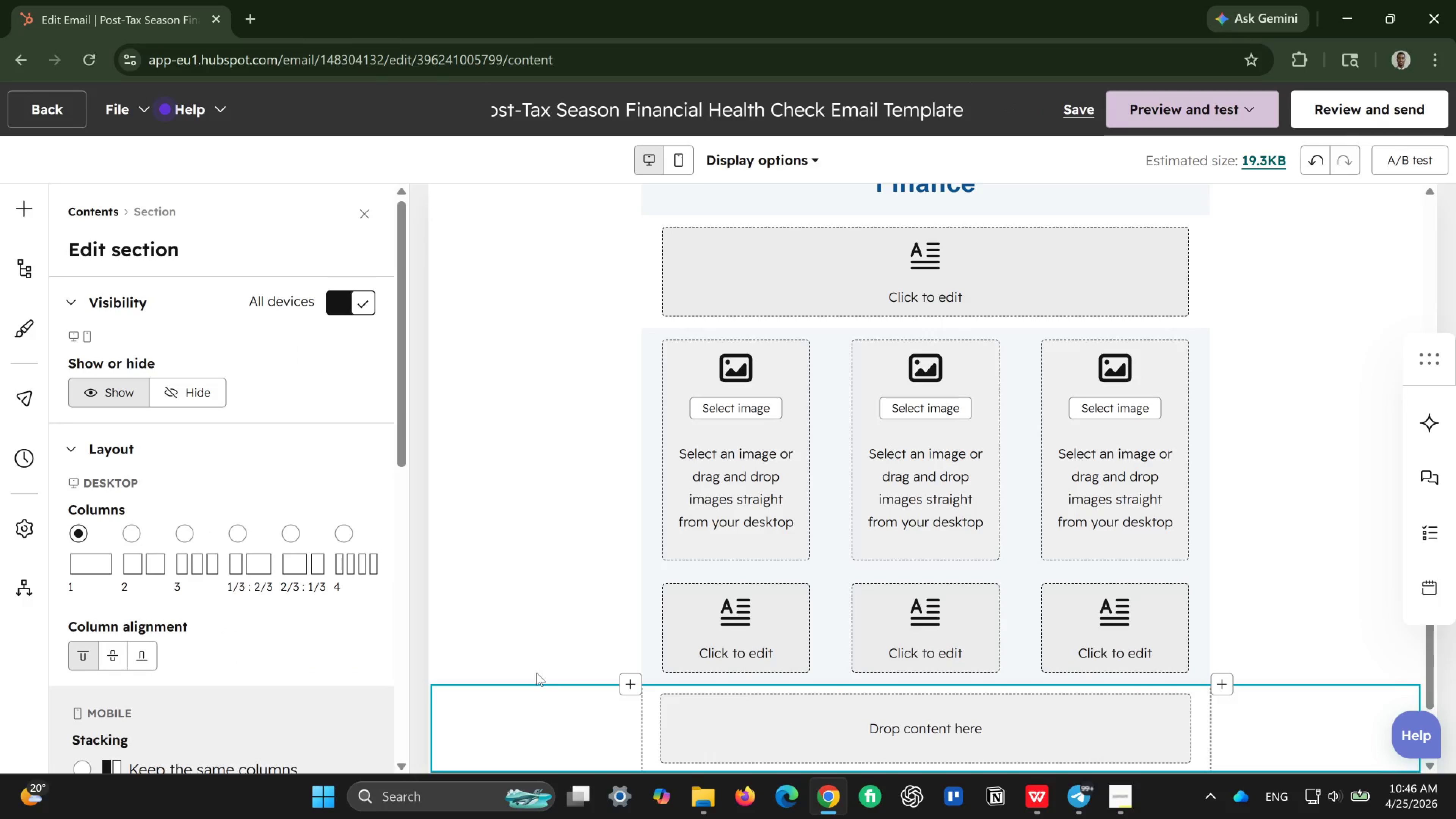 
scroll: coordinate [537, 673], scroll_direction: down, amount: 2.0
 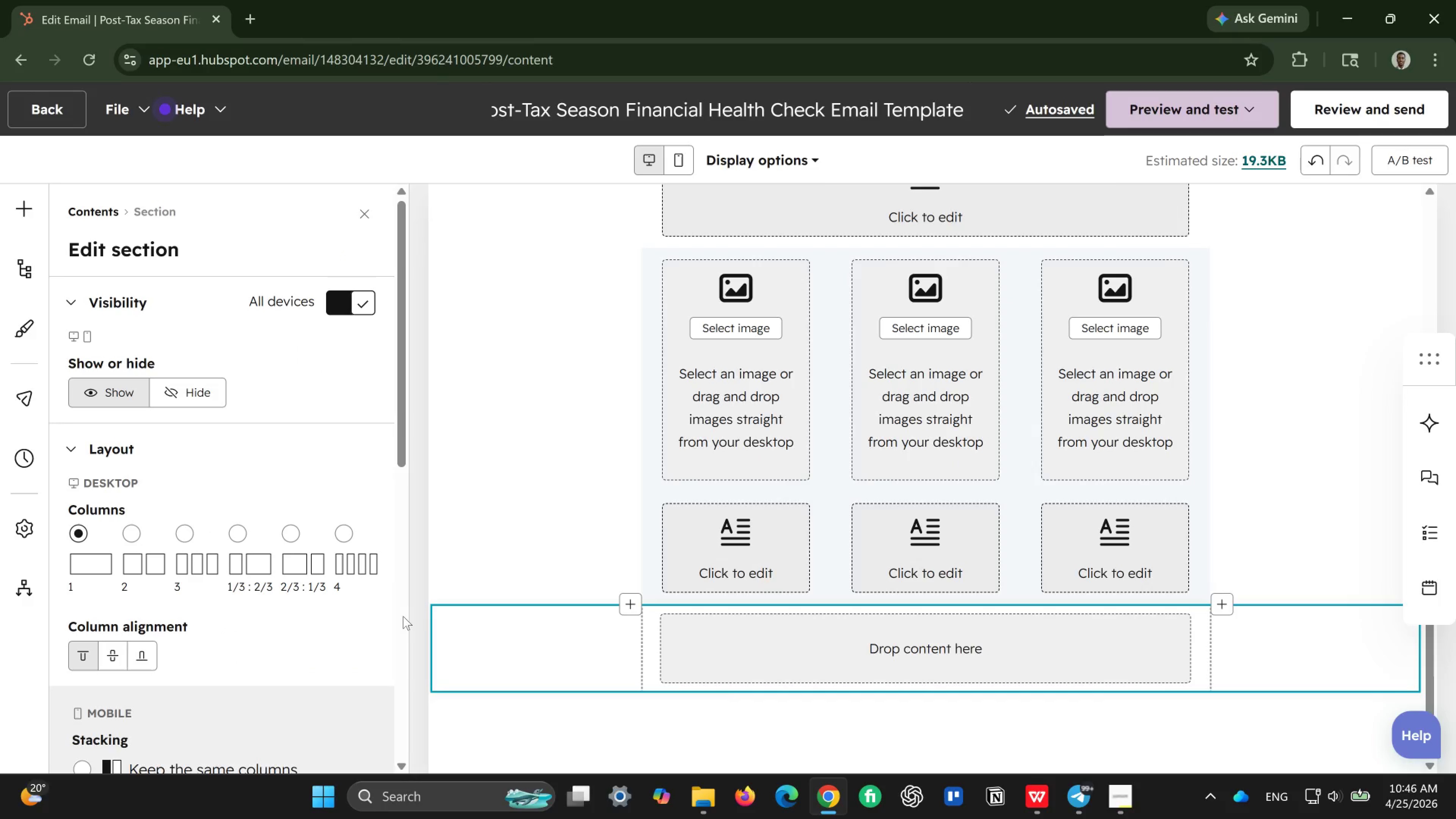 
left_click([469, 634])
 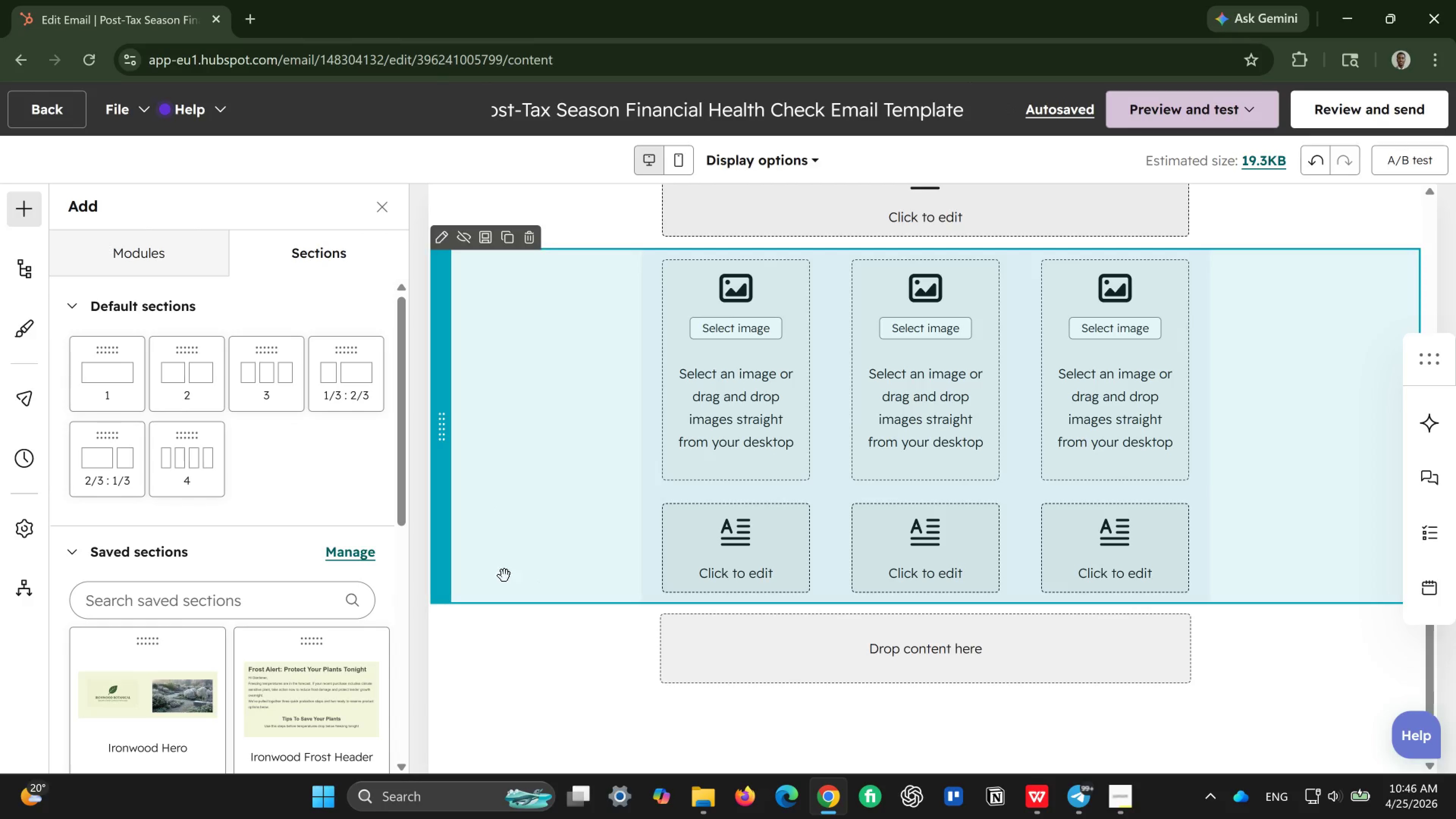 
wait(8.0)
 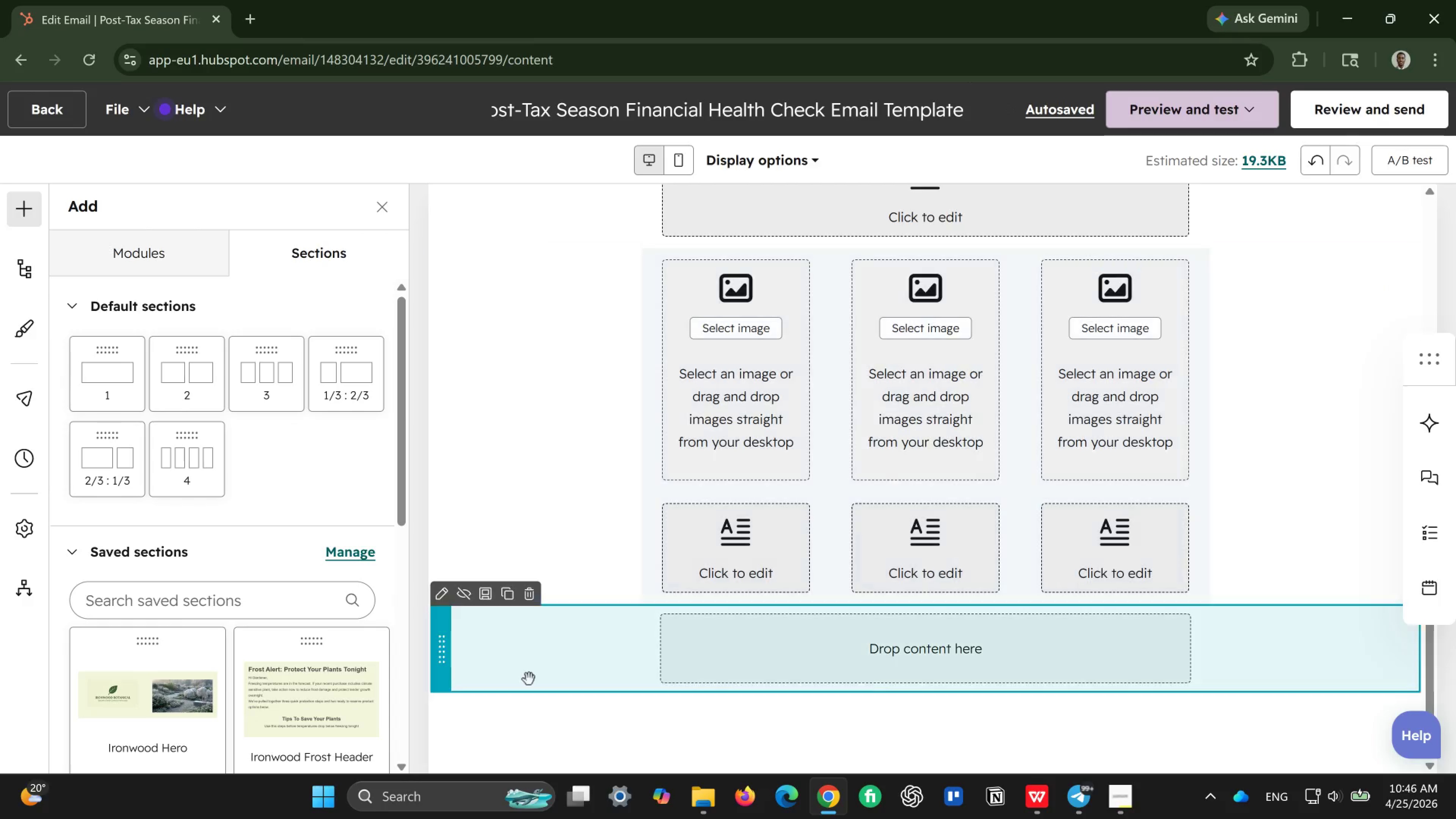 
left_click([119, 243])
 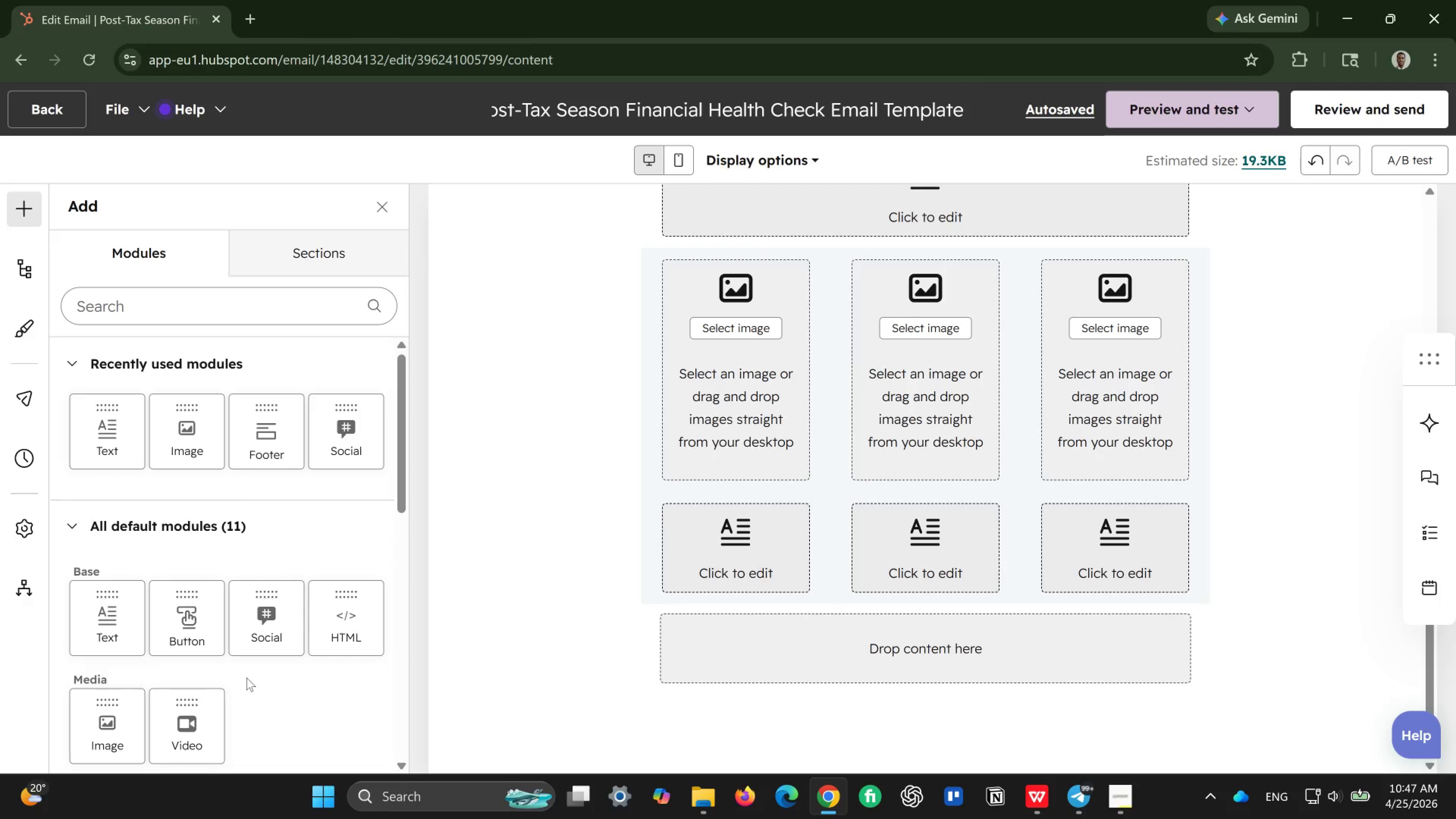 
scroll: coordinate [253, 678], scroll_direction: down, amount: 2.0
 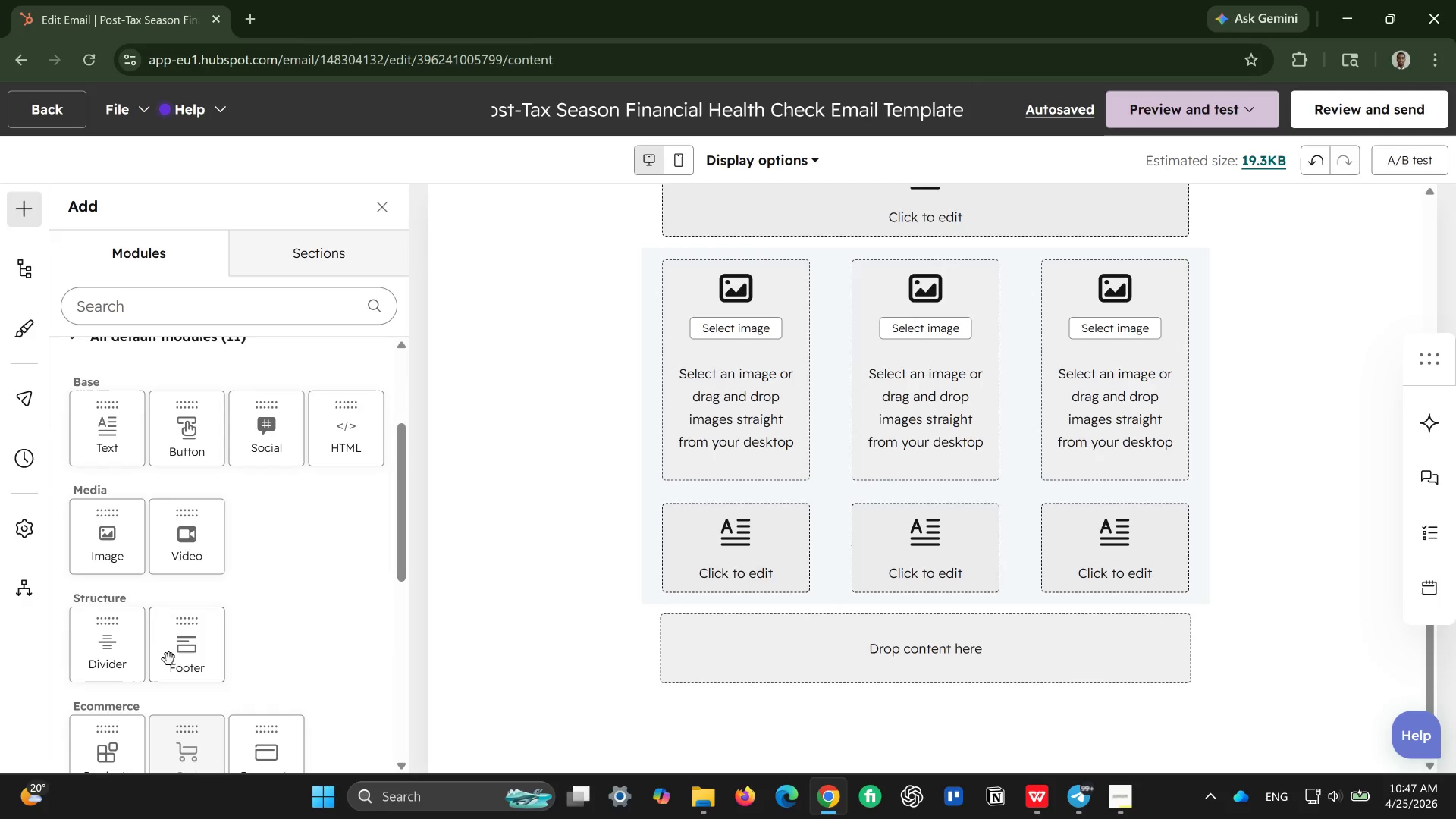 
left_click_drag(start_coordinate=[177, 657], to_coordinate=[877, 665])
 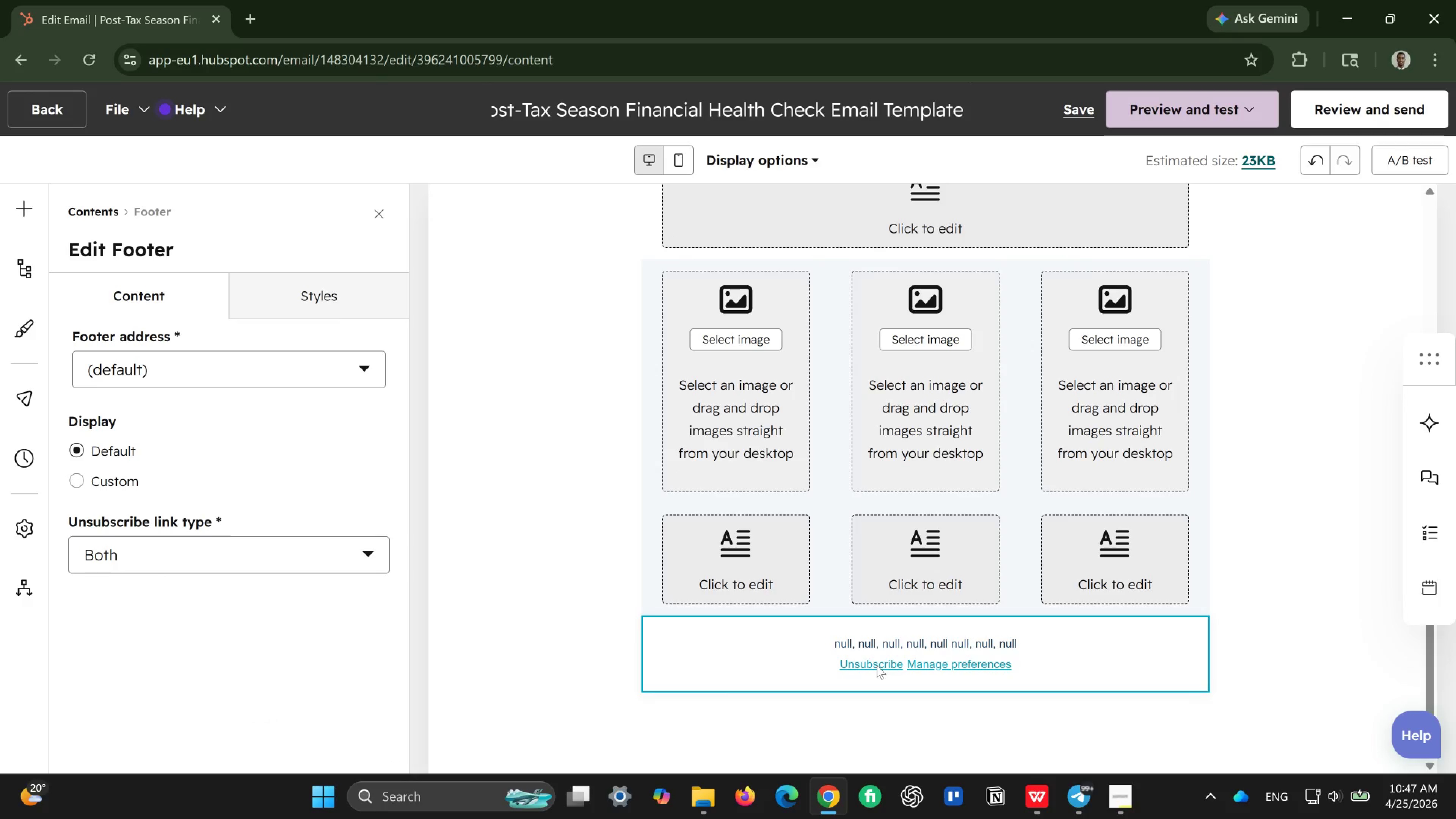 
scroll: coordinate [877, 665], scroll_direction: up, amount: 2.0
 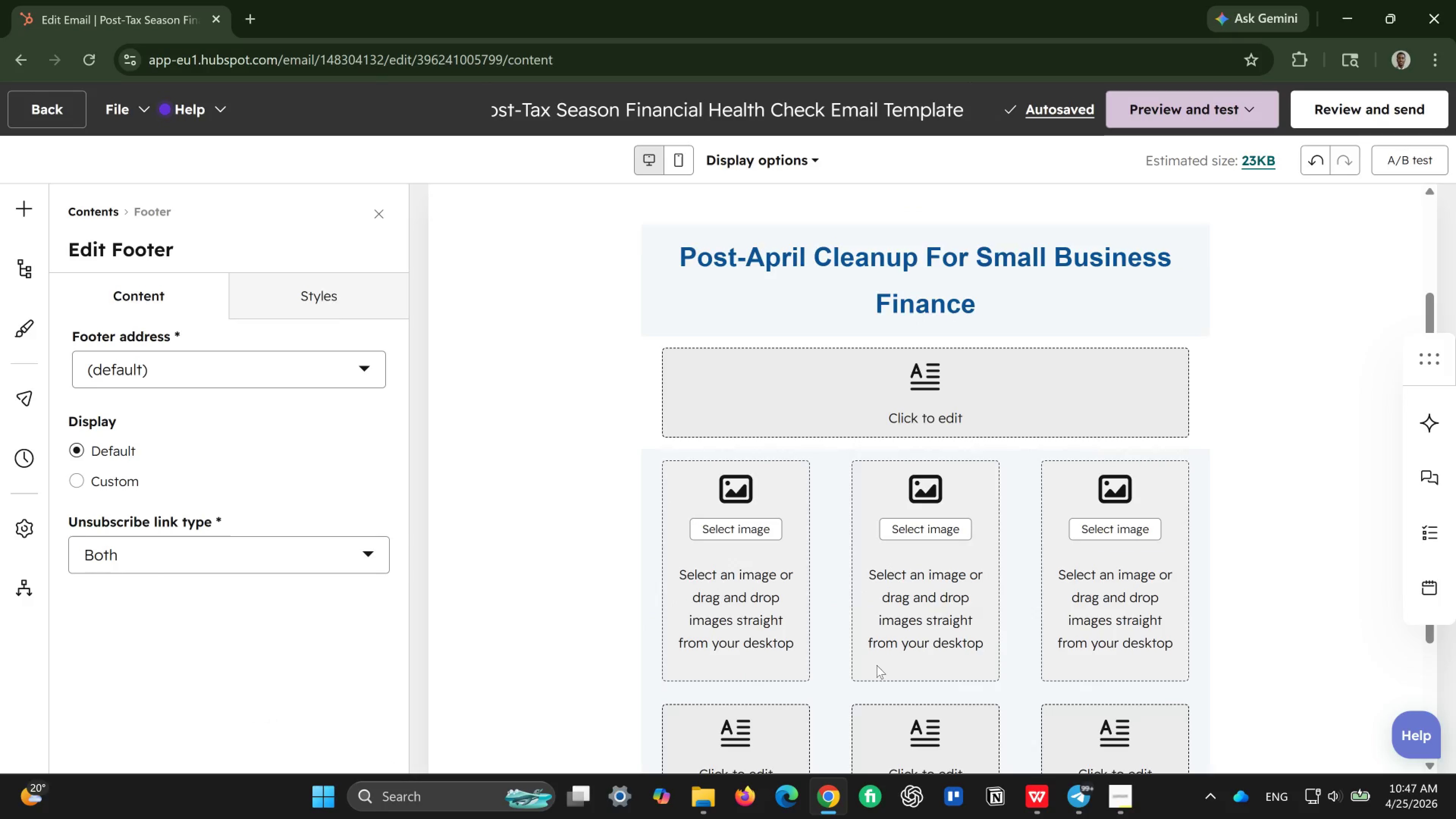 
scroll: coordinate [877, 665], scroll_direction: down, amount: 3.0
 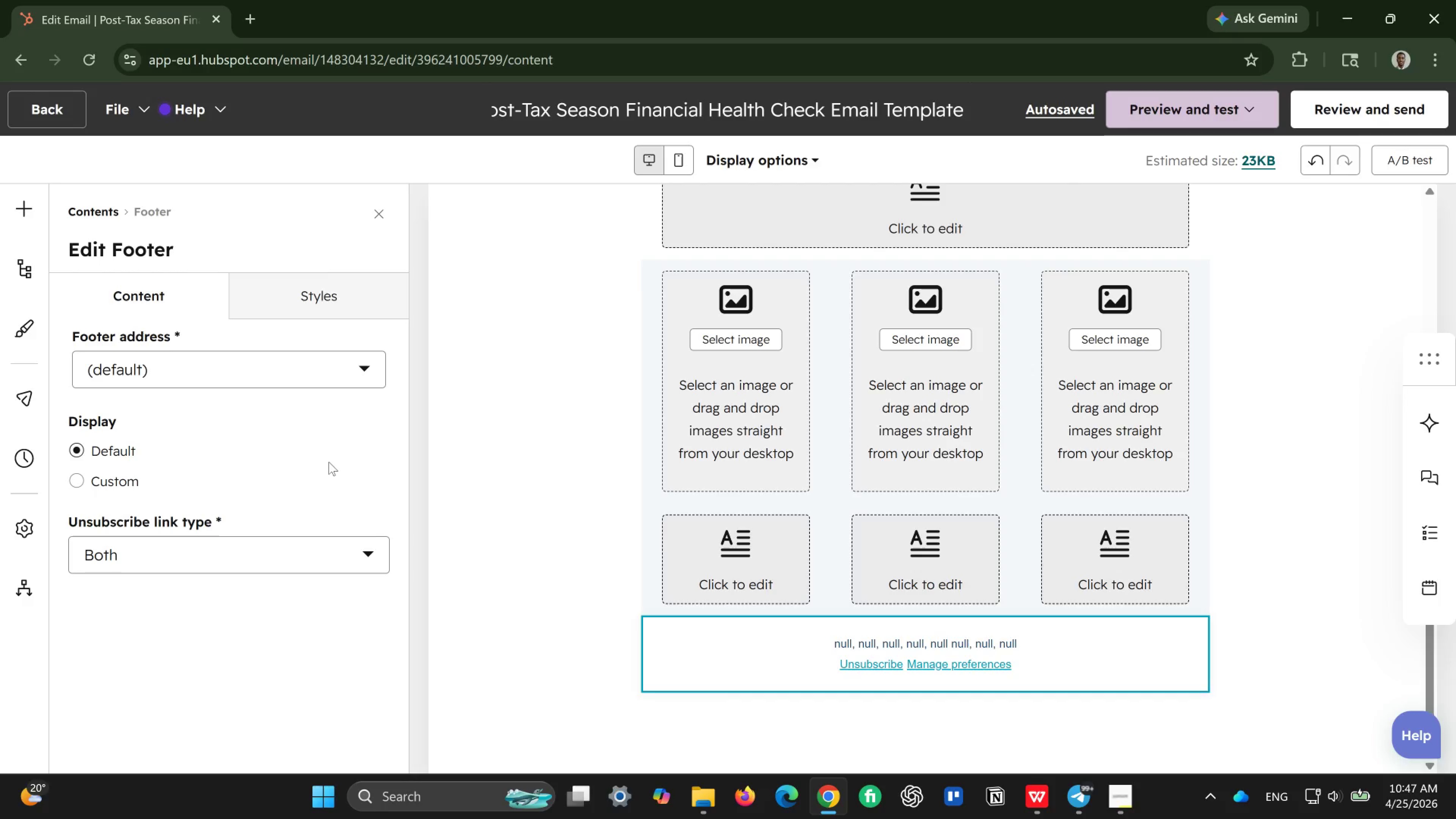 
wait(10.22)
 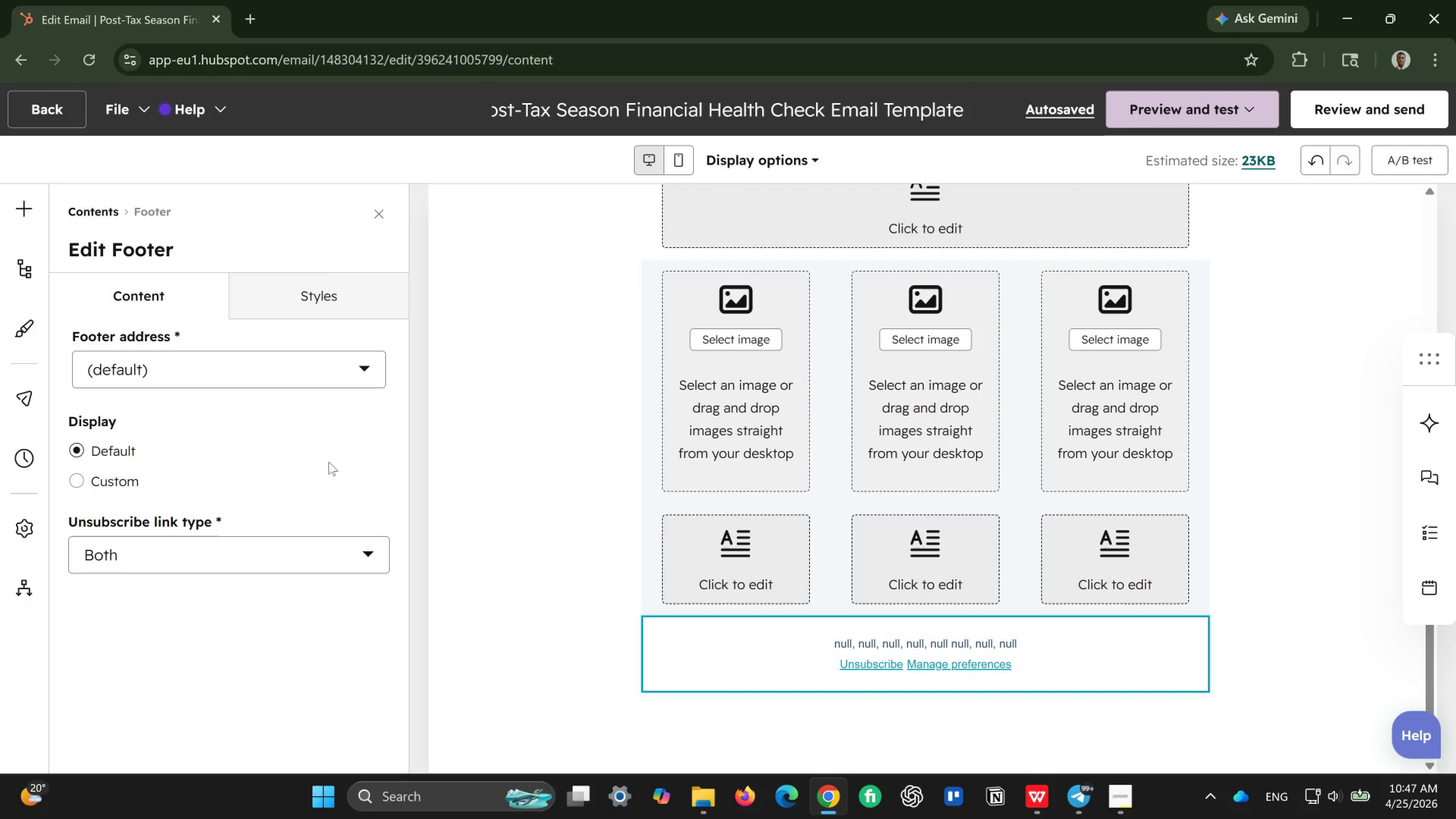 
left_click([292, 374])
 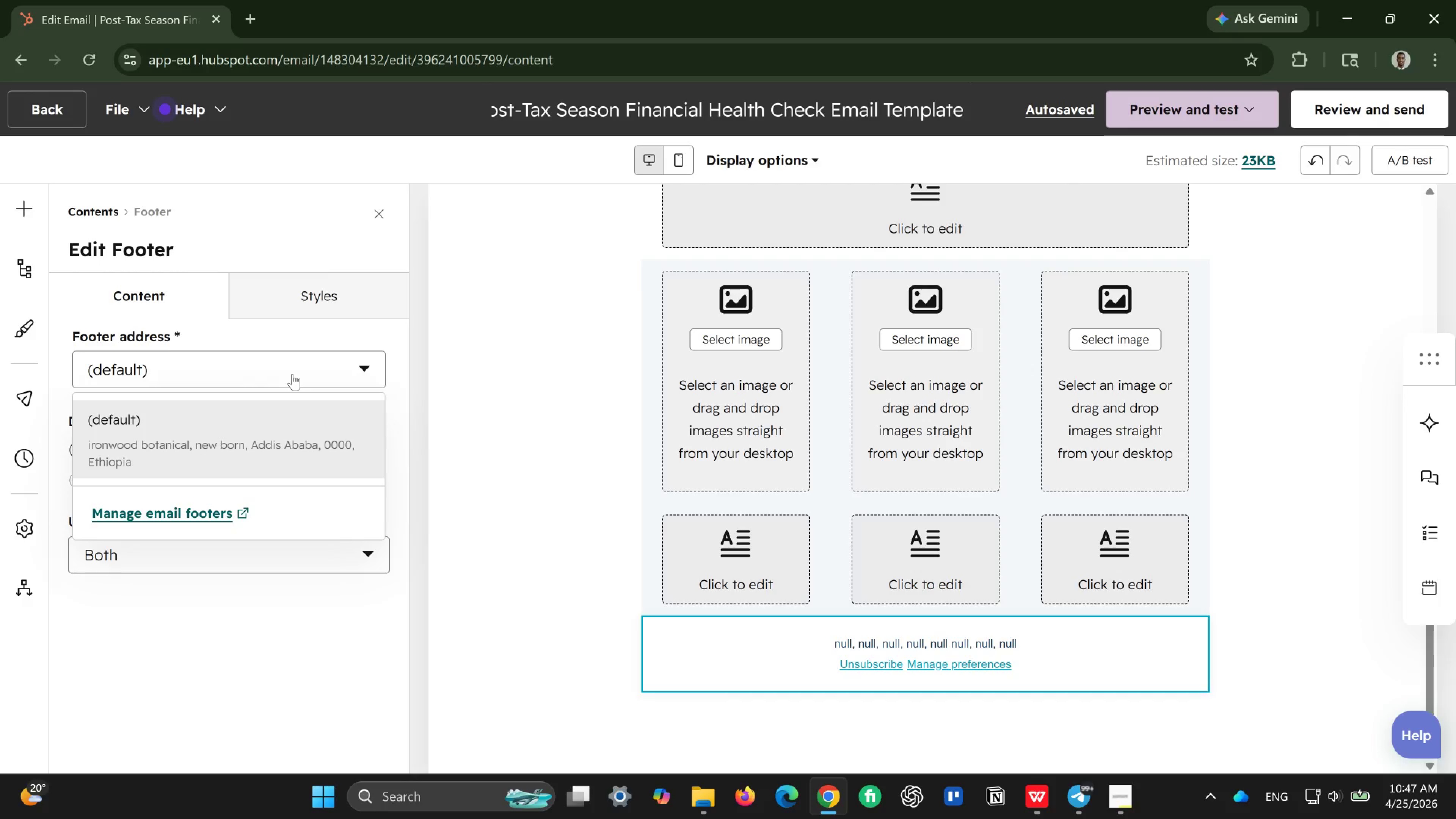 
left_click([222, 434])
 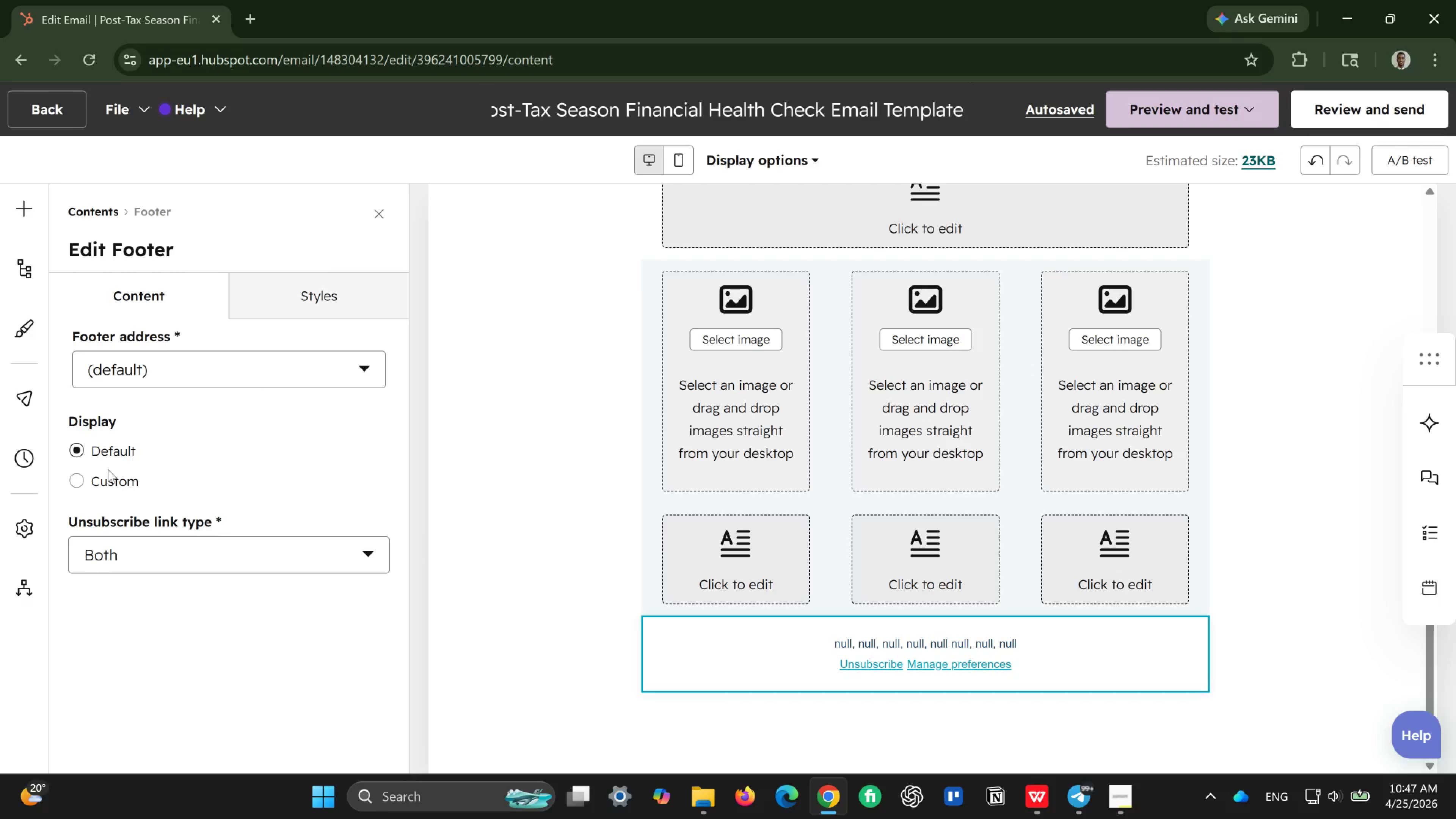 
left_click([74, 479])
 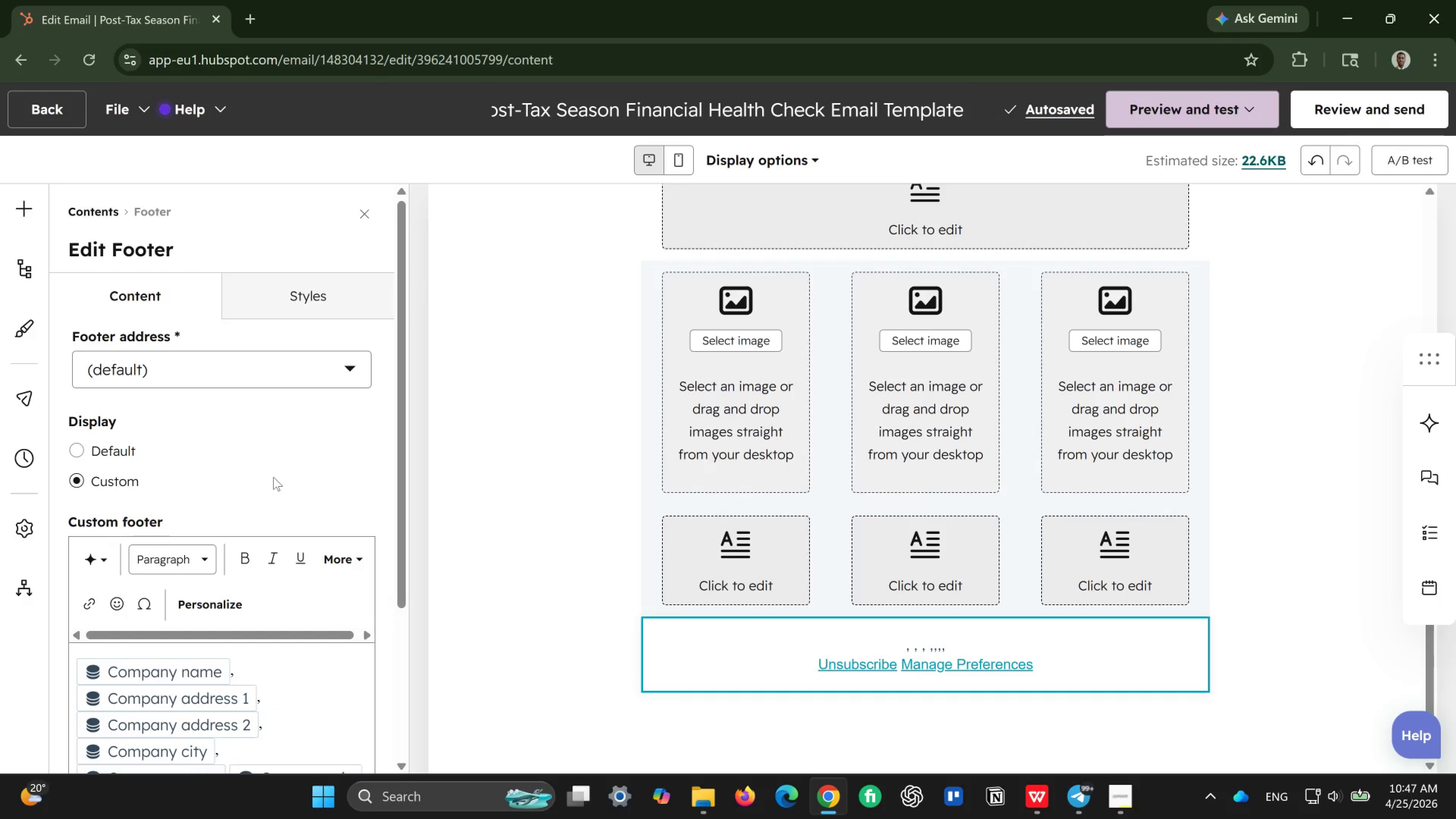 
wait(7.39)
 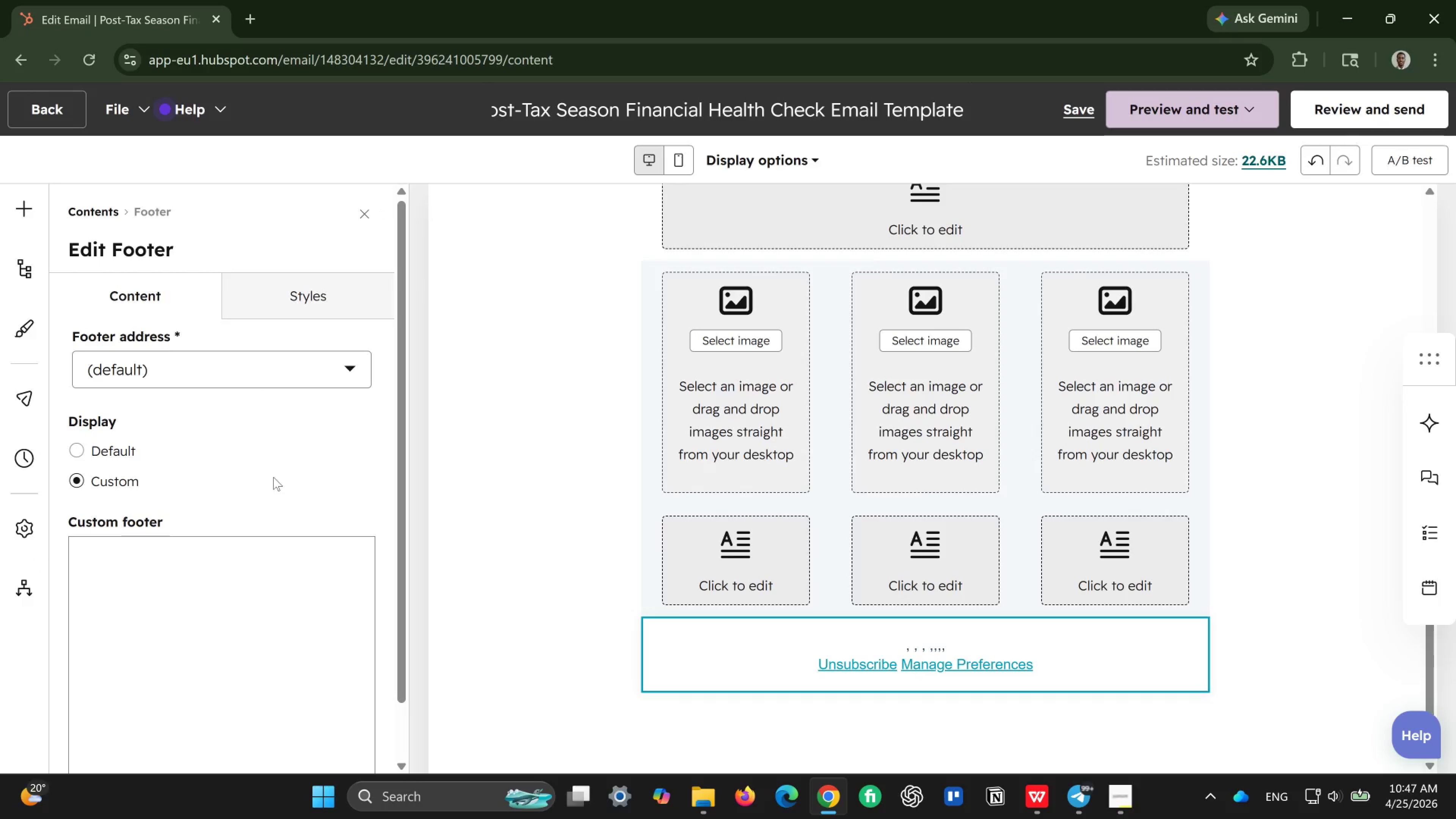 
scroll: coordinate [273, 477], scroll_direction: down, amount: 3.0
 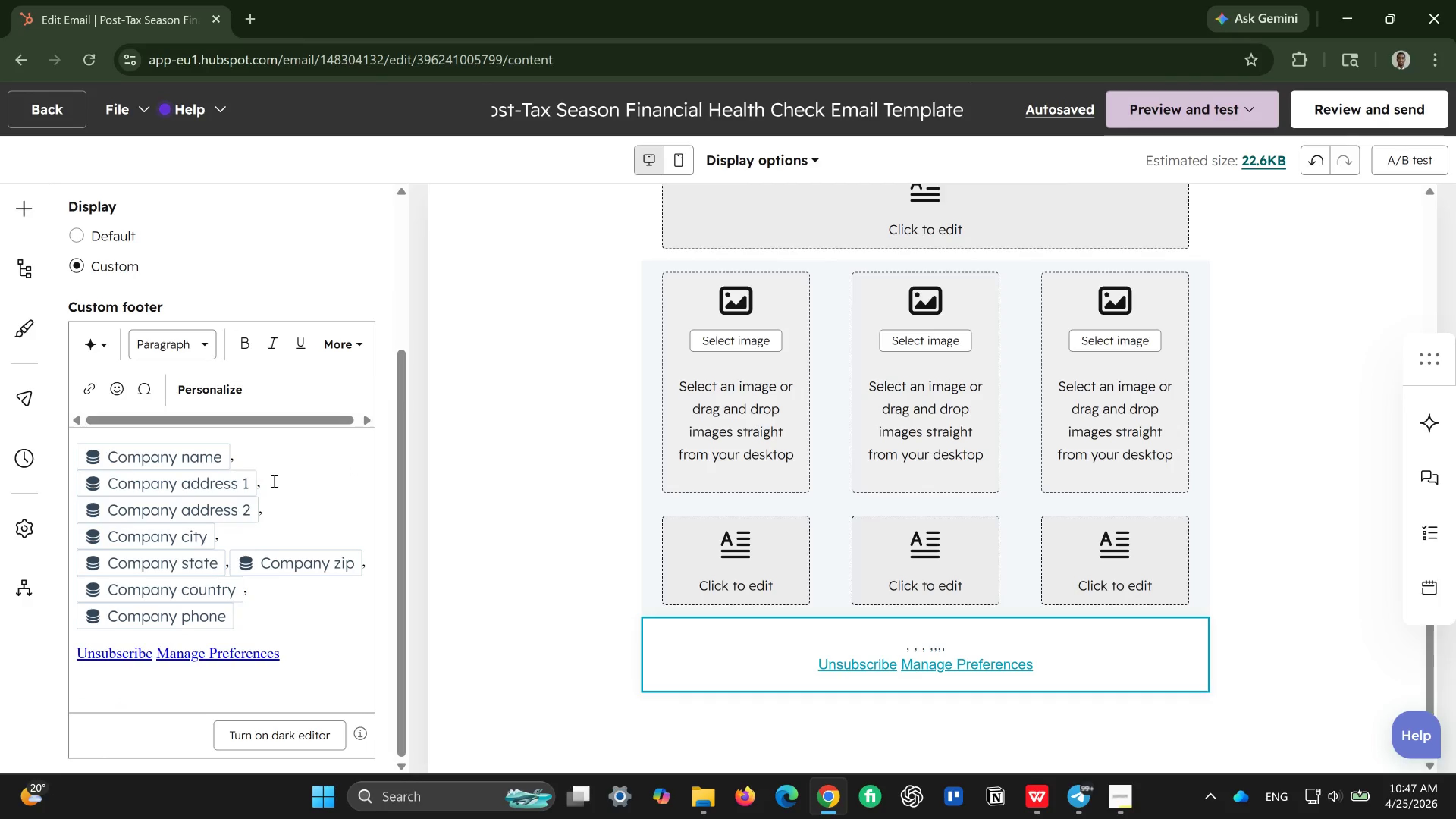 
wait(6.52)
 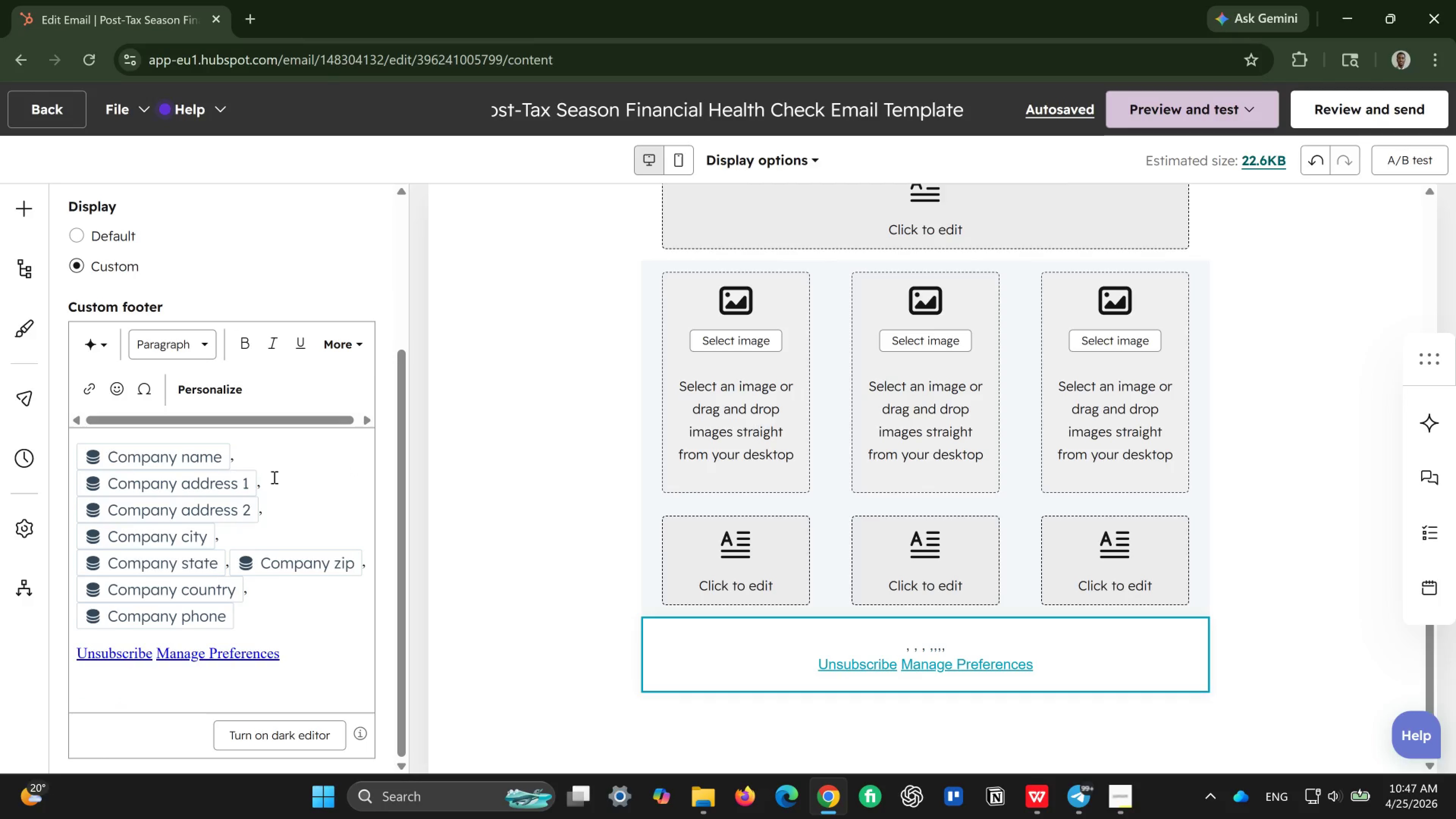 
left_click([303, 624])
 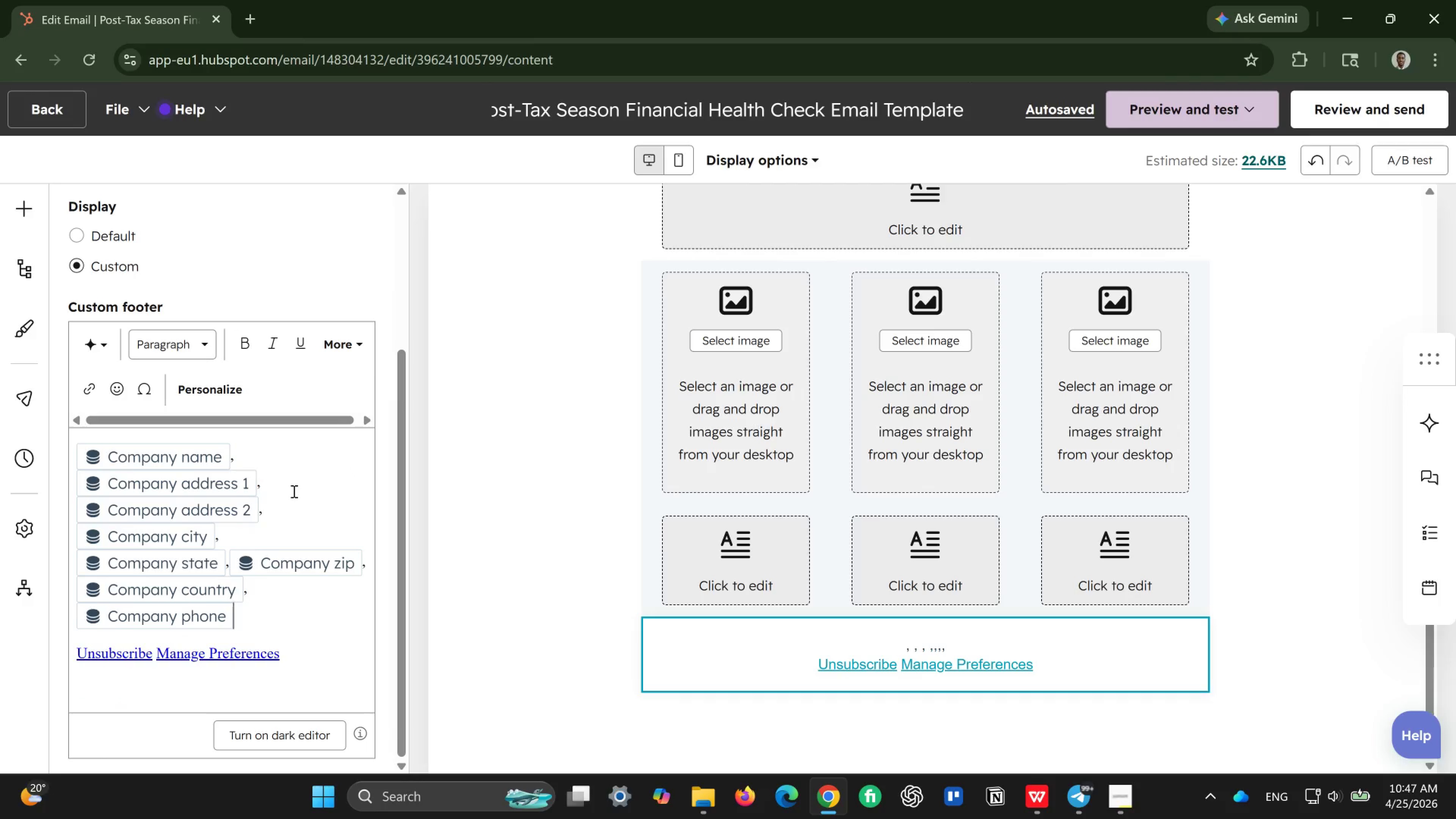 
left_click([291, 486])
 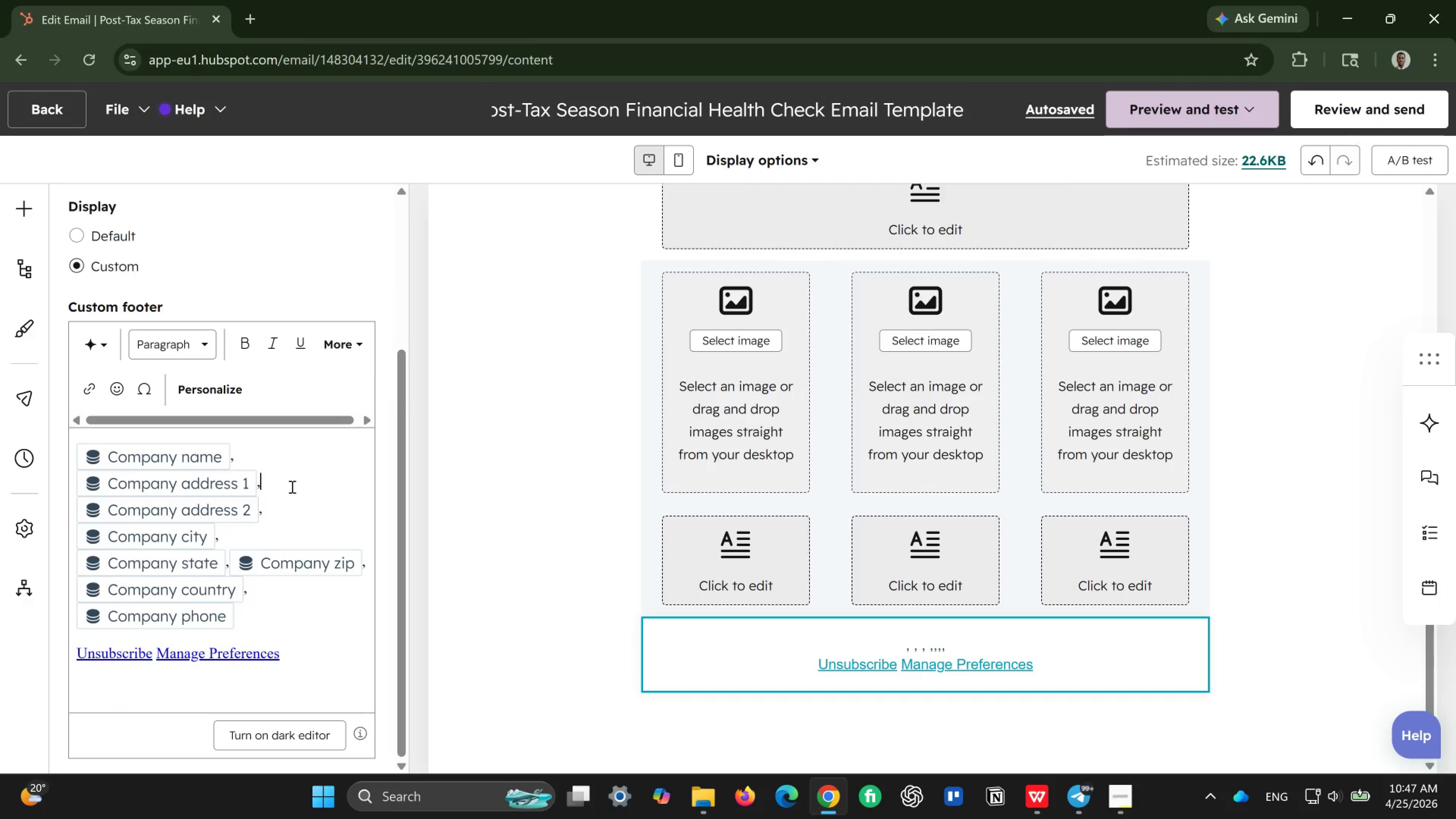 
key(Backspace)
 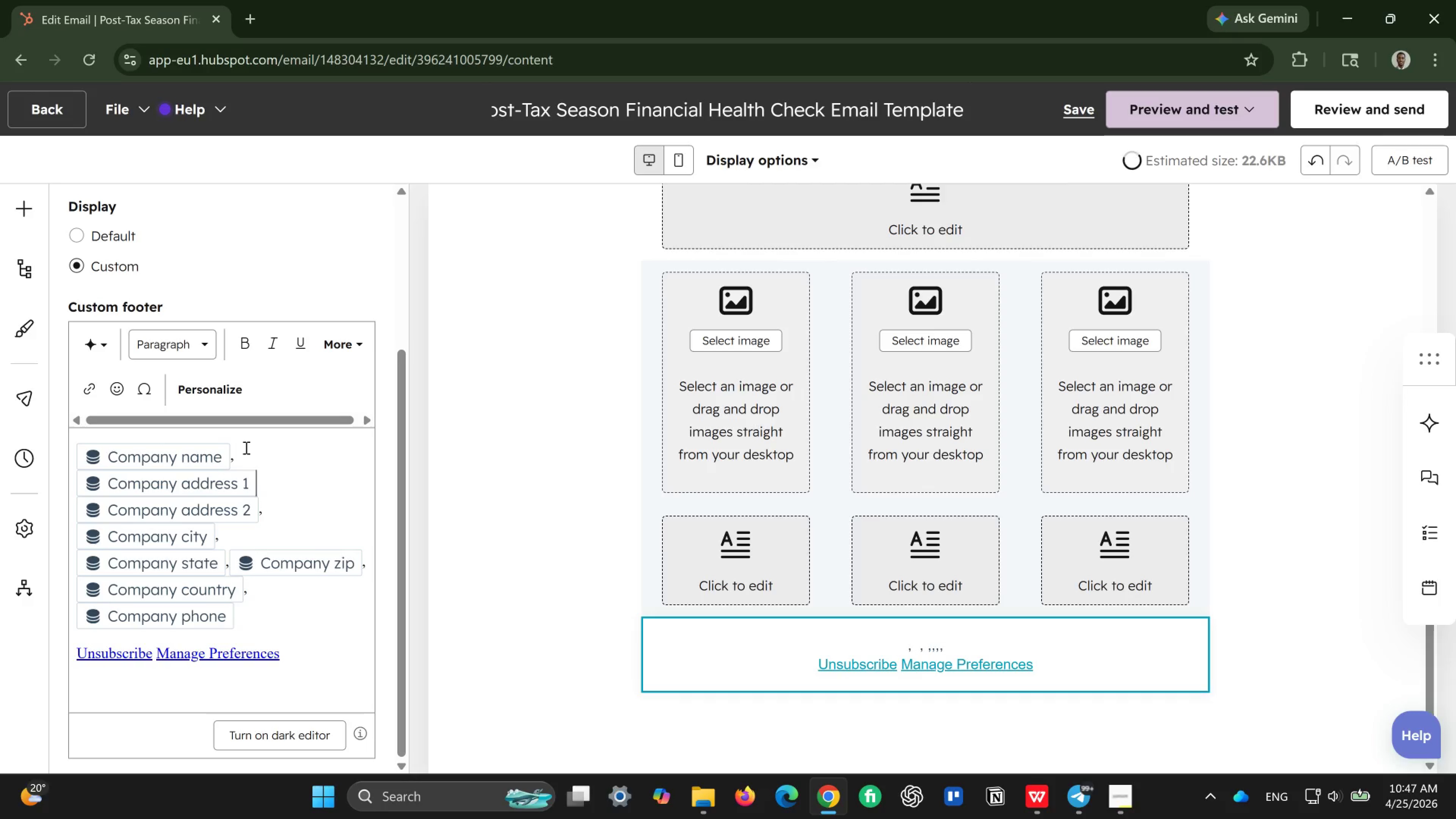 
left_click([249, 452])
 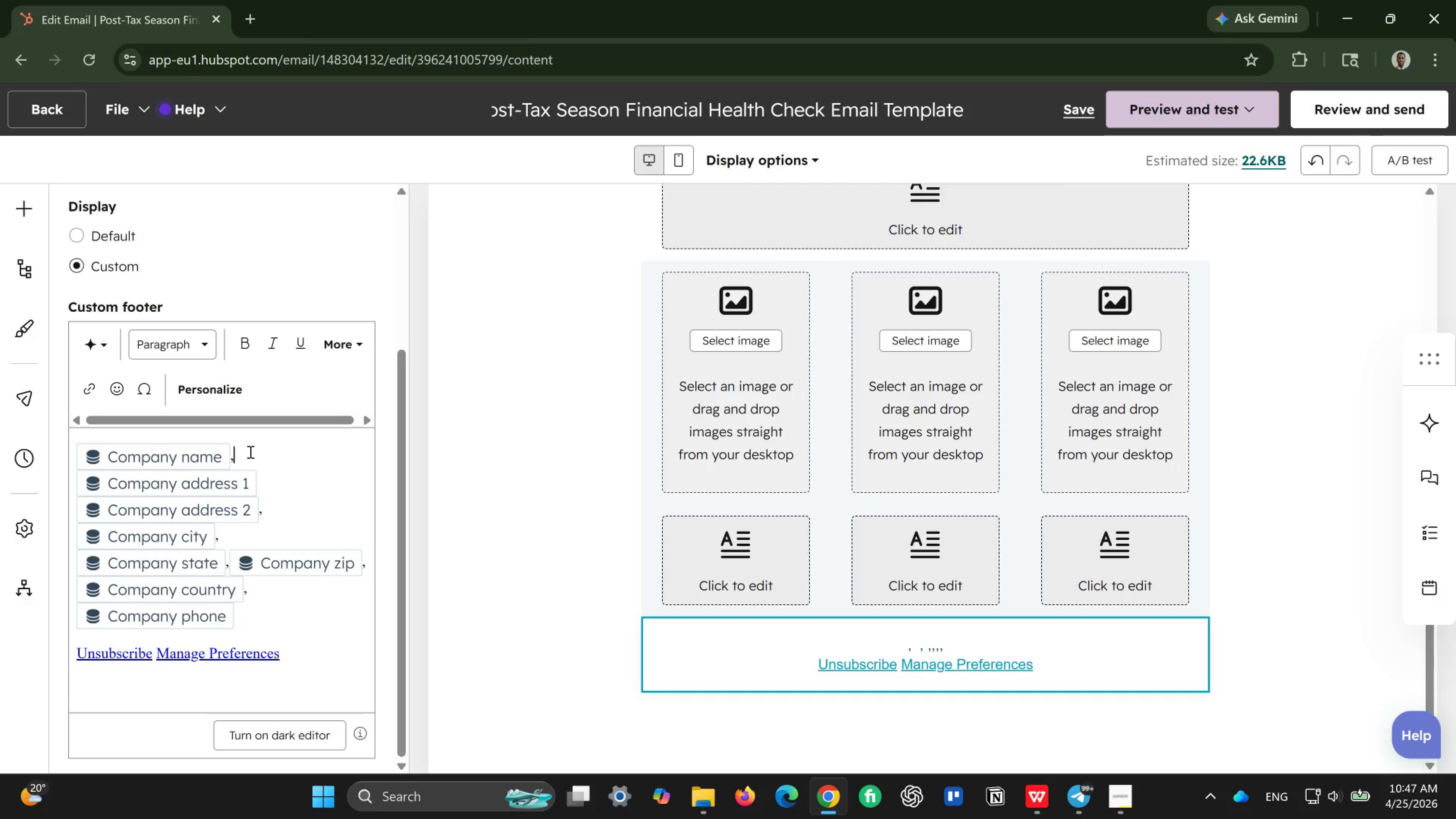 
key(Backspace)
 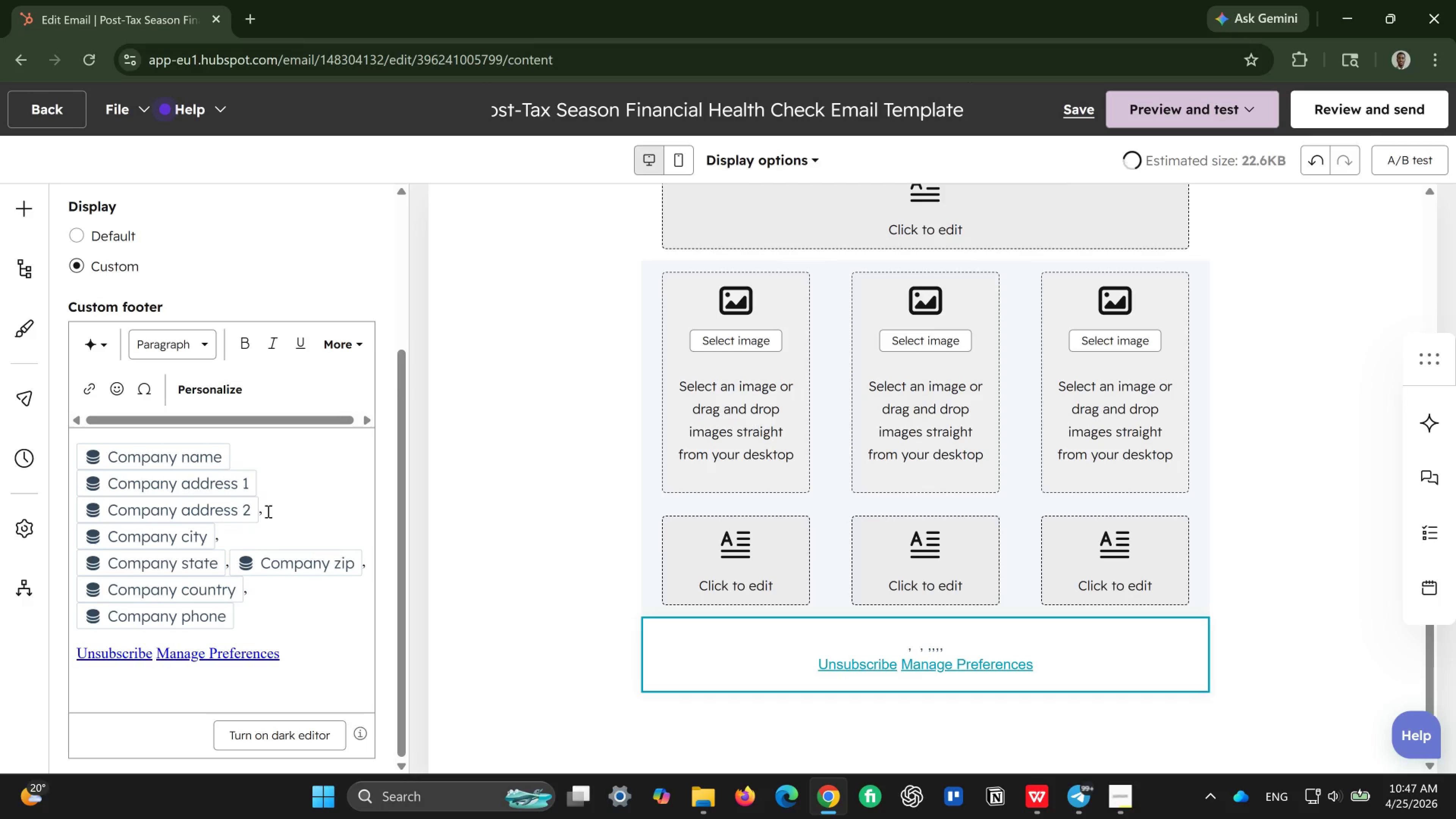 
left_click([267, 511])
 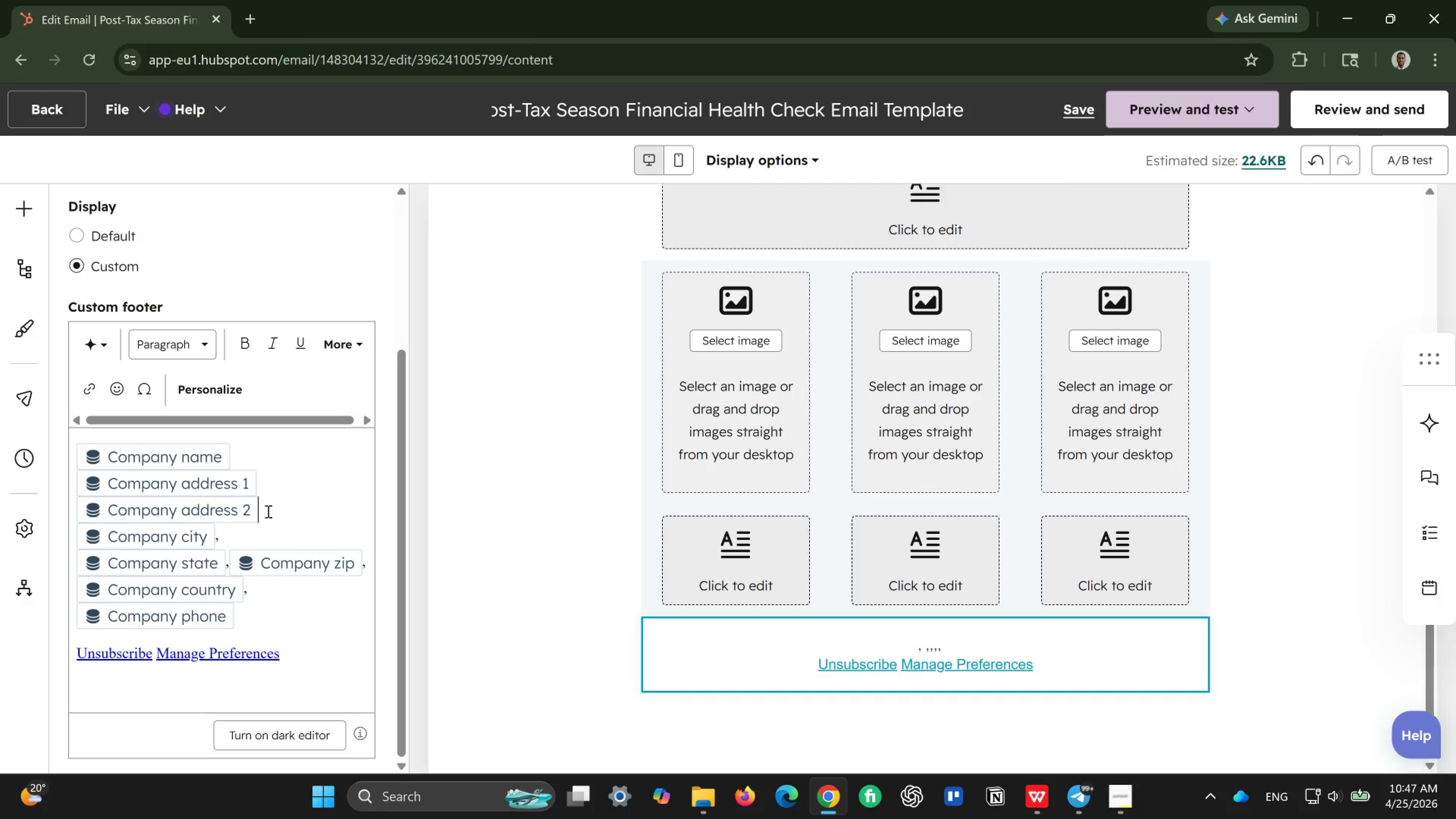 
key(Backspace)
 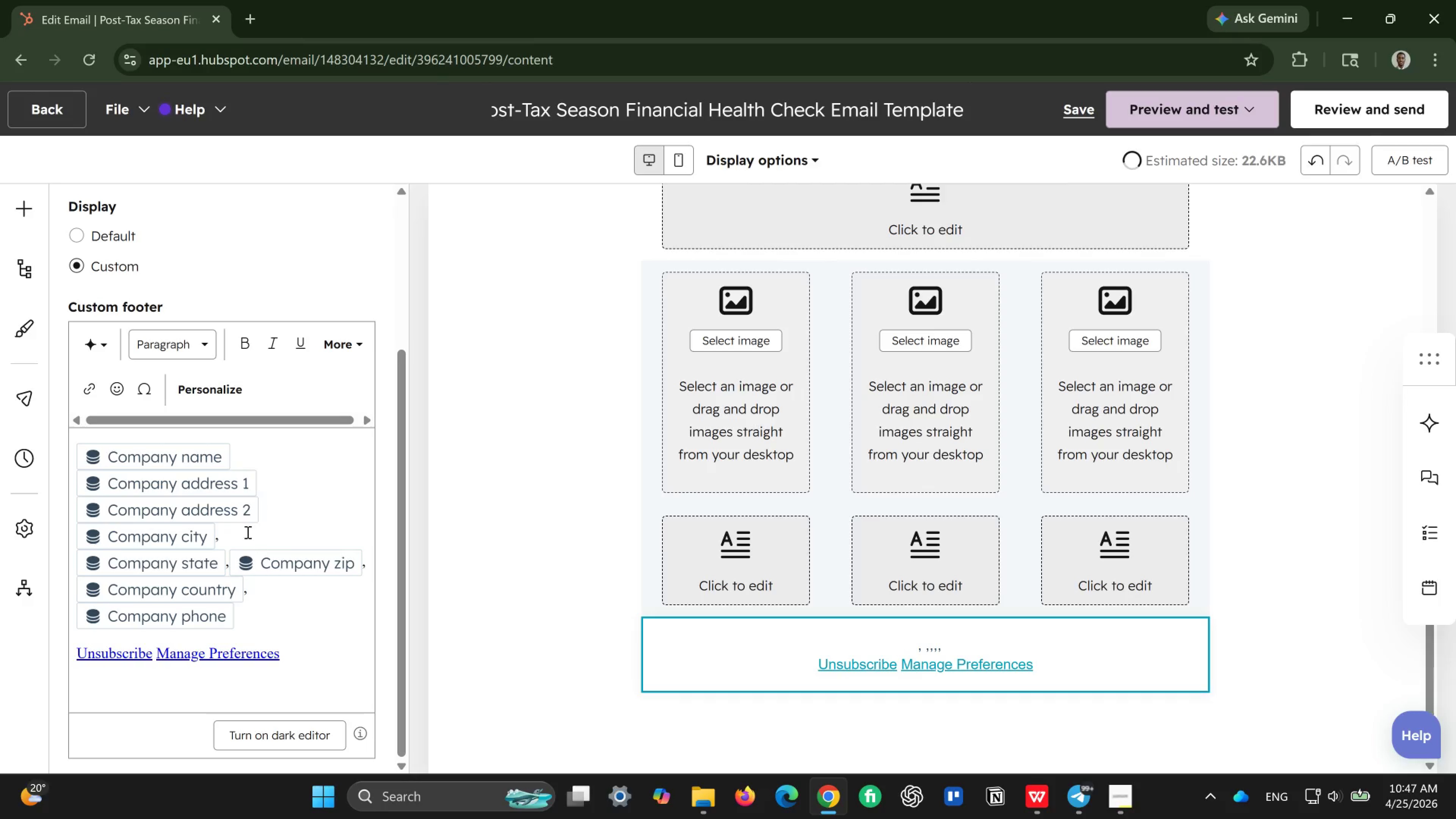 
left_click([247, 532])
 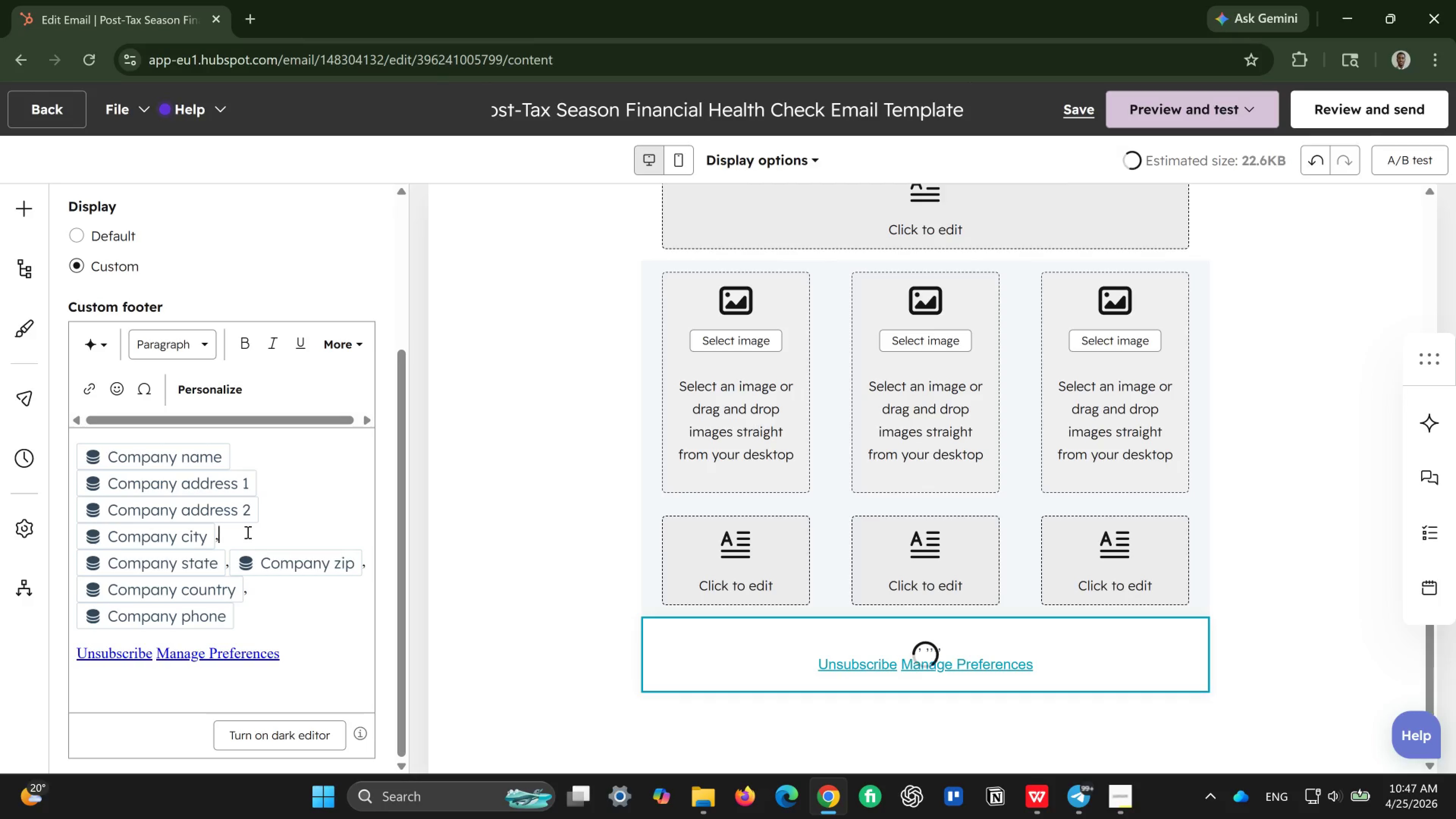 
key(Backspace)
 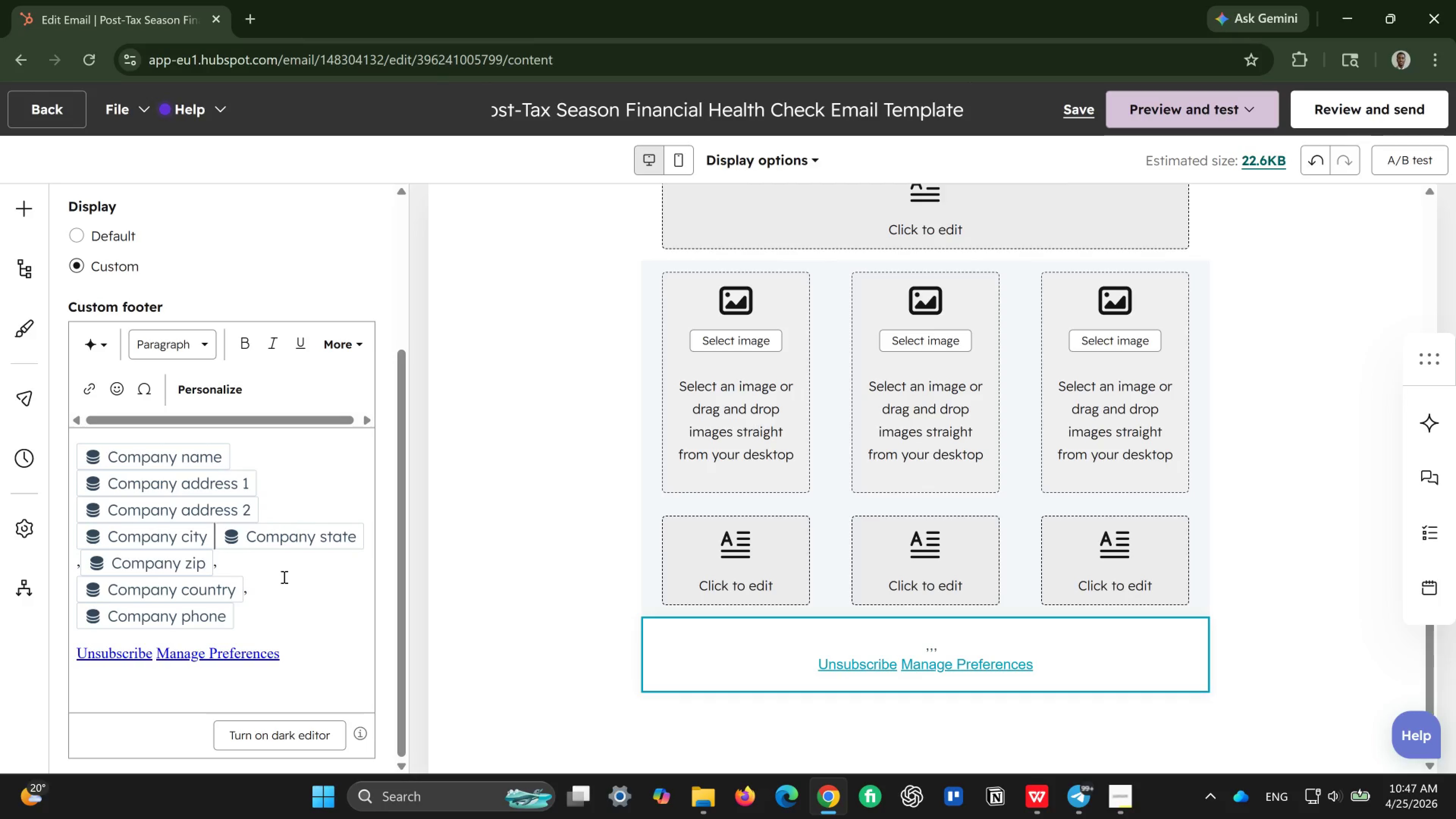 
left_click([283, 570])
 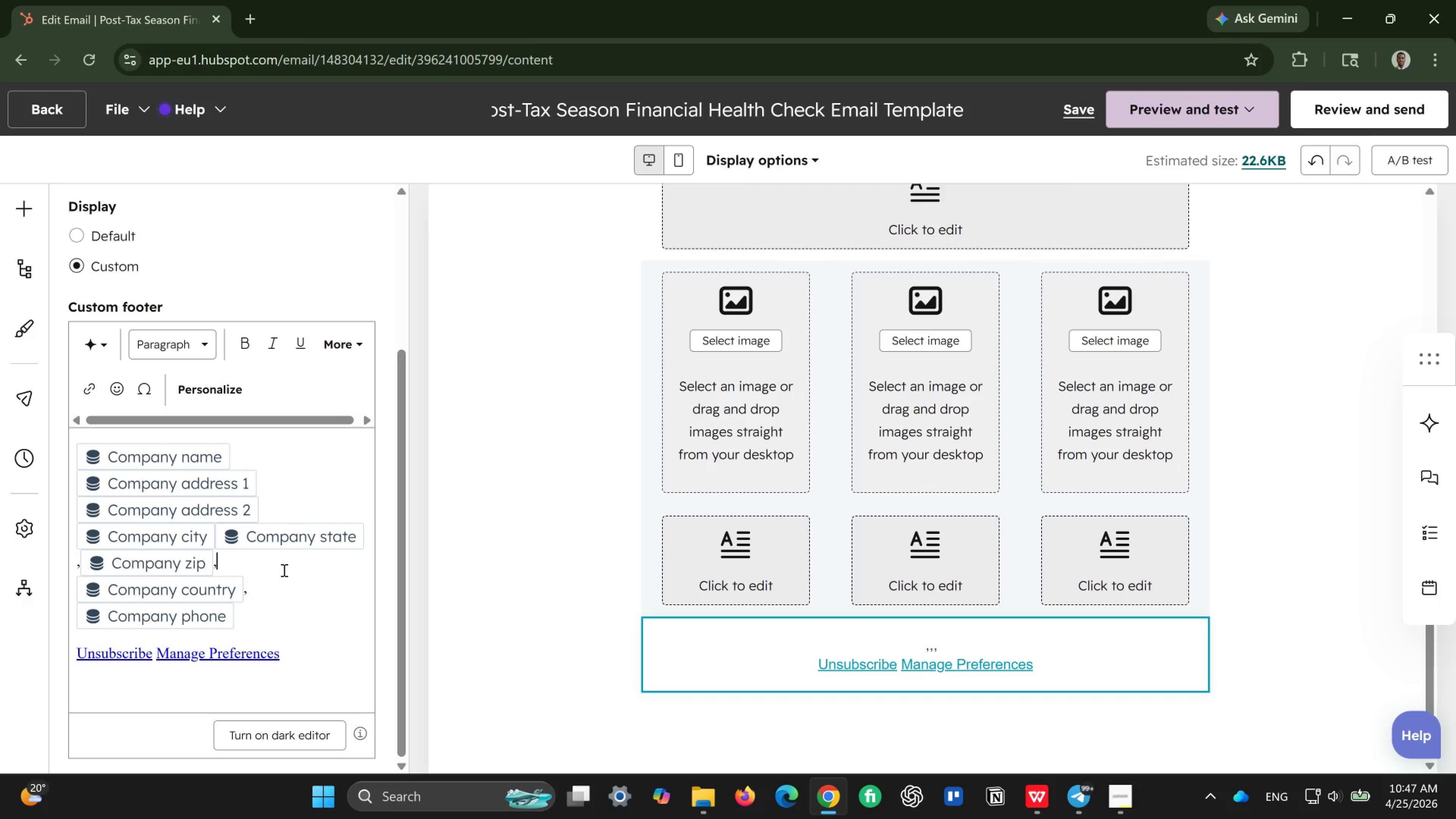 
key(Backspace)
 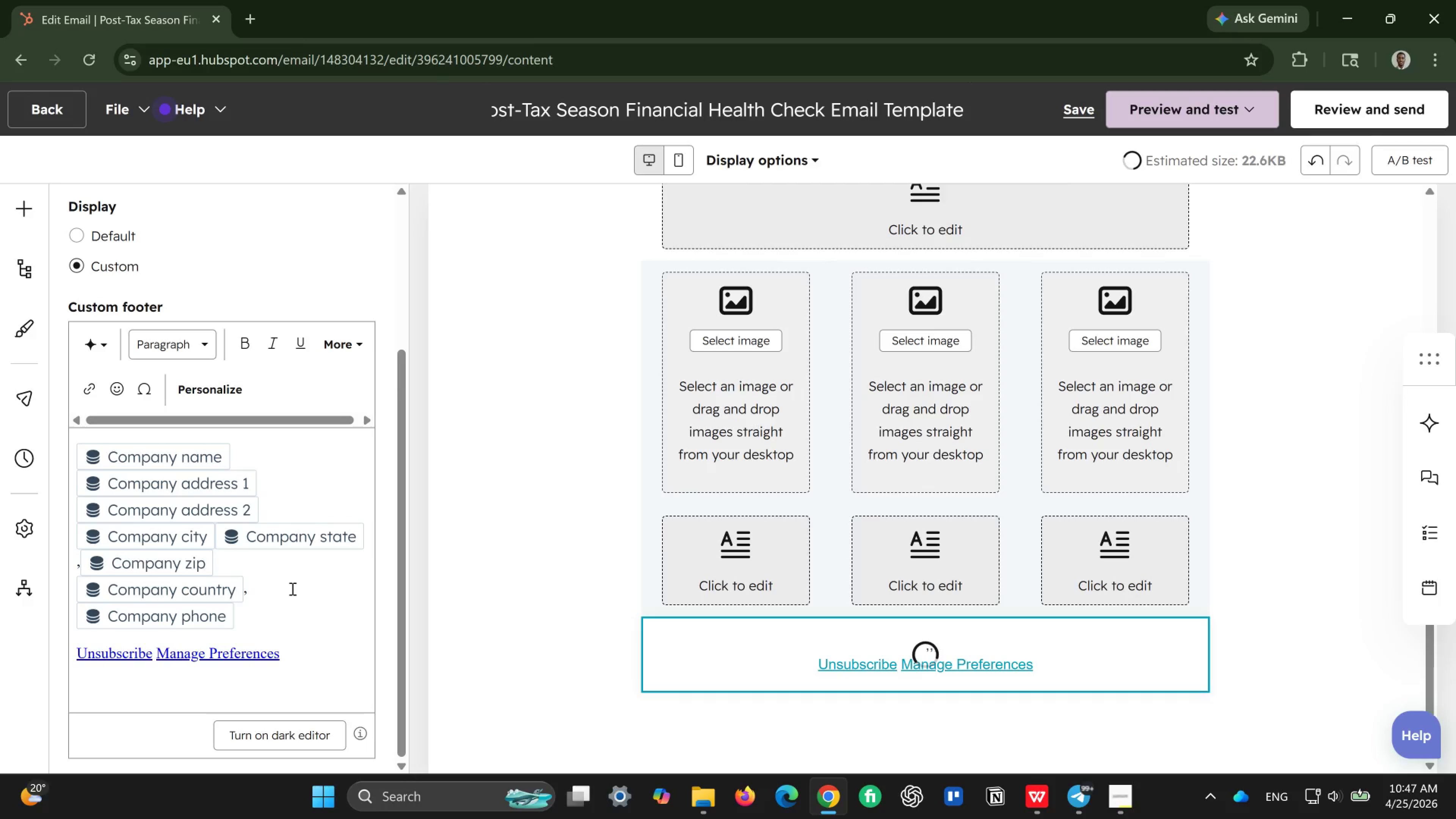 
left_click([292, 588])
 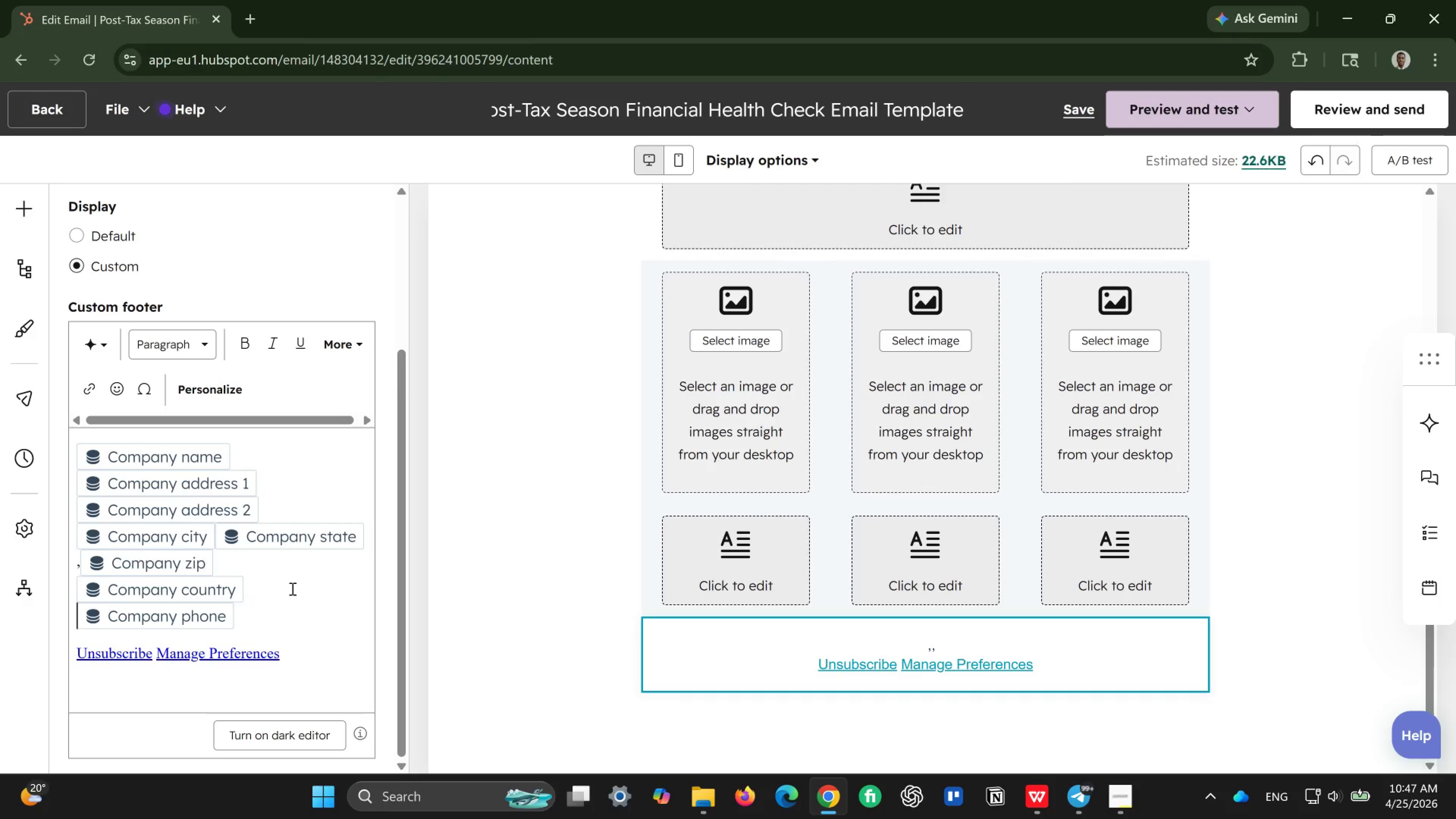 
key(Backspace)
 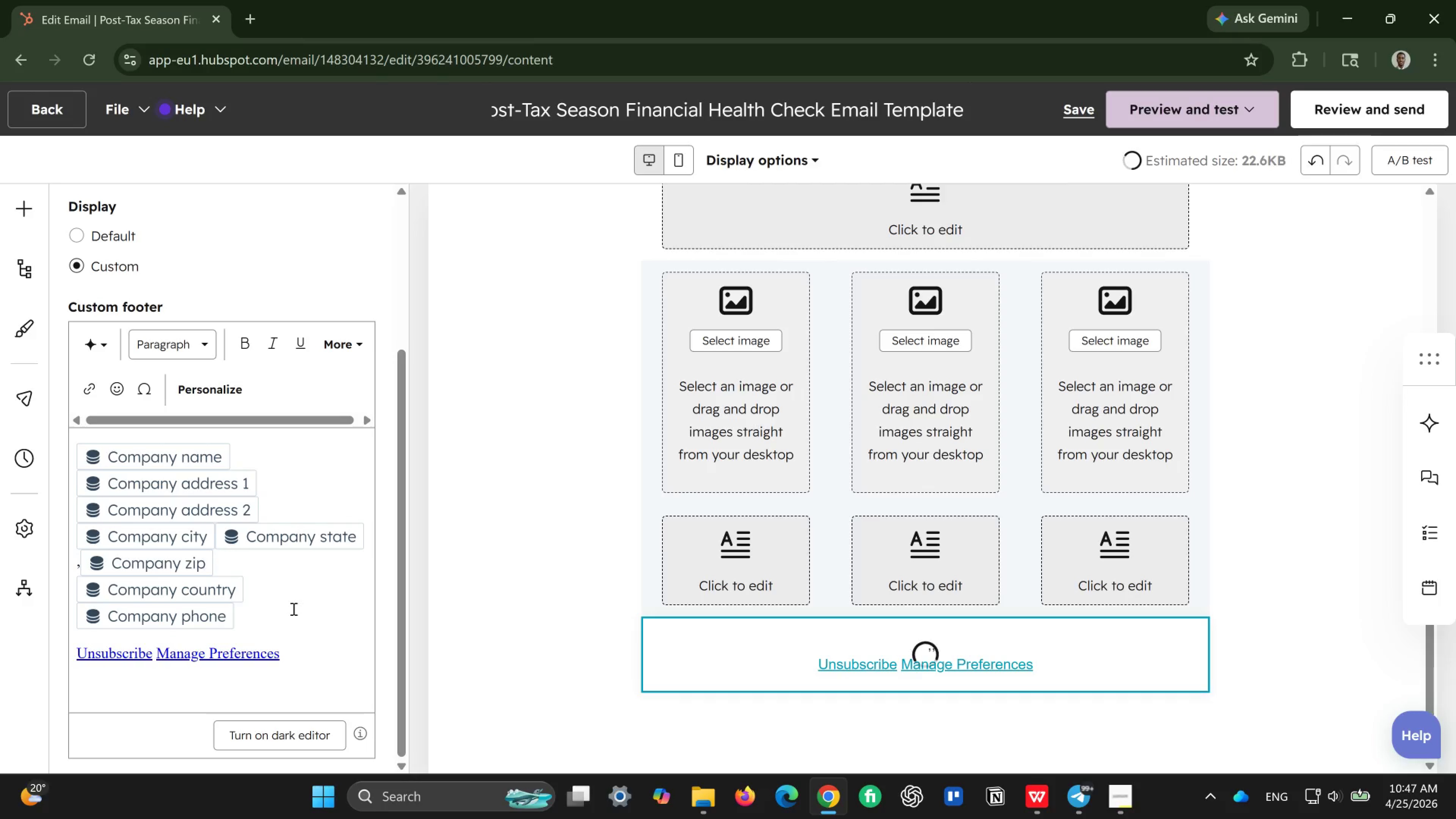 
scroll: coordinate [293, 609], scroll_direction: down, amount: 1.0
 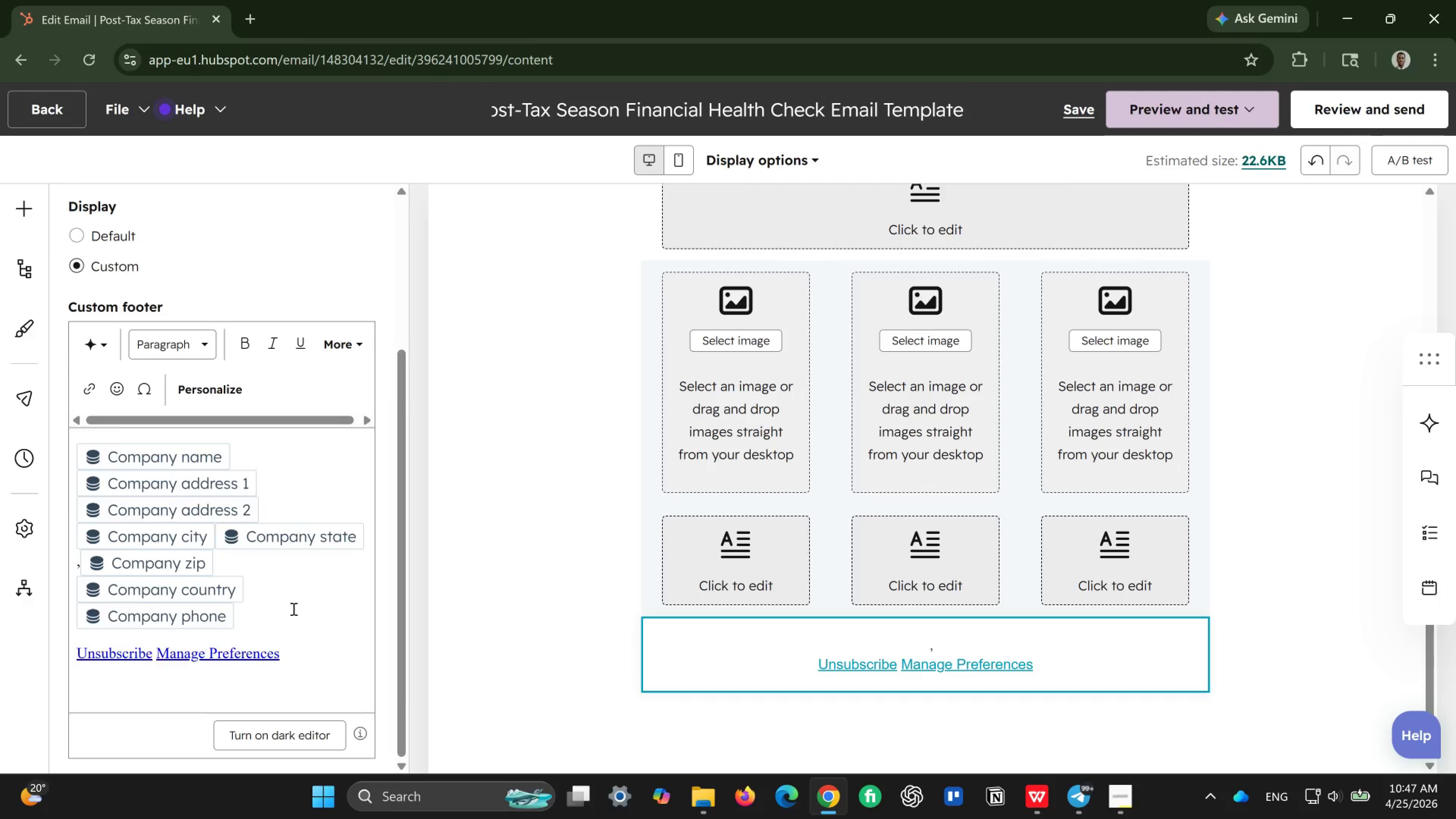 
scroll: coordinate [293, 608], scroll_direction: up, amount: 5.0
 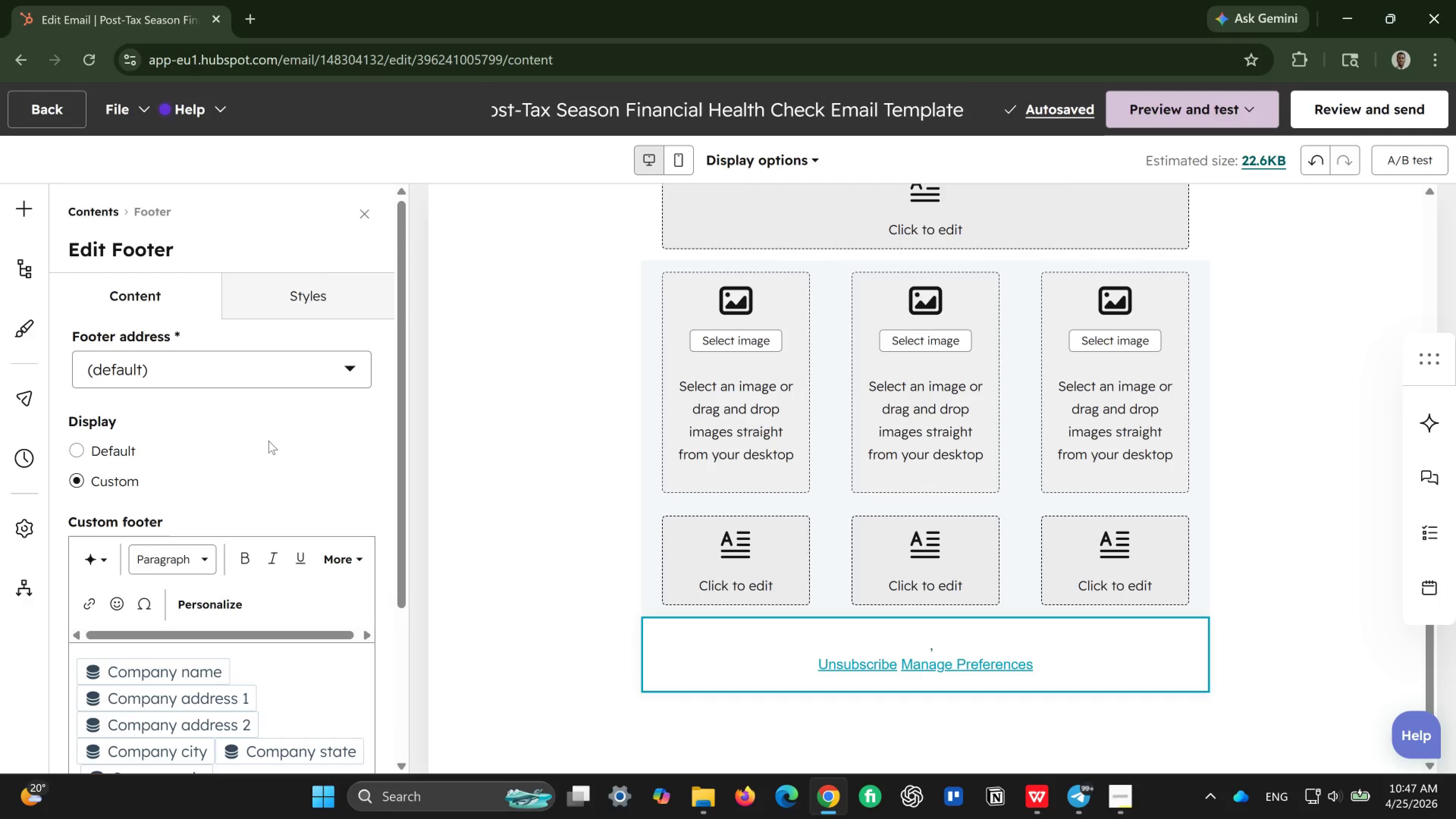 
left_click([268, 441])
 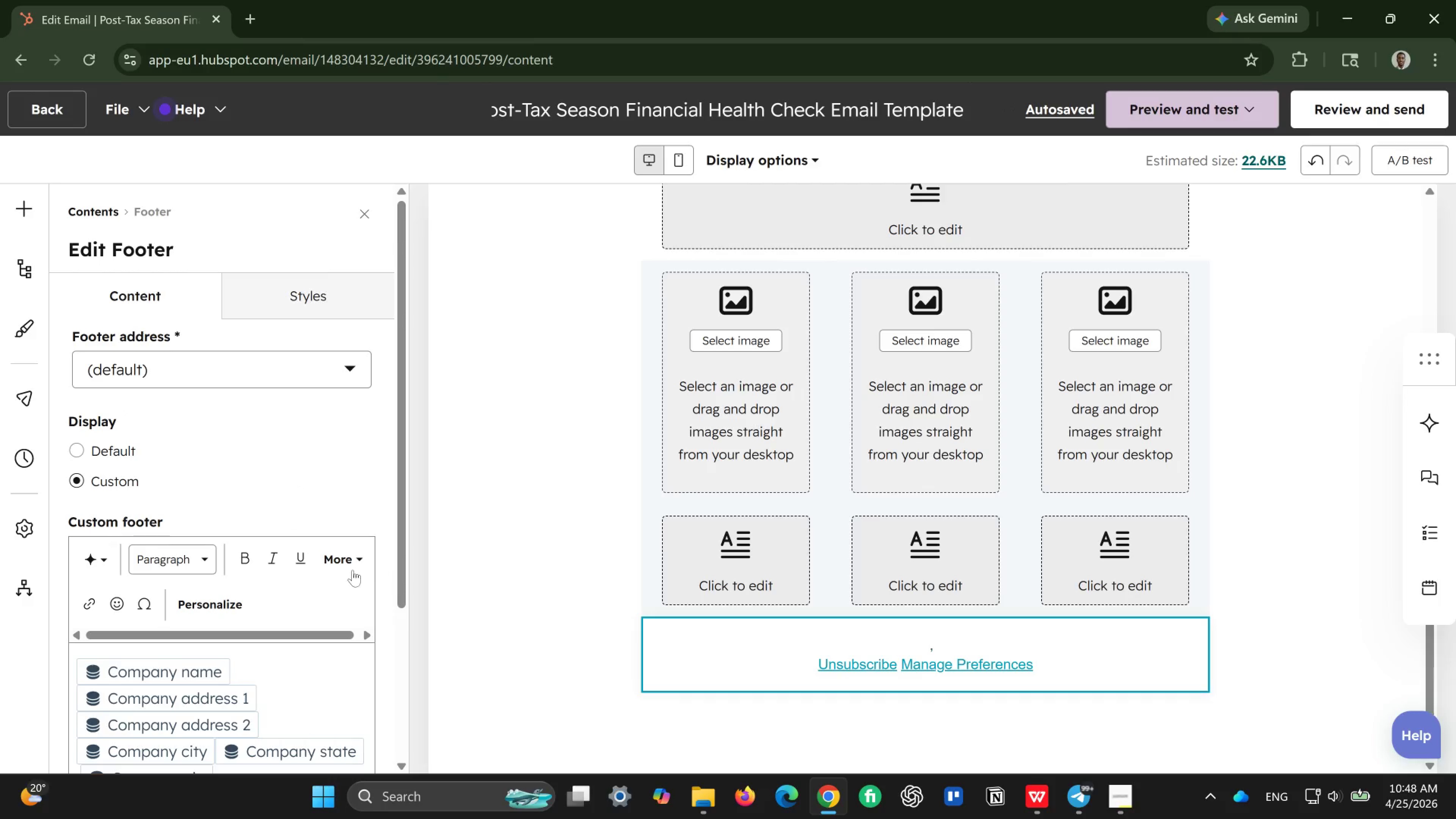 
wait(6.08)
 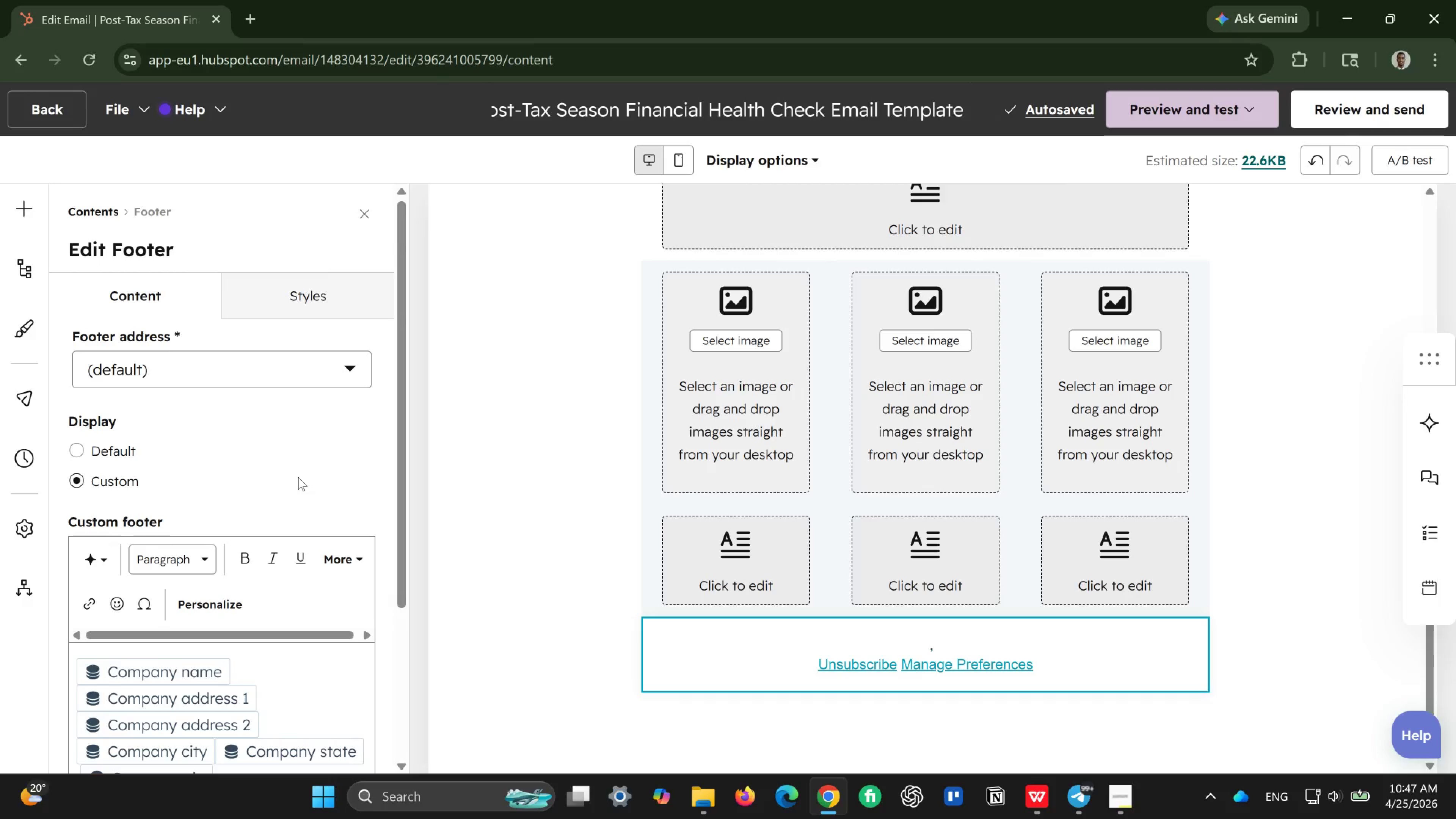 
left_click([365, 742])
 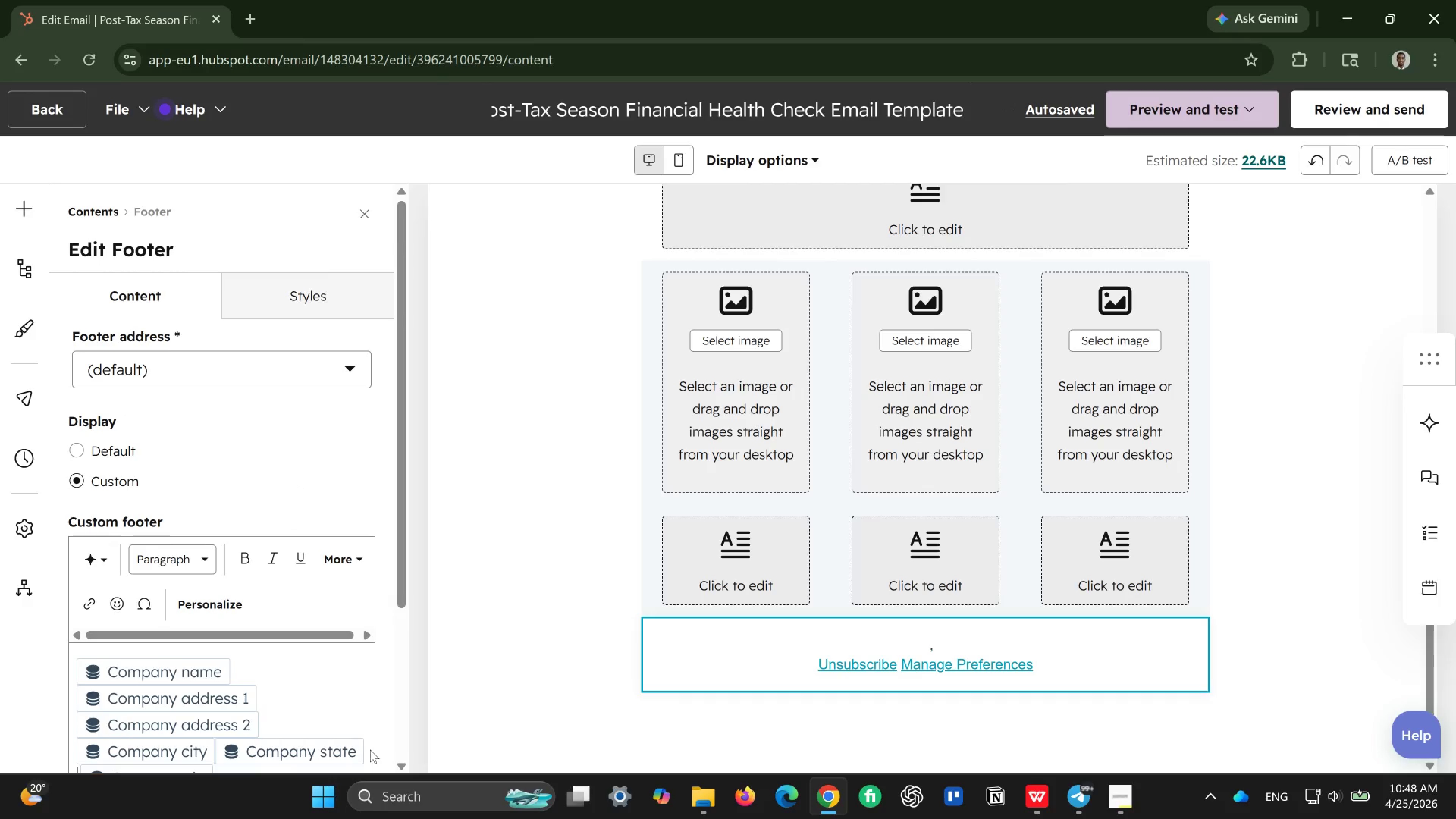 
key(ArrowRight)
 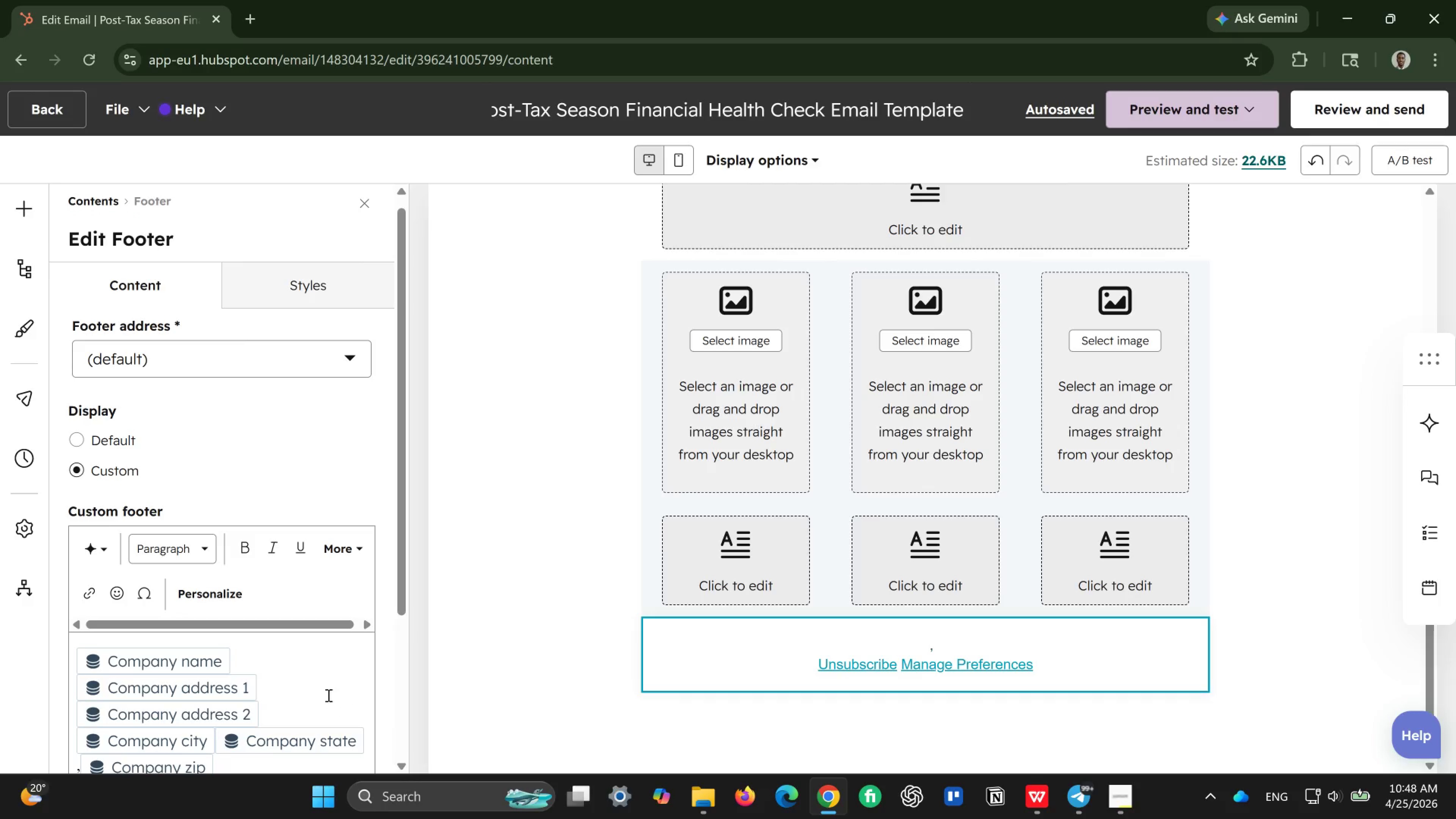 
scroll: coordinate [328, 695], scroll_direction: down, amount: 1.0
 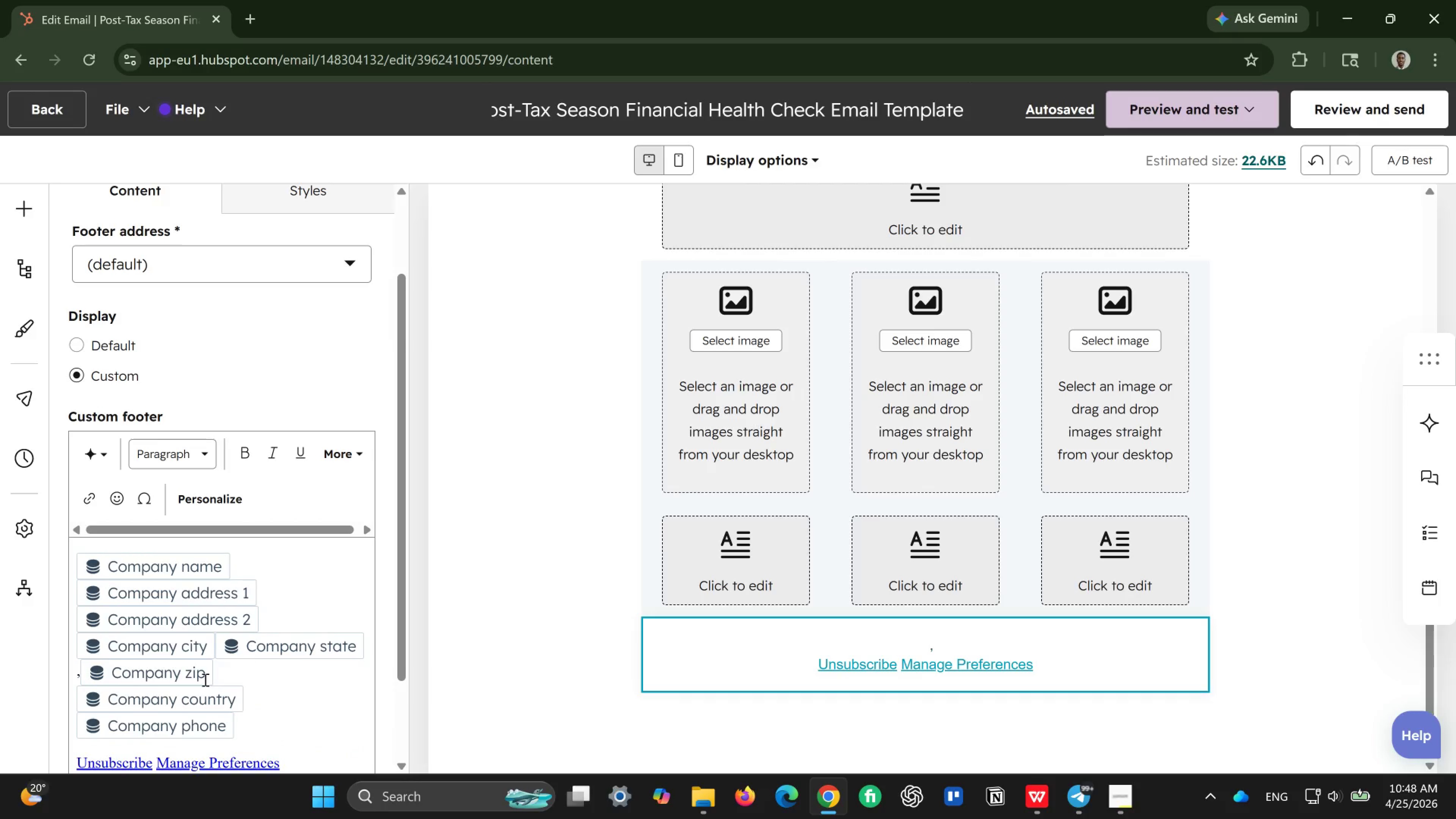 
key(Backspace)
 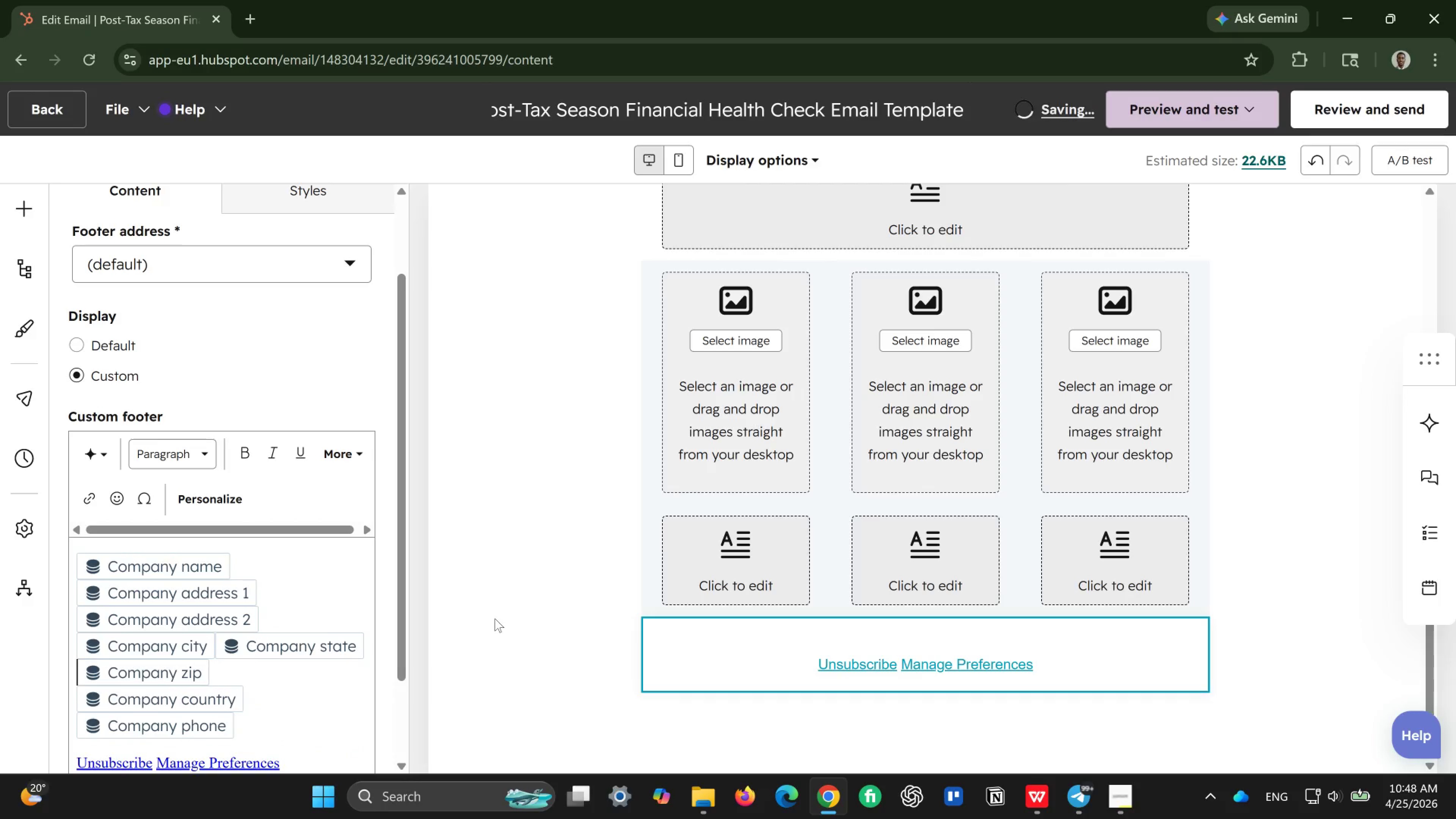 
scroll: coordinate [524, 588], scroll_direction: up, amount: 2.0
 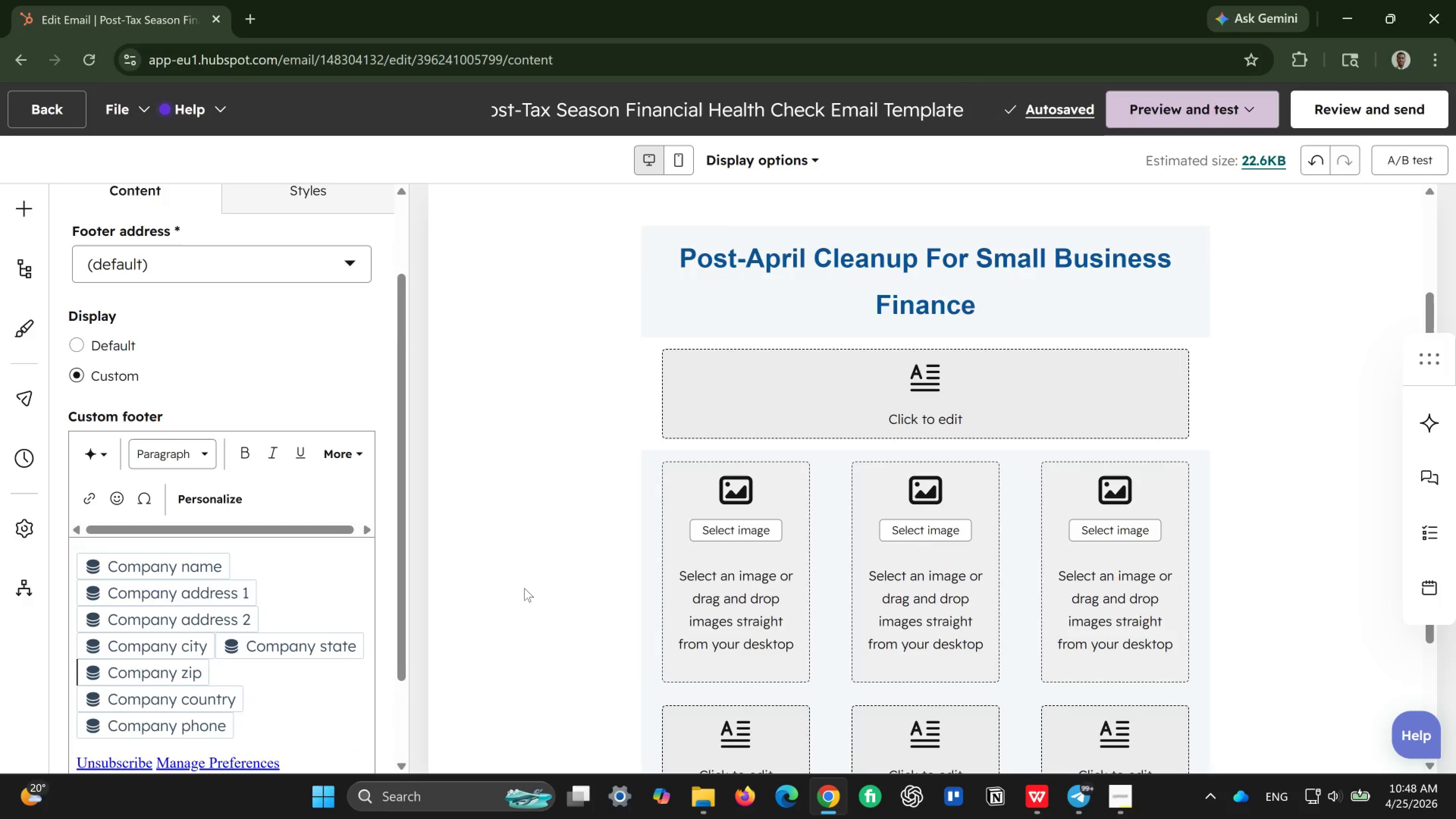 
scroll: coordinate [524, 588], scroll_direction: down, amount: 4.0
 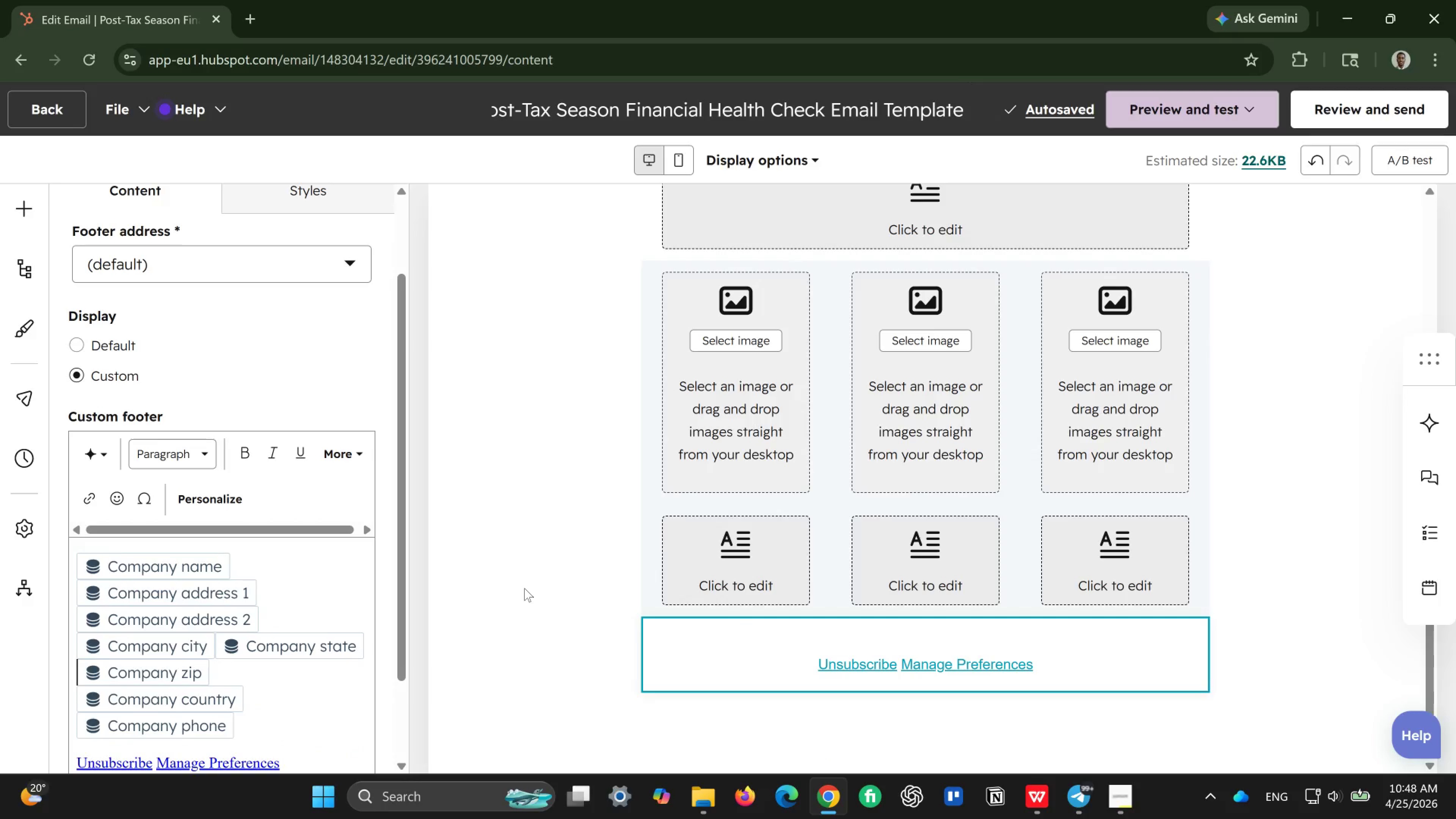 
scroll: coordinate [524, 588], scroll_direction: up, amount: 4.0
 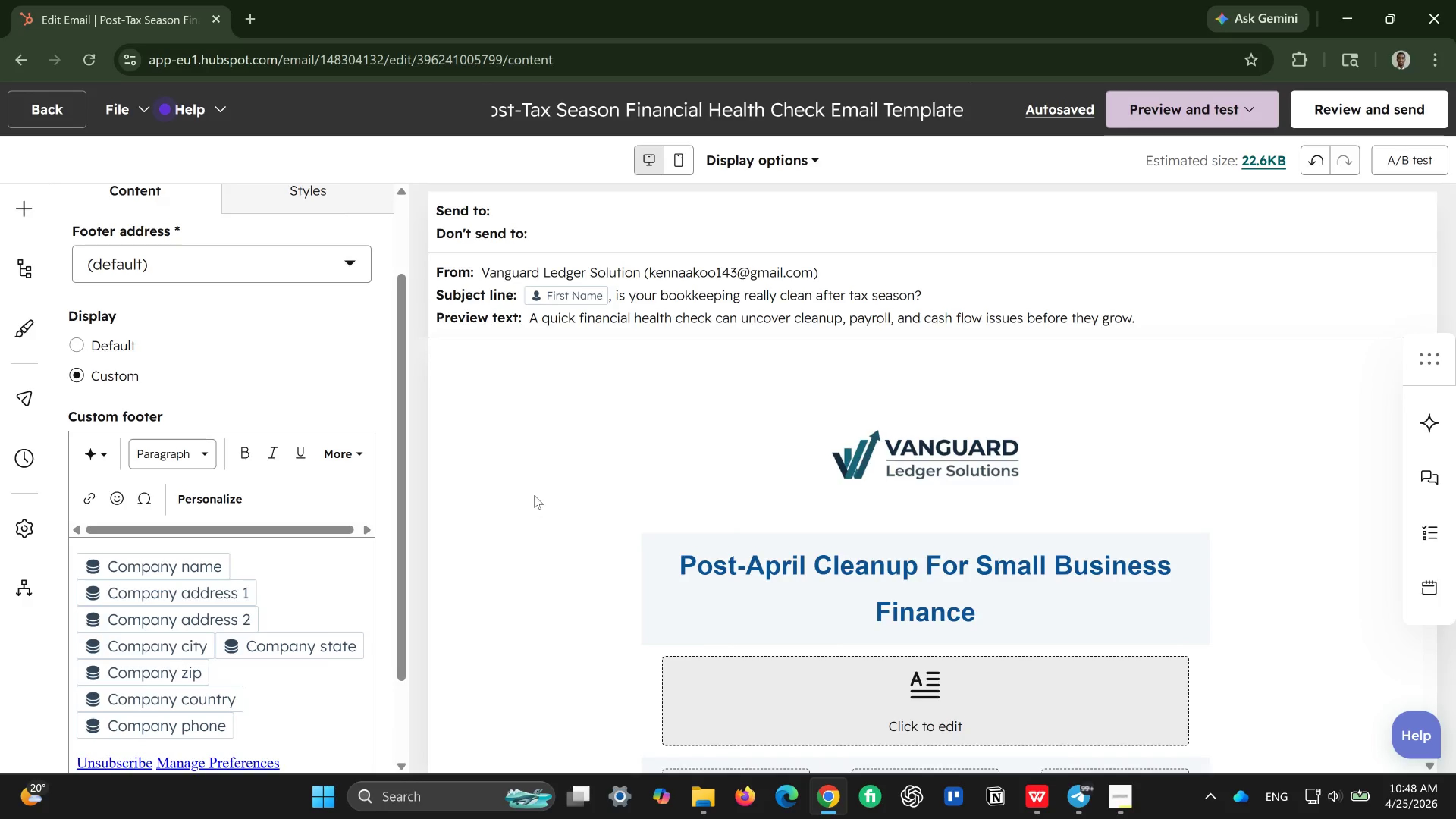 
scroll: coordinate [534, 495], scroll_direction: down, amount: 4.0
 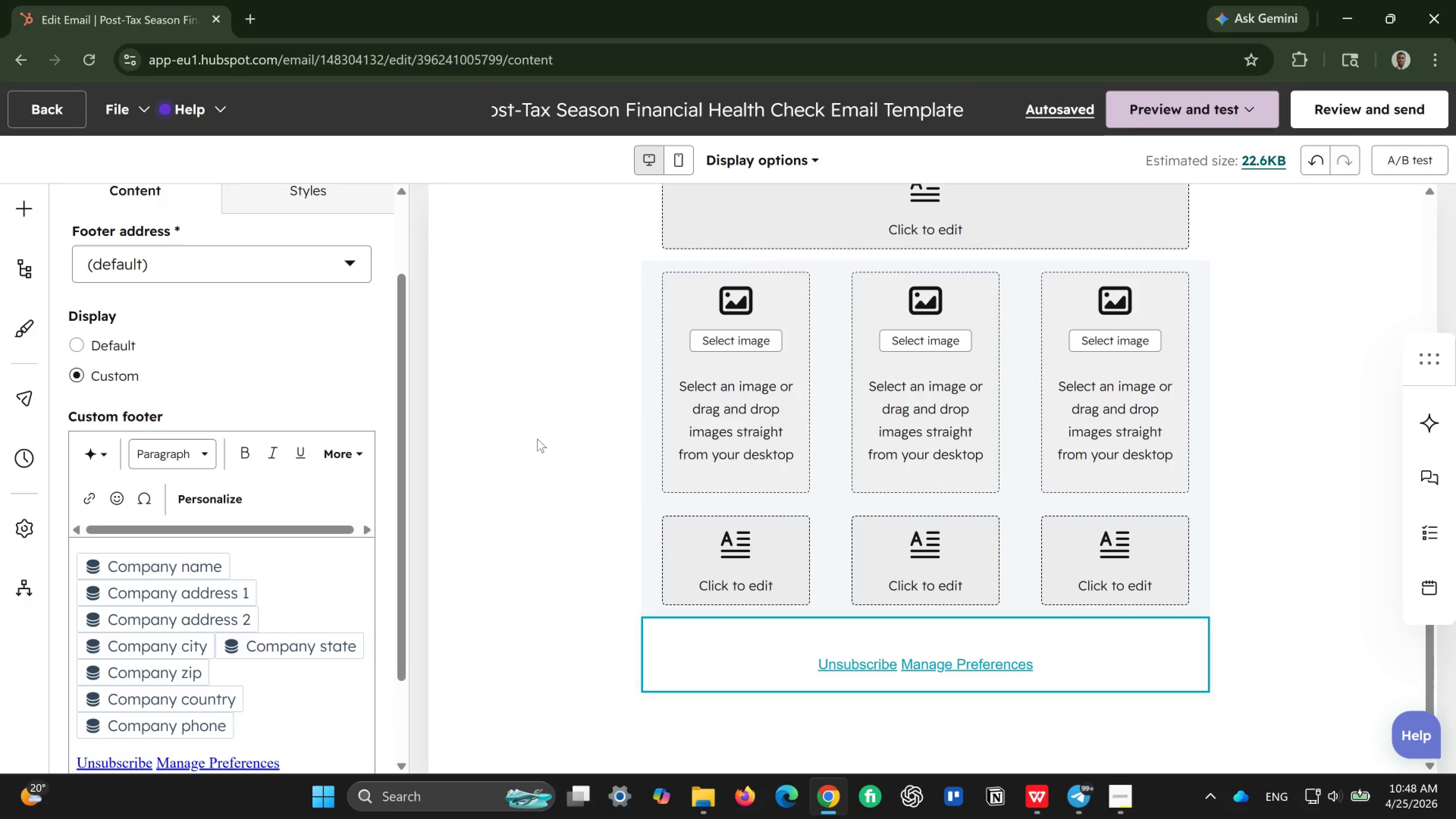 
scroll: coordinate [537, 439], scroll_direction: up, amount: 3.0
 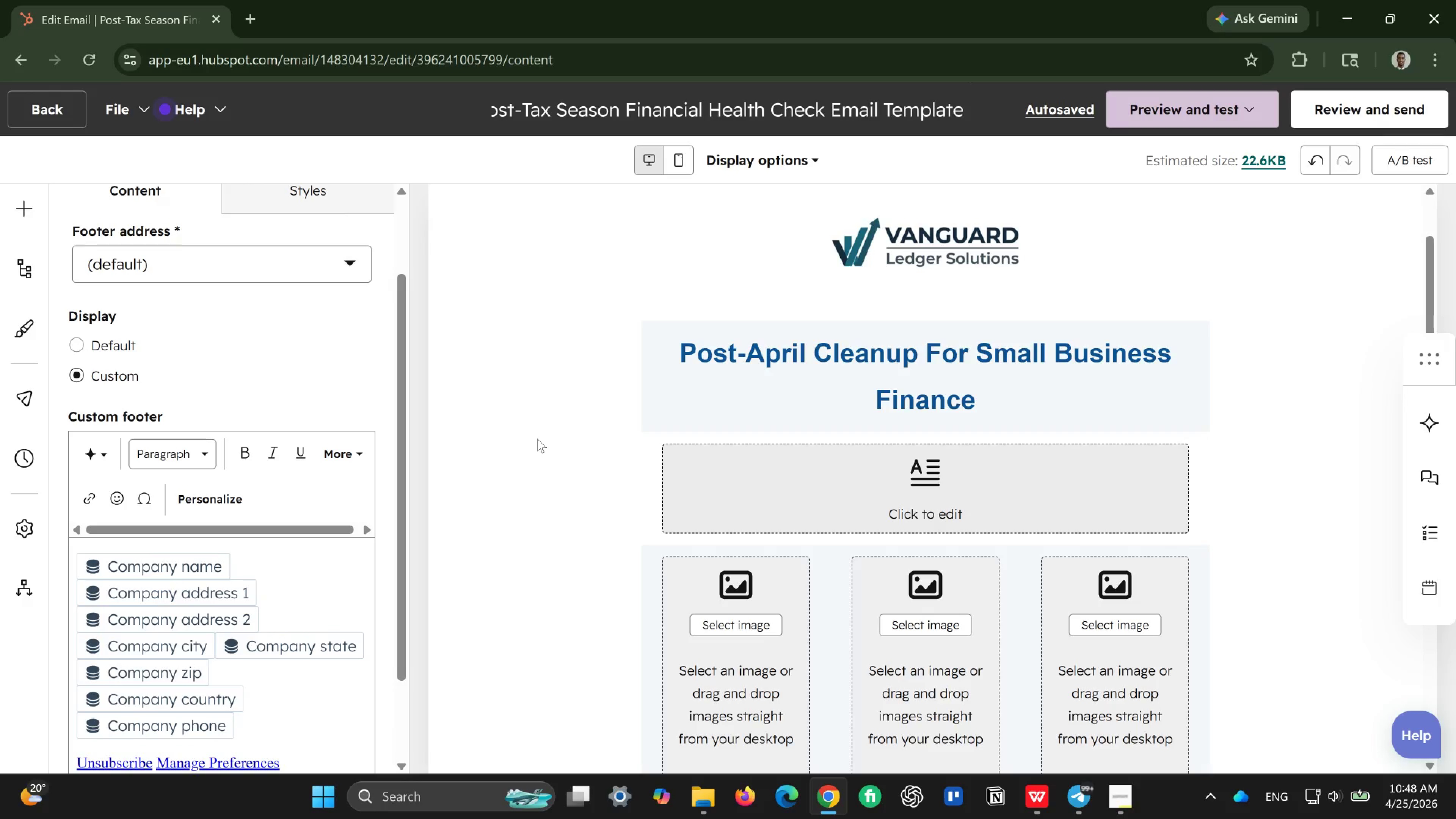 
wait(21.53)
 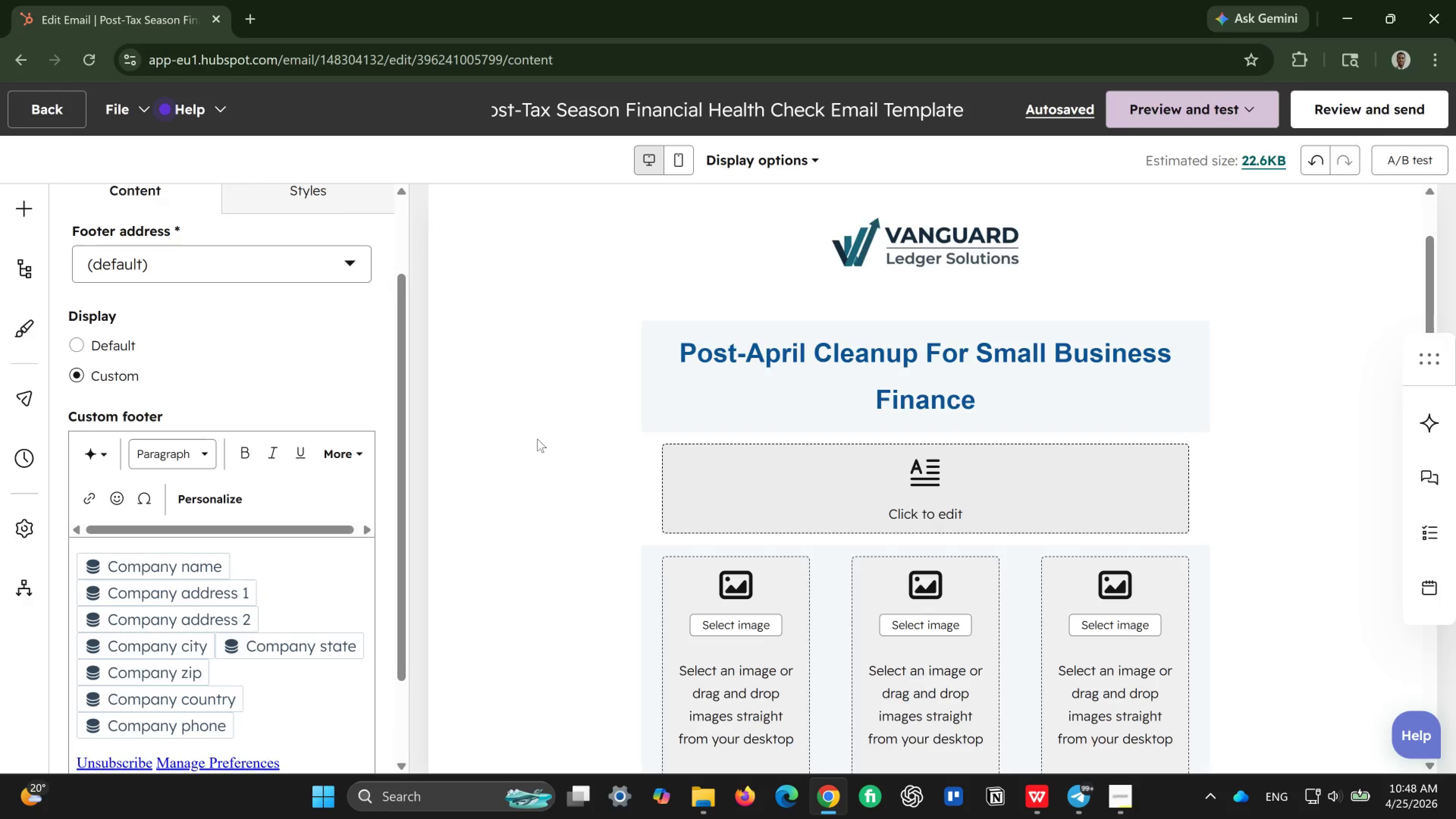 
left_click([849, 498])
 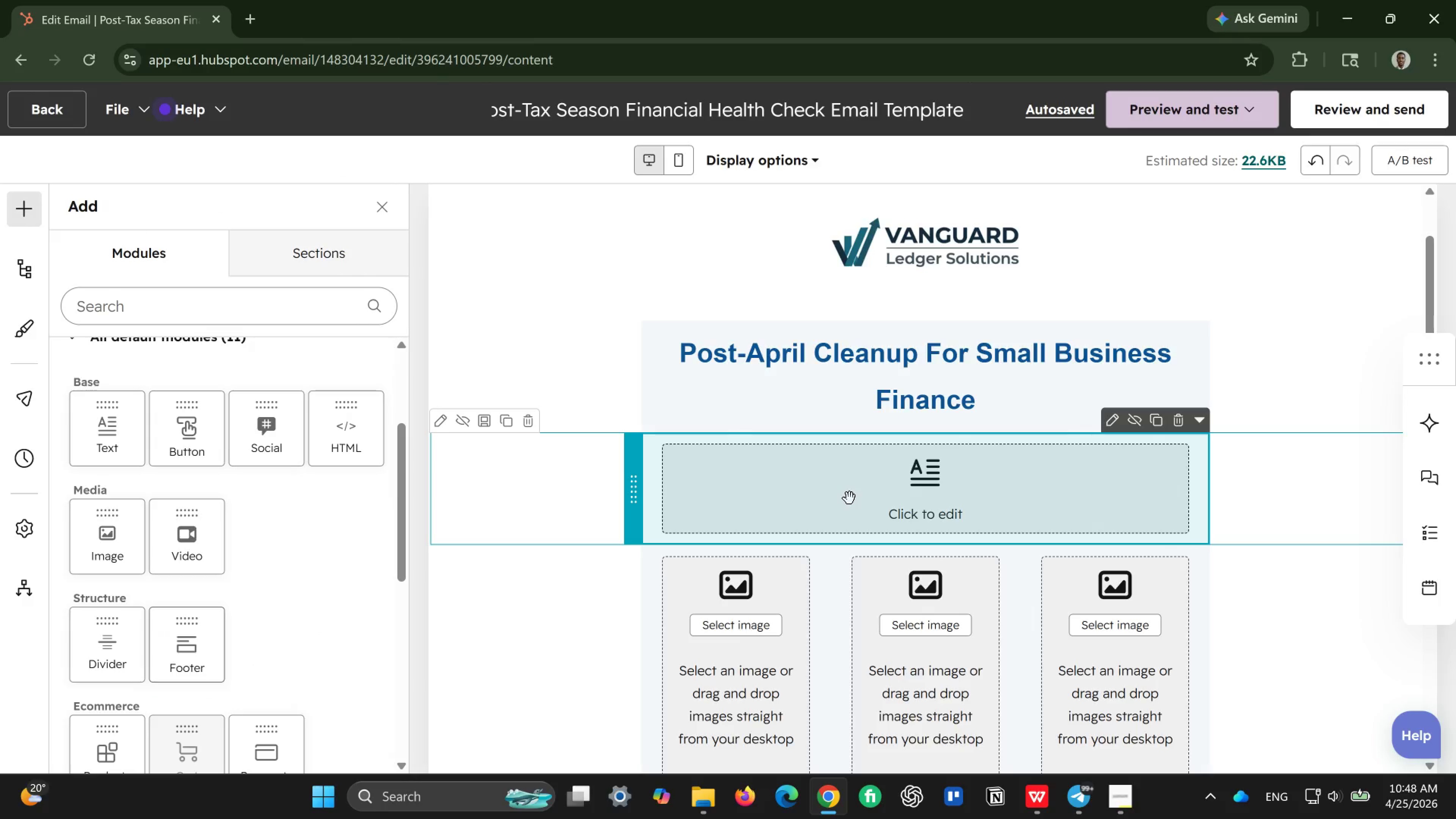 
double_click([849, 498])
 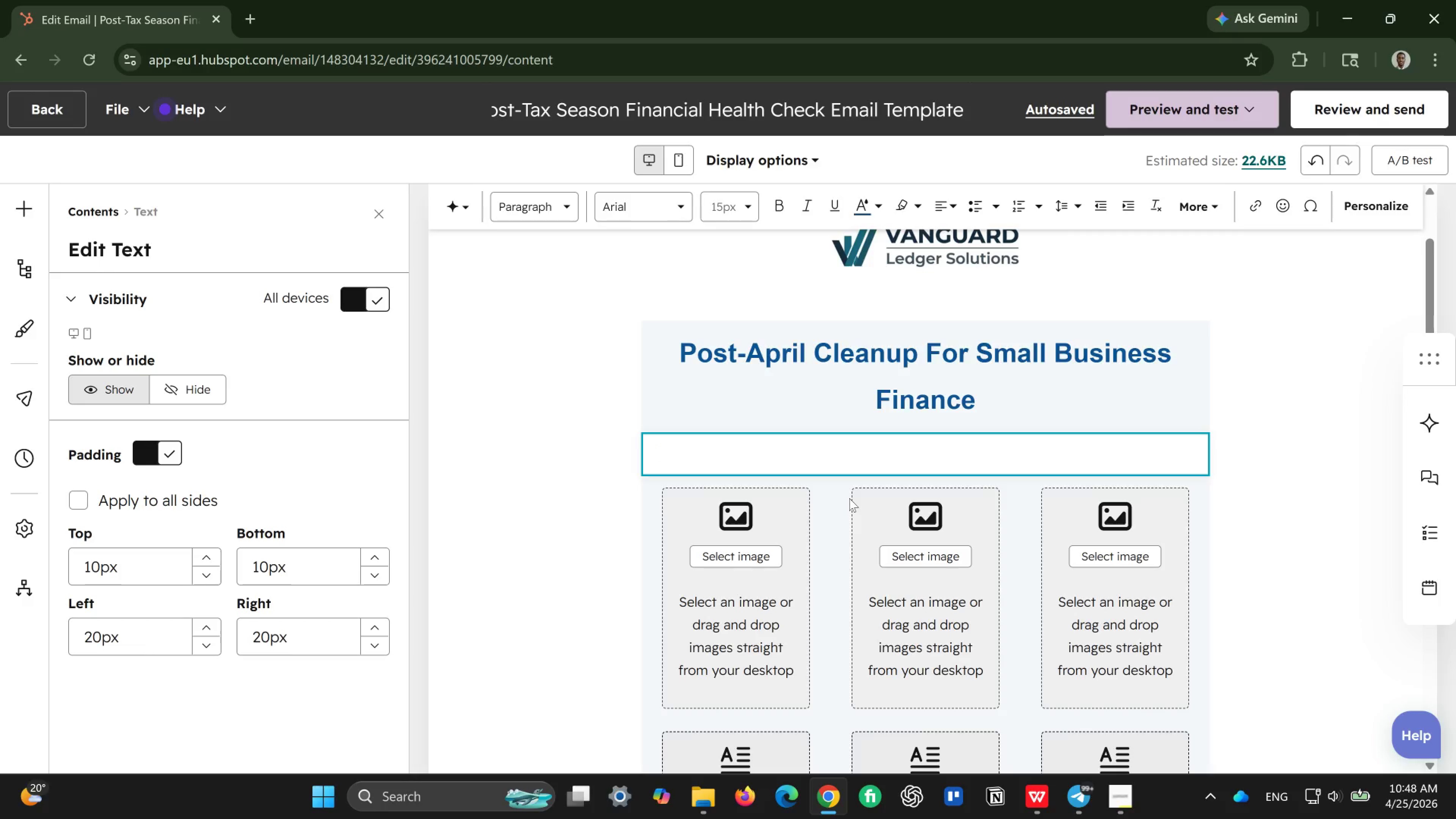 
wait(10.46)
 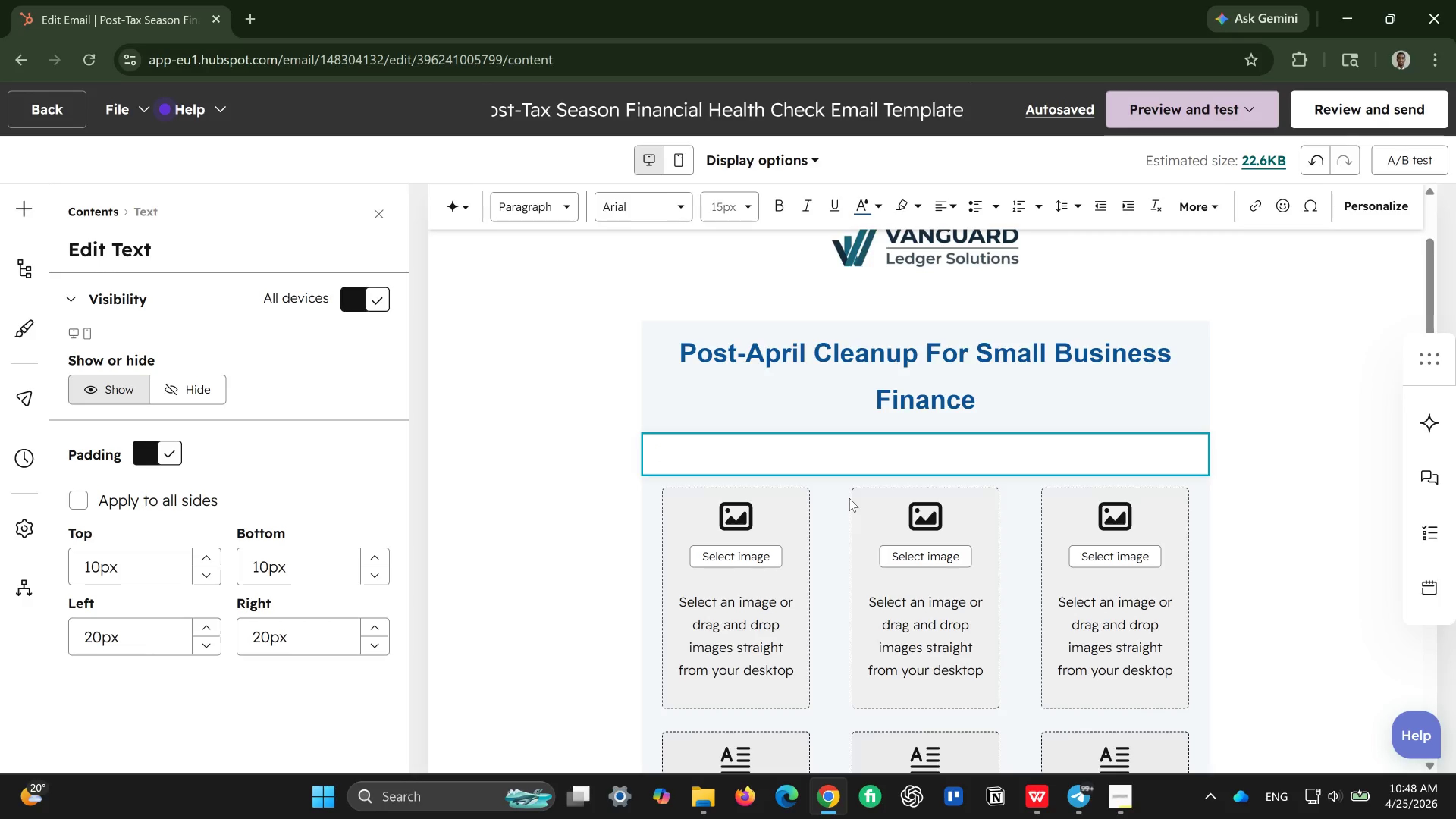 
key(CapsLock)
 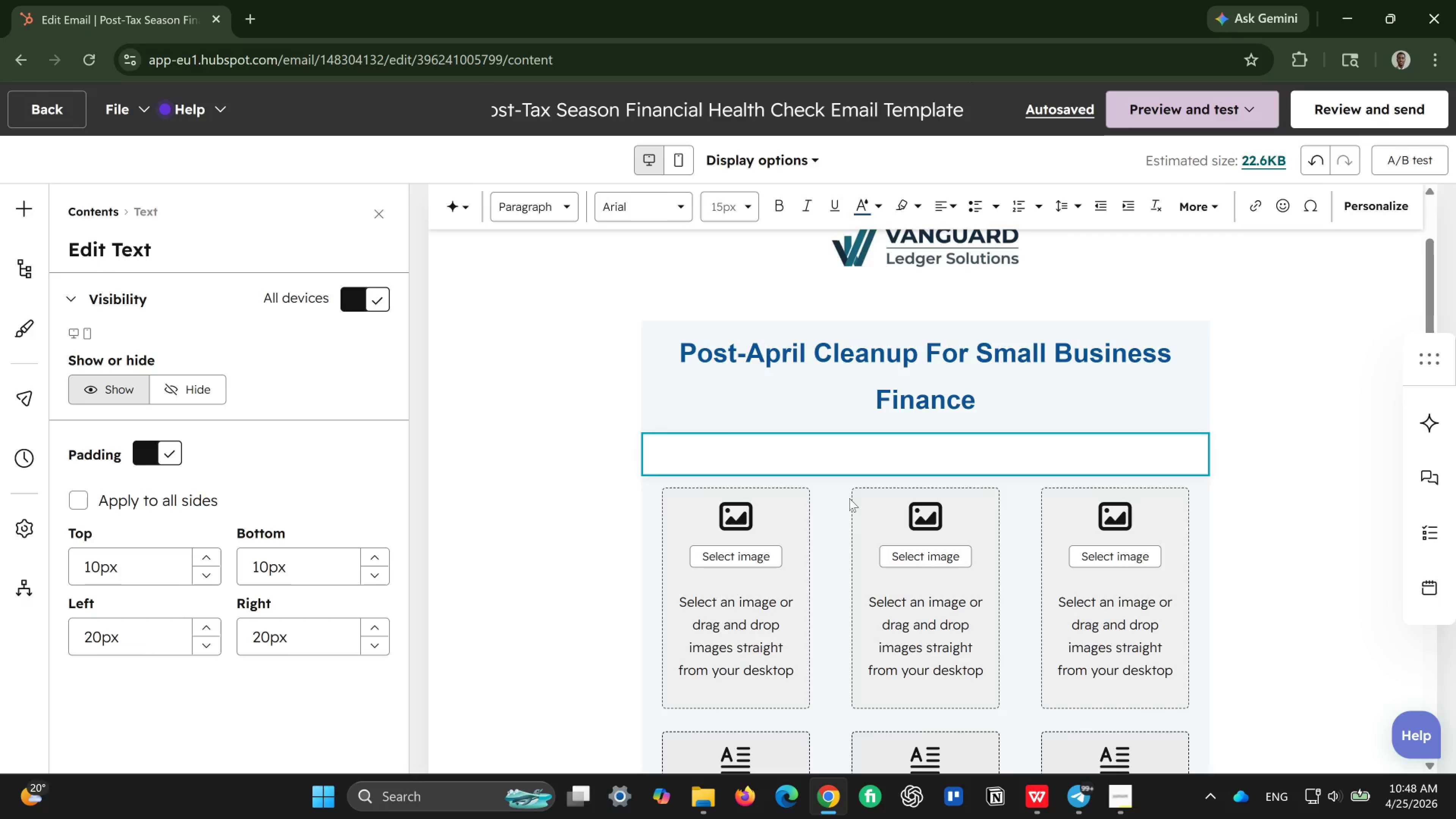 
key(H)
 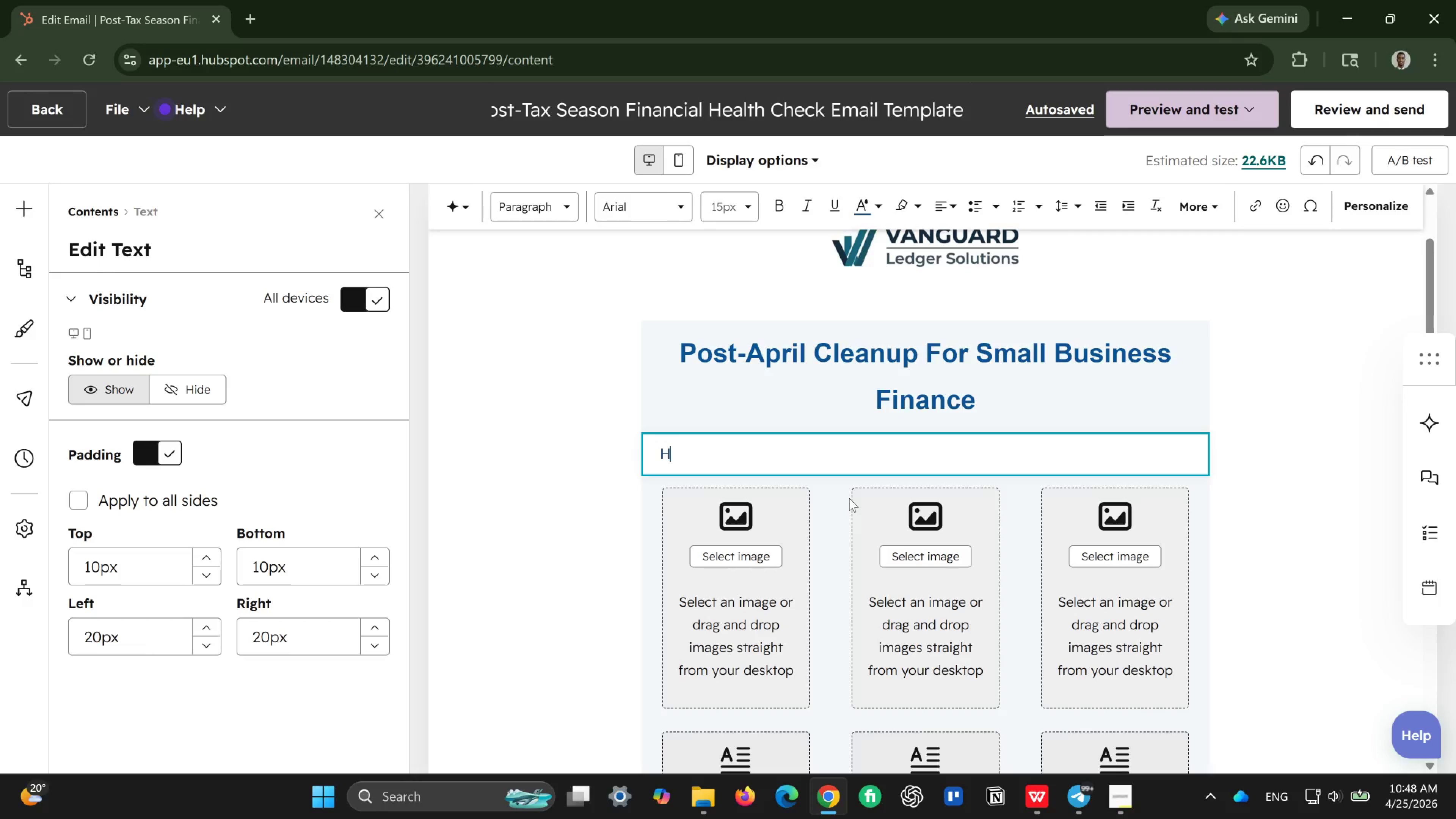 
key(CapsLock)
 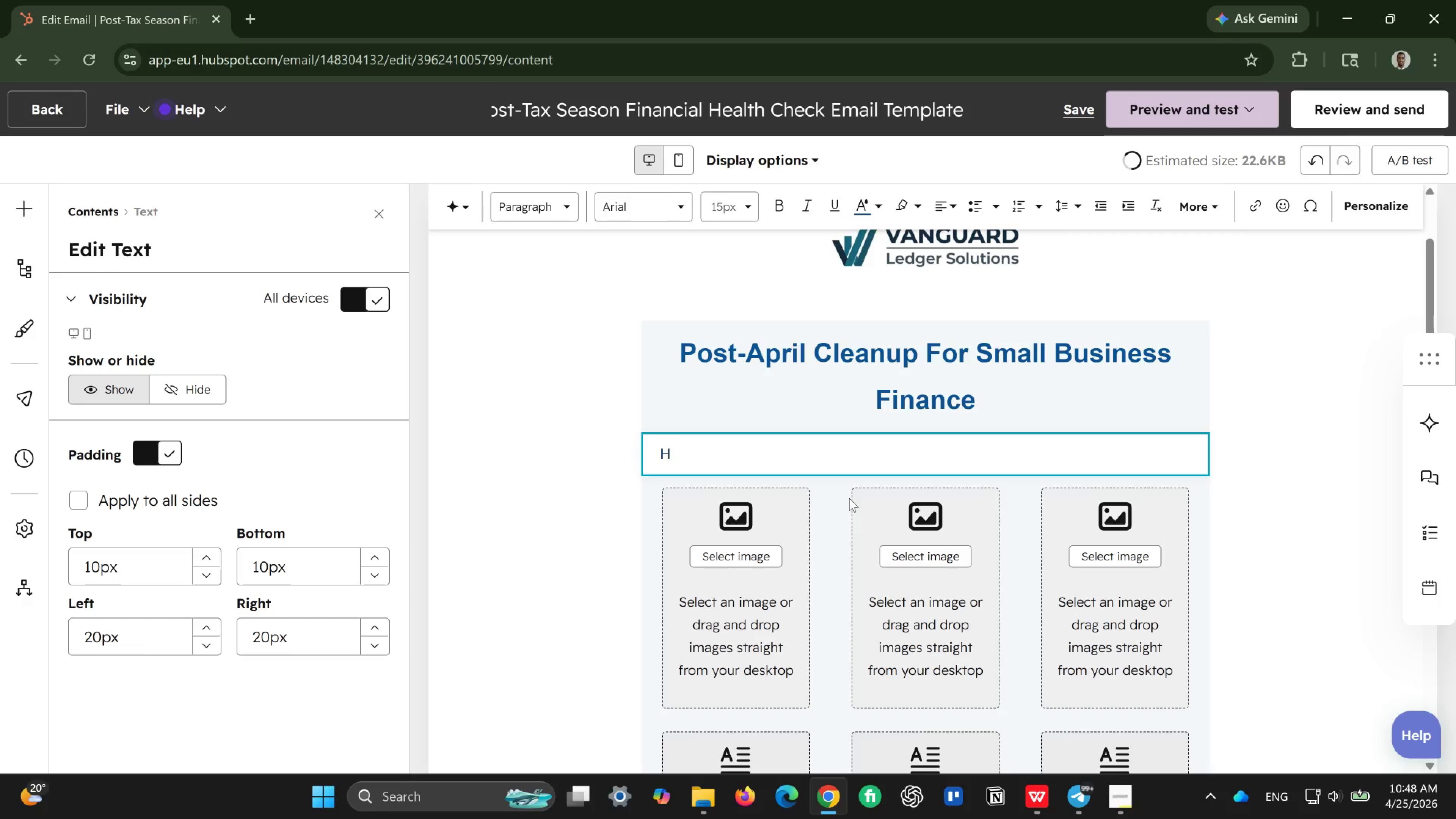 
key(I)
 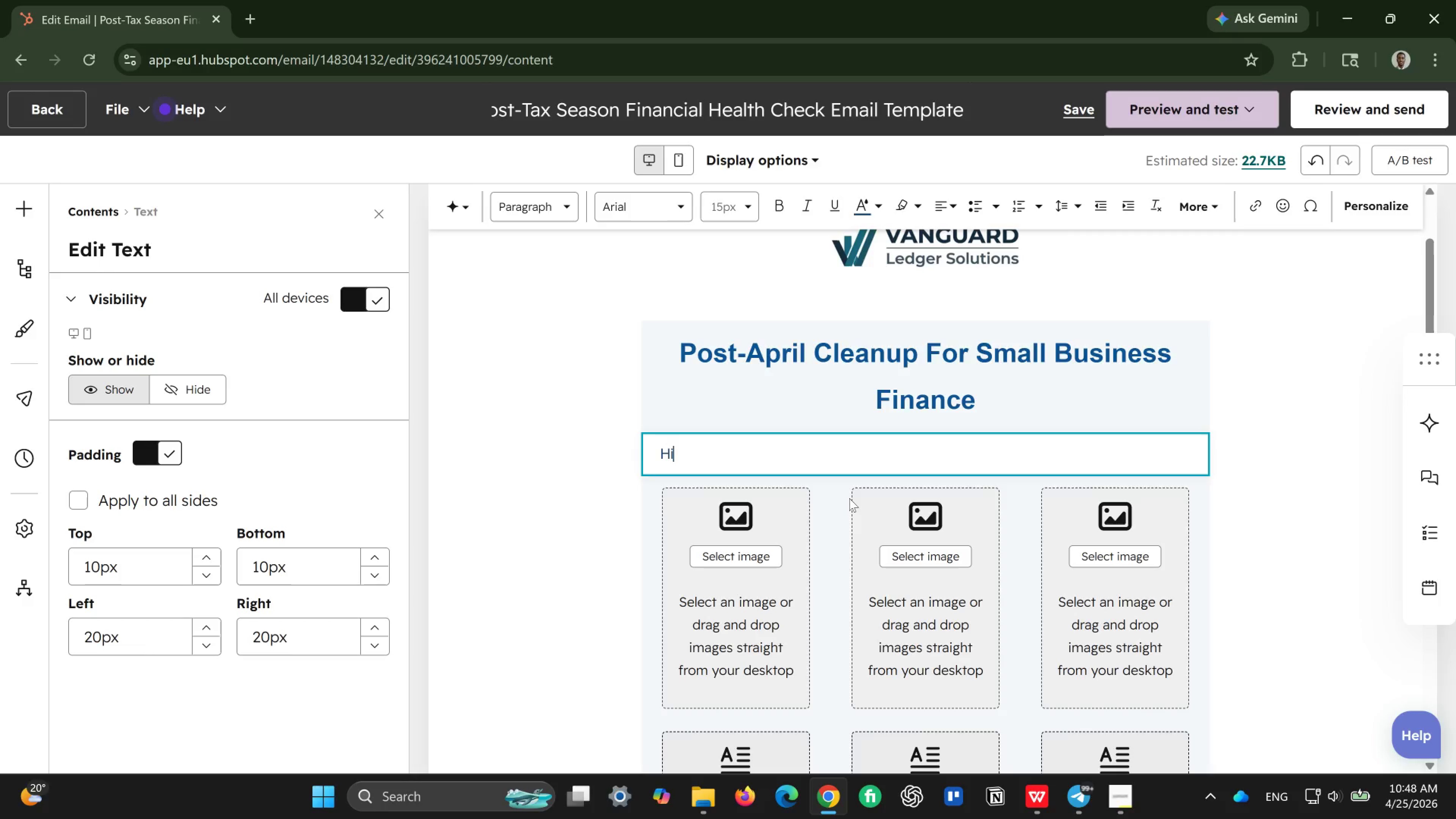 
key(Space)
 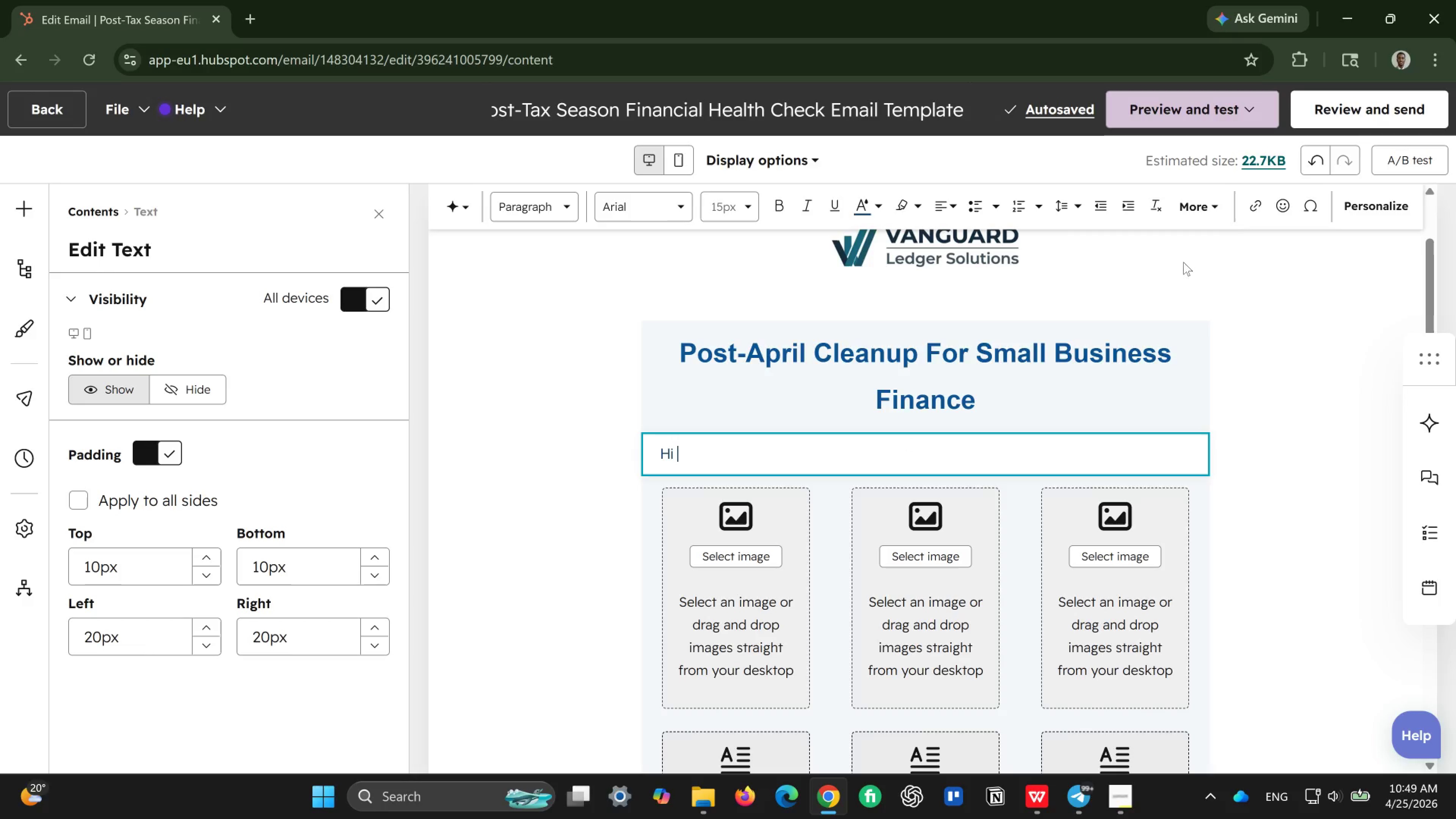 
wait(6.04)
 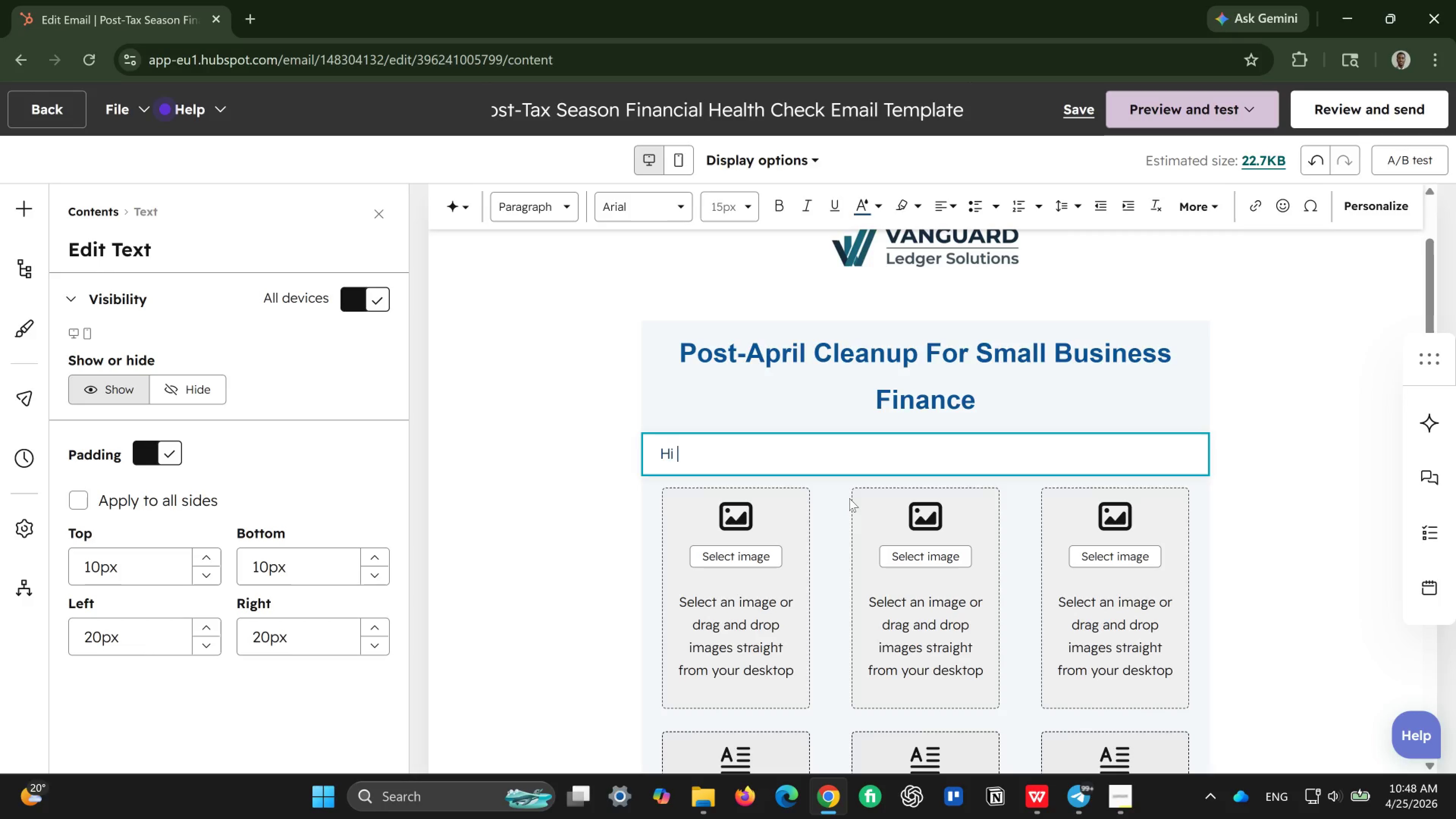 
left_click([1342, 199])
 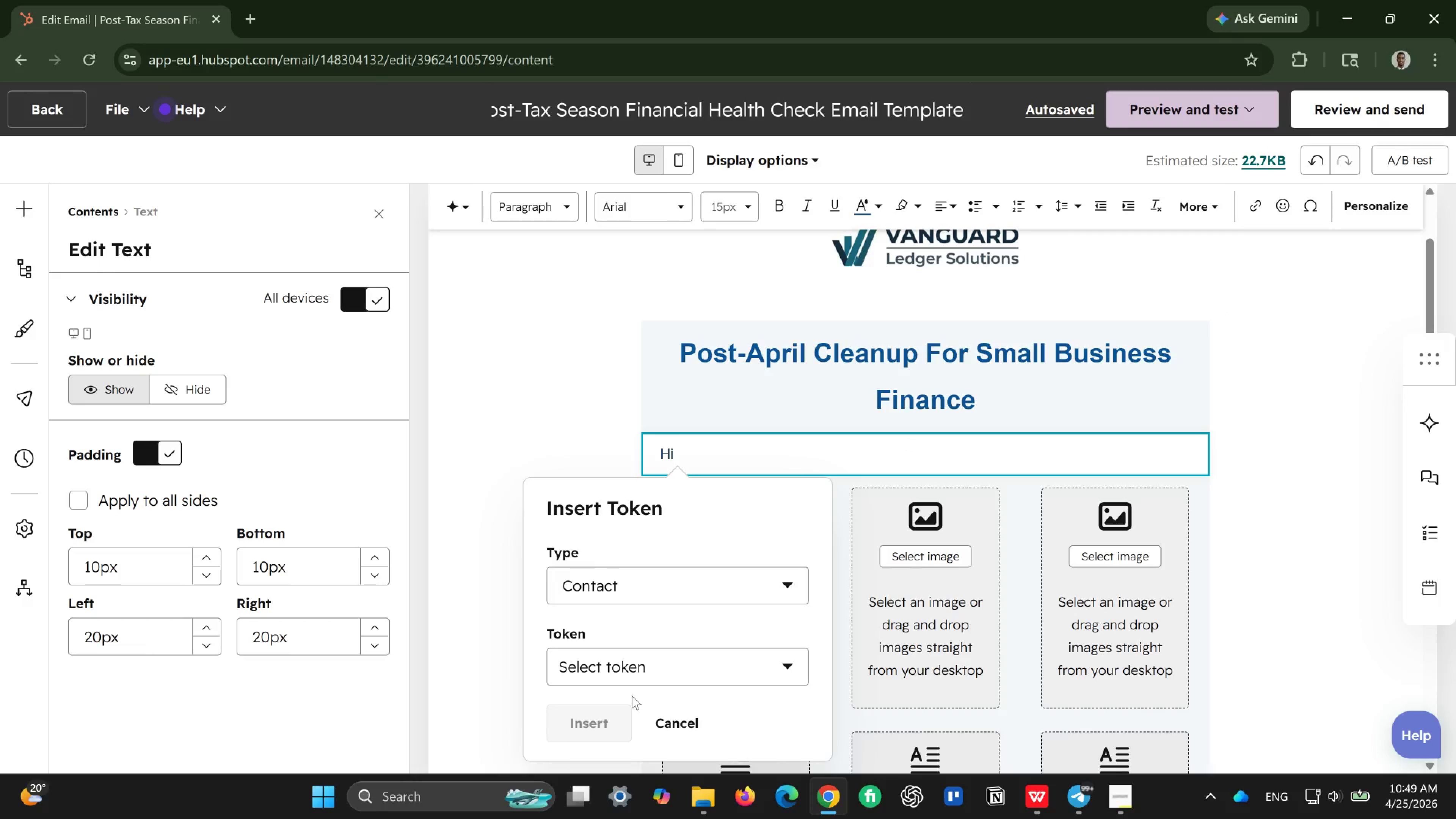 
left_click([667, 672])
 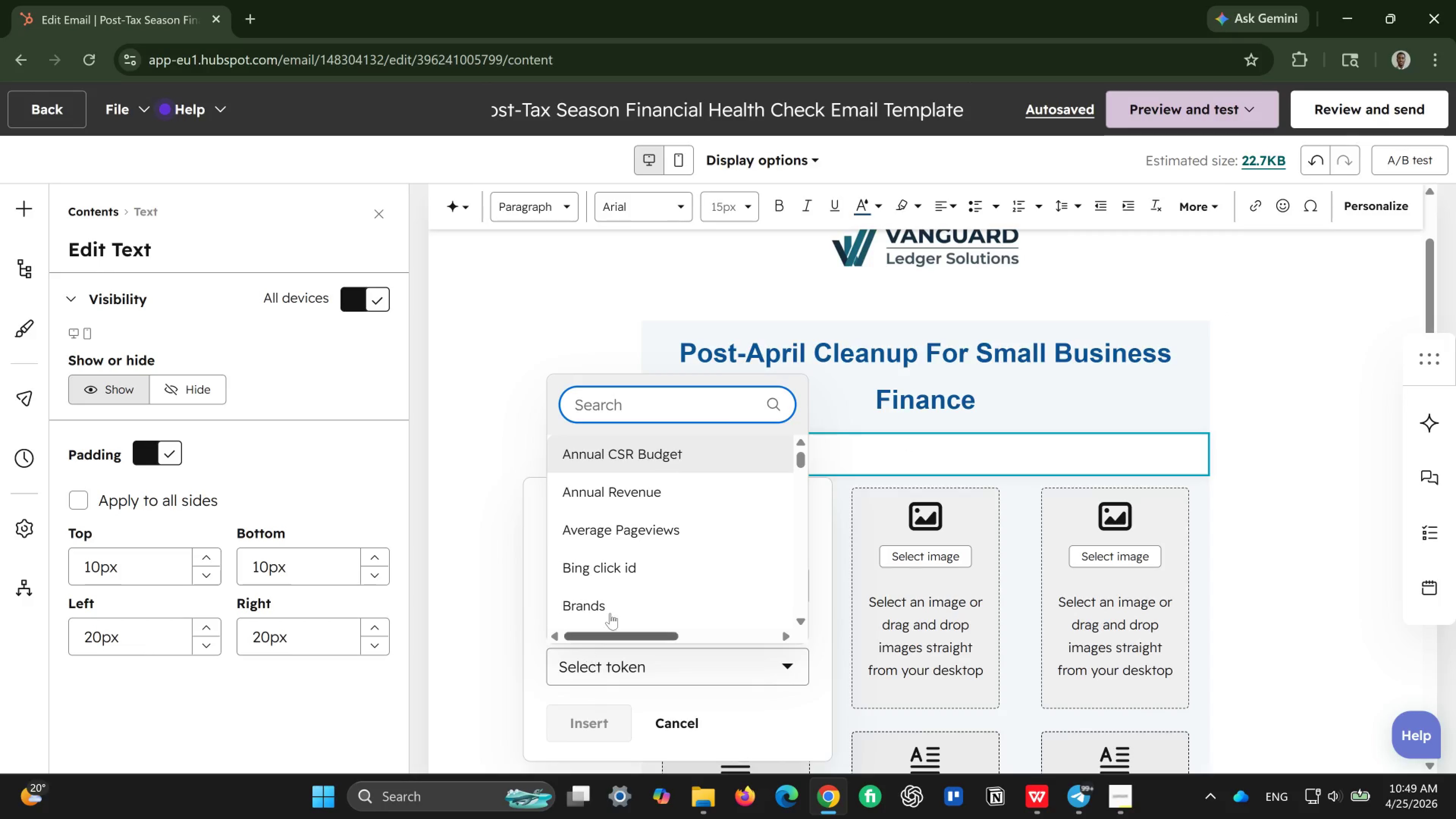 
scroll: coordinate [677, 546], scroll_direction: down, amount: 9.0
 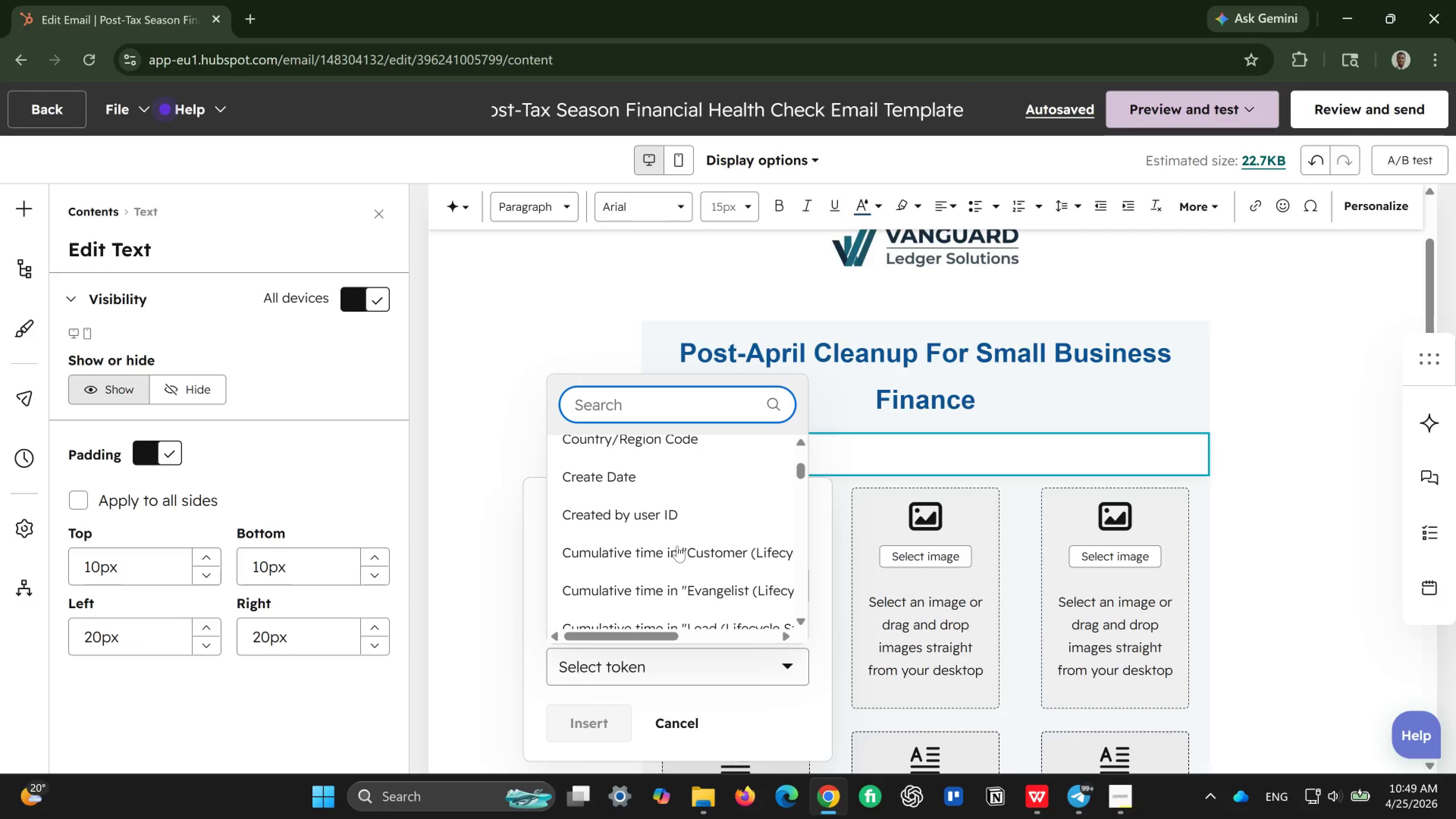 
type(first nam)
 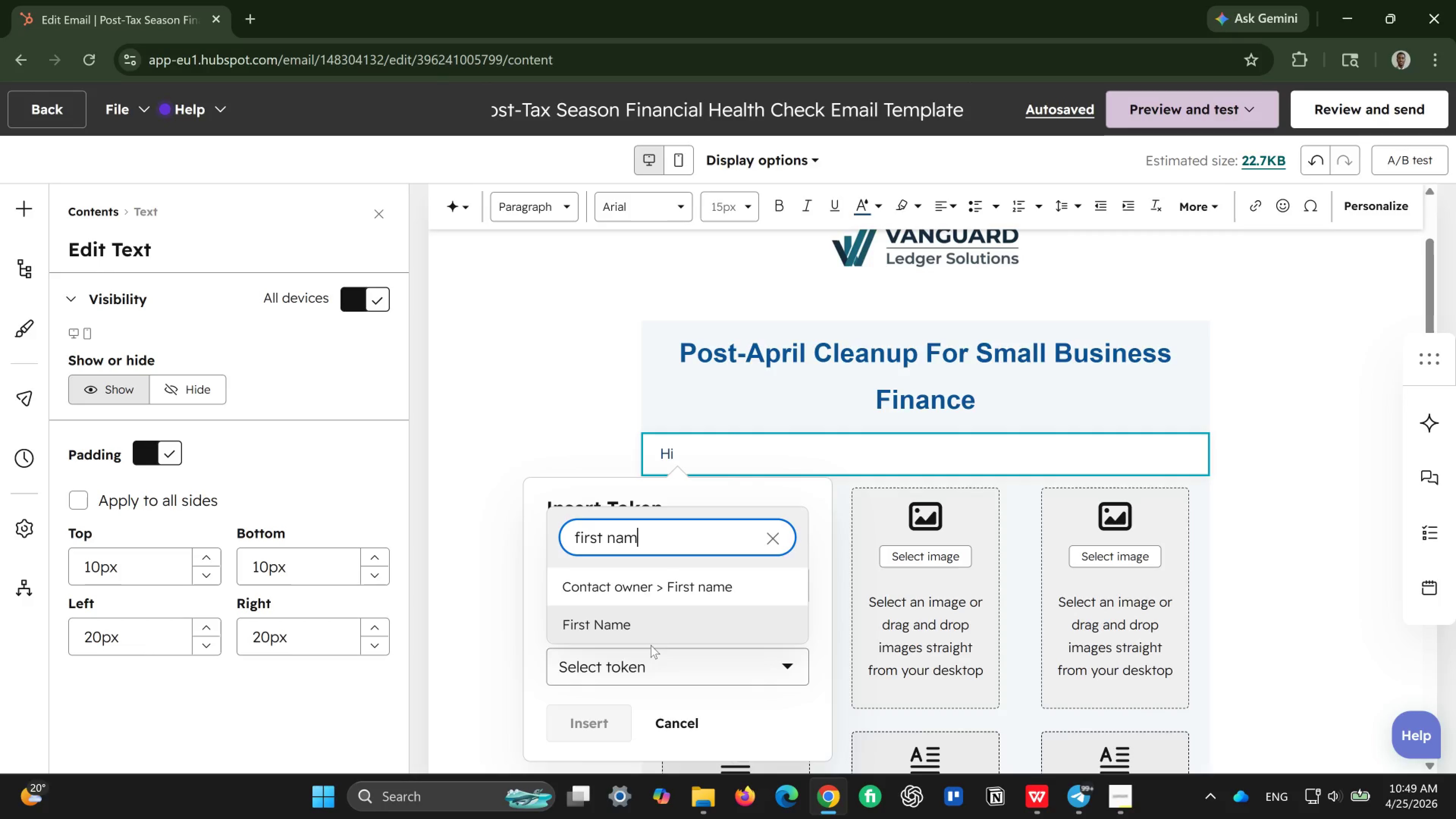 
left_click([670, 623])
 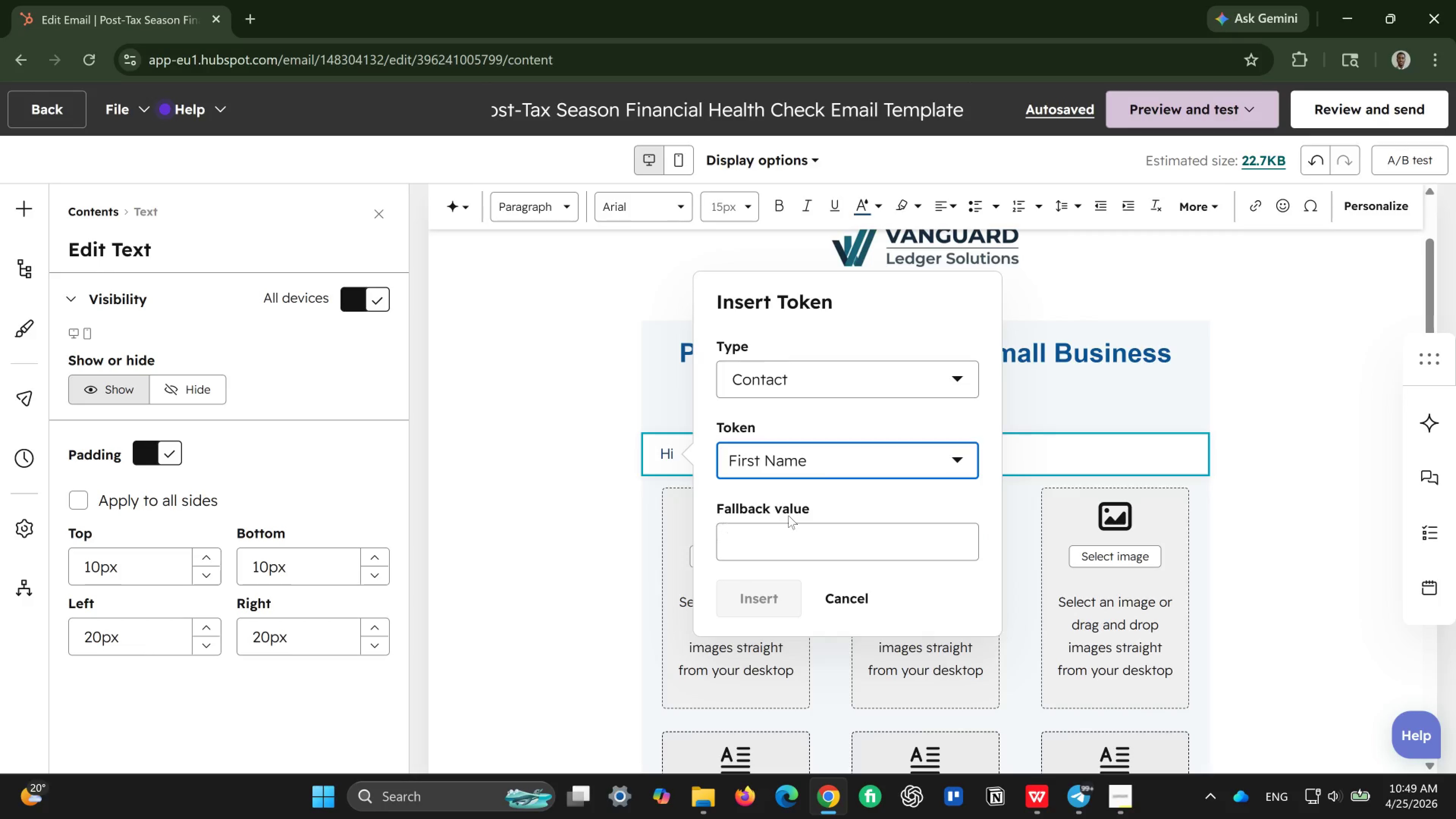 
left_click([825, 532])
 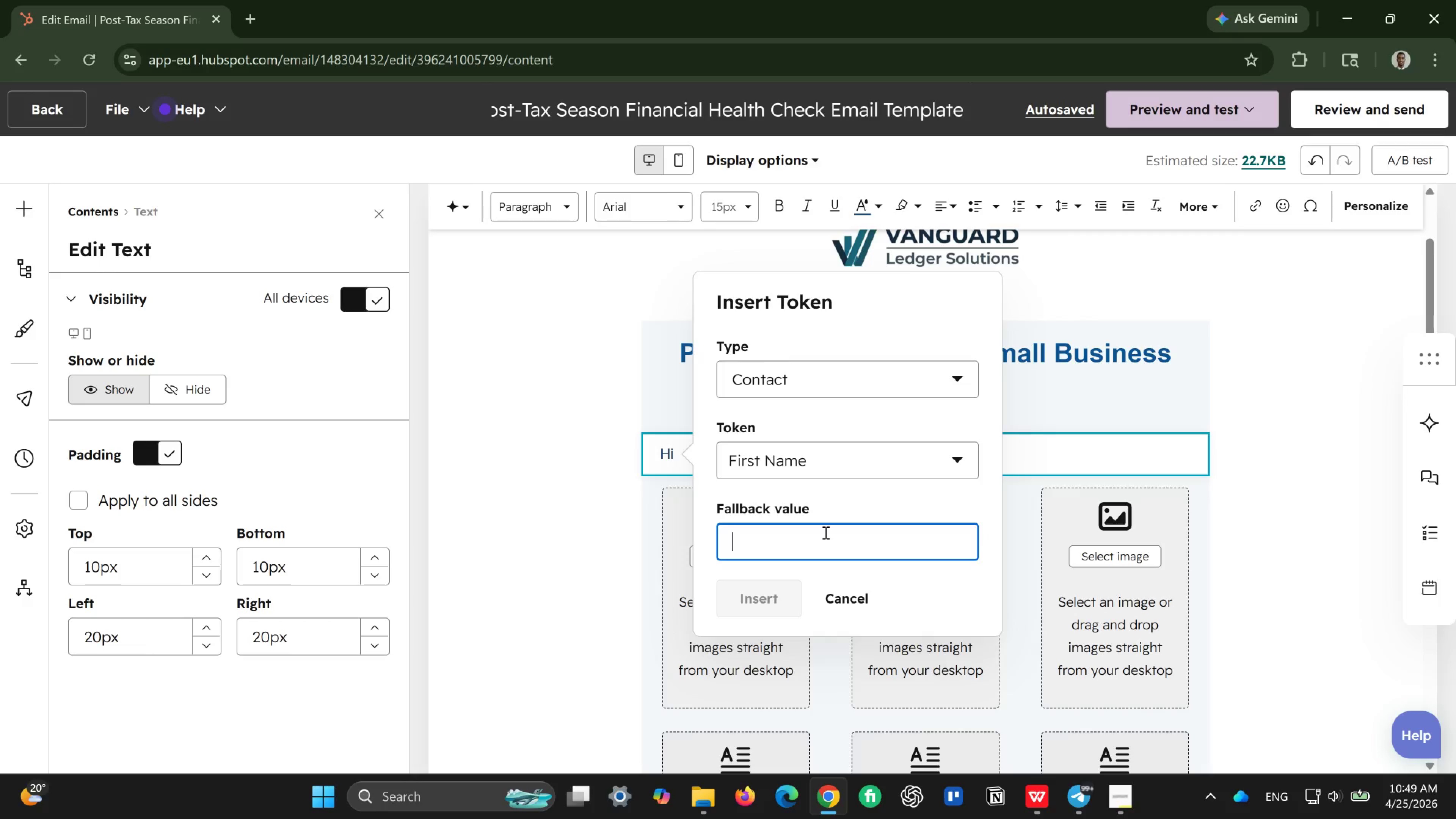 
type(there)
 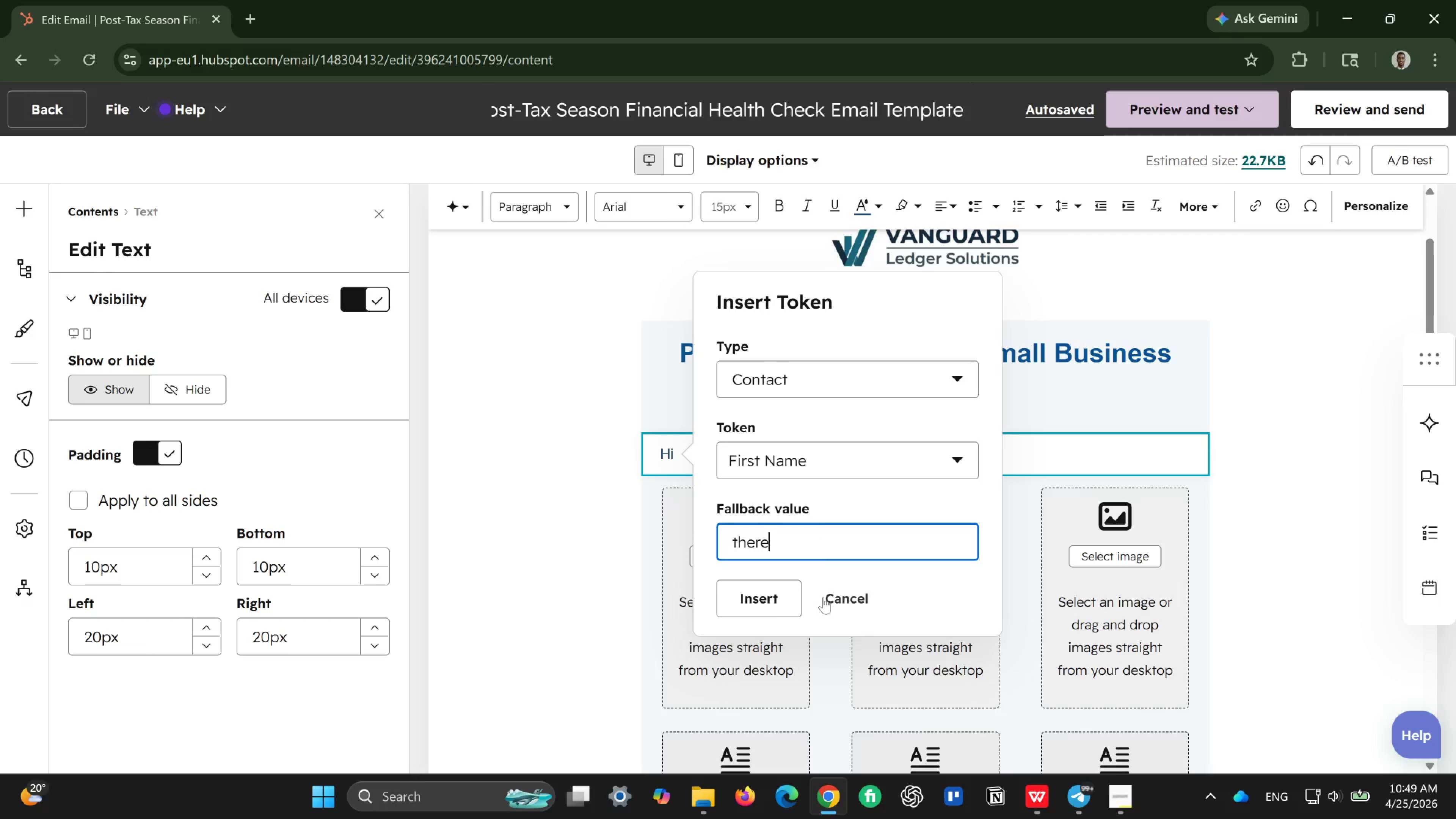 
left_click([765, 591])
 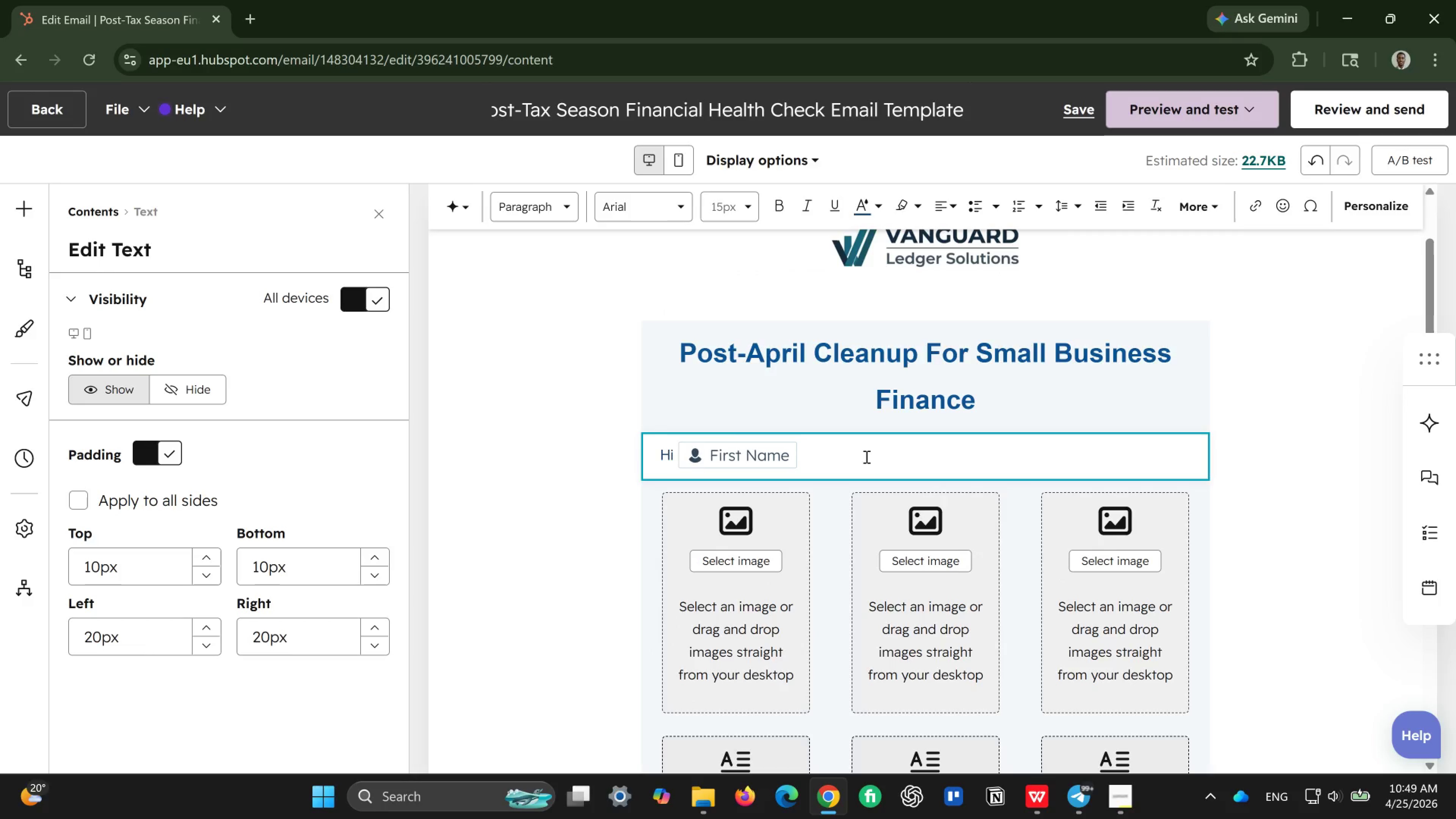 
key(Comma)
 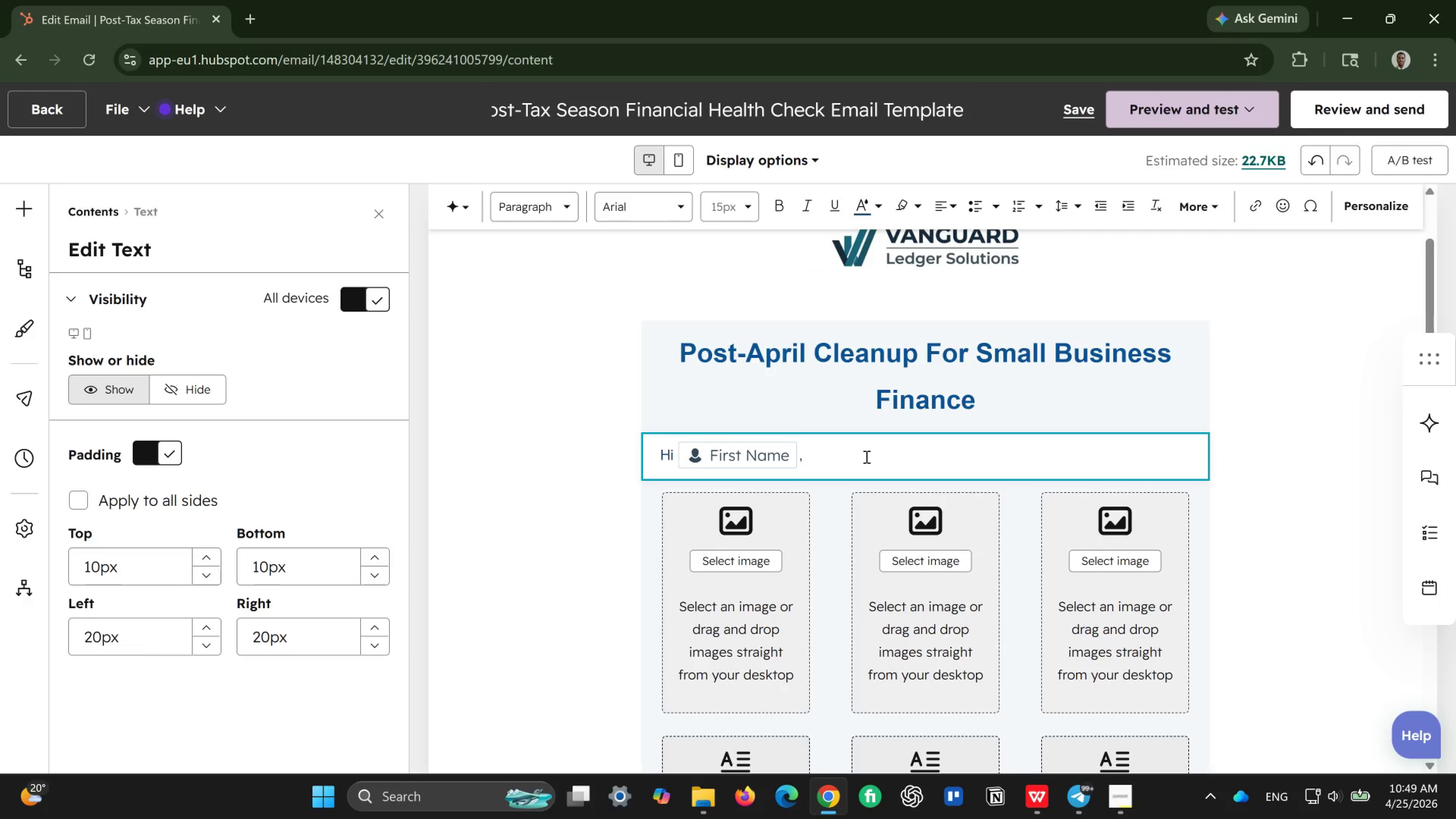 
key(Enter)
 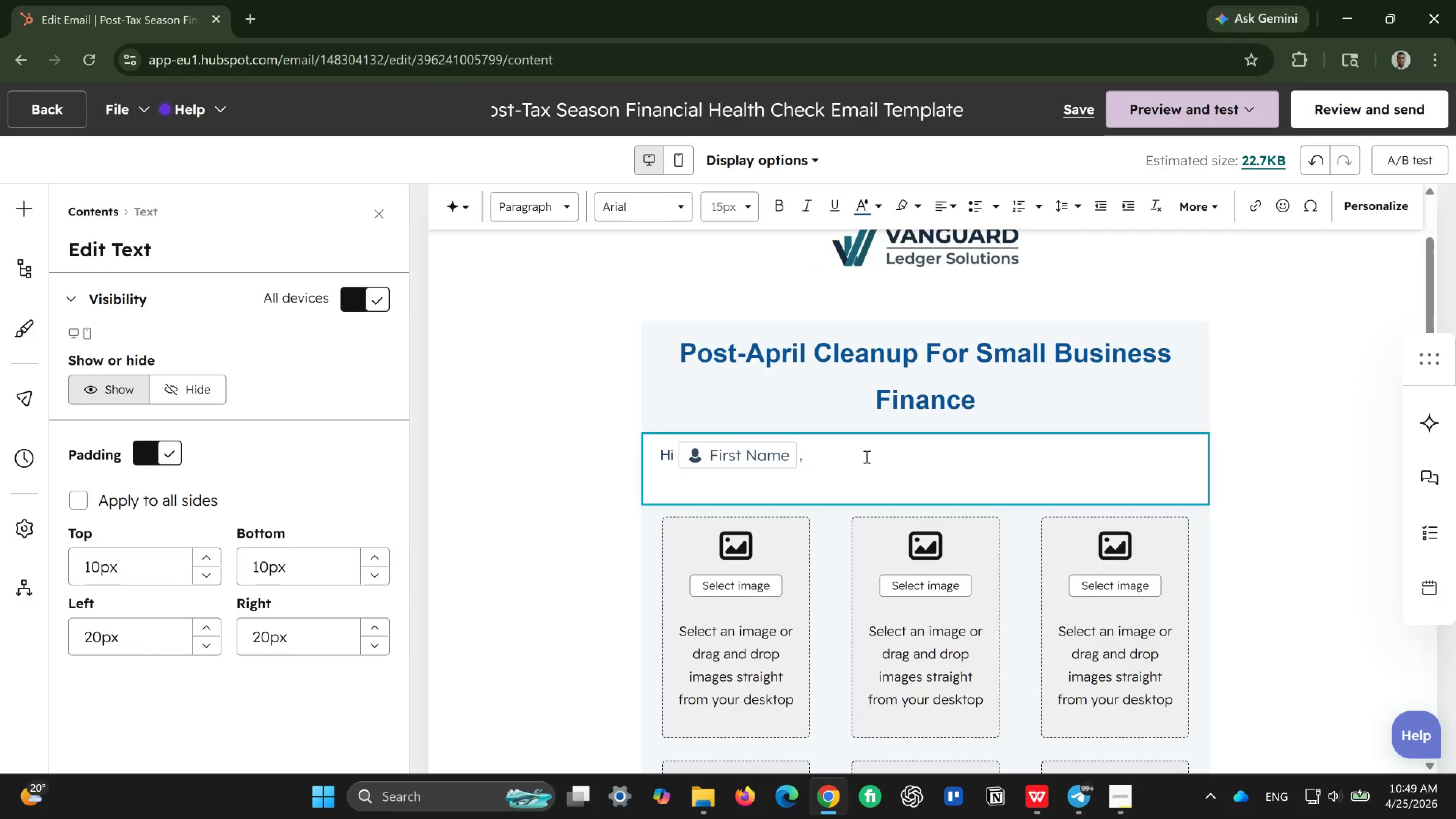 
type(Tax season often wxposes)
key(Backspace)
key(Backspace)
key(Backspace)
key(Backspace)
key(Backspace)
key(Backspace)
key(Backspace)
type(exposes bookkeeping problems tht)
key(Backspace)
type(at were easy )
 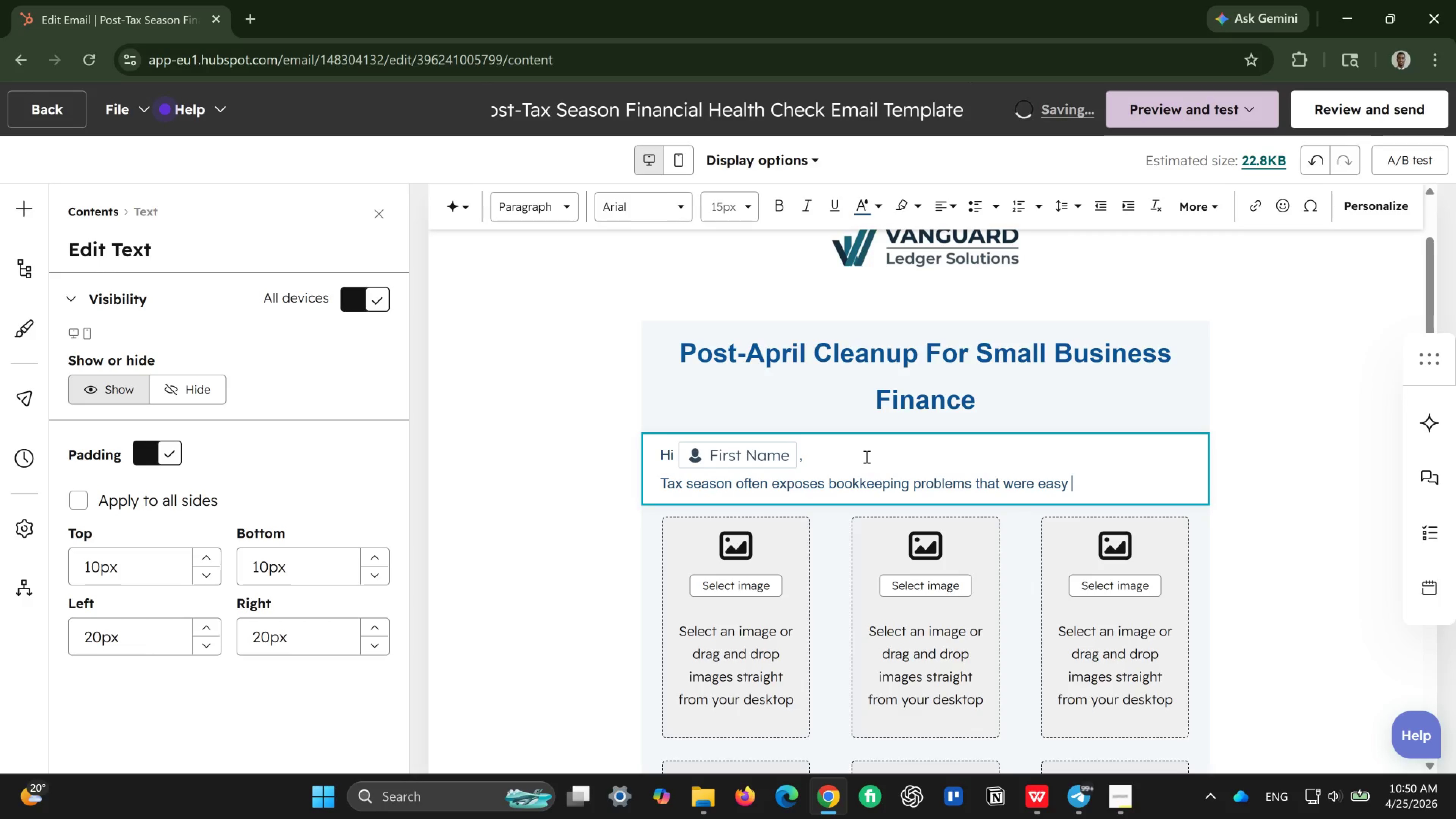 
type(to ignore during the year )
key(Backspace)
type(. I )
 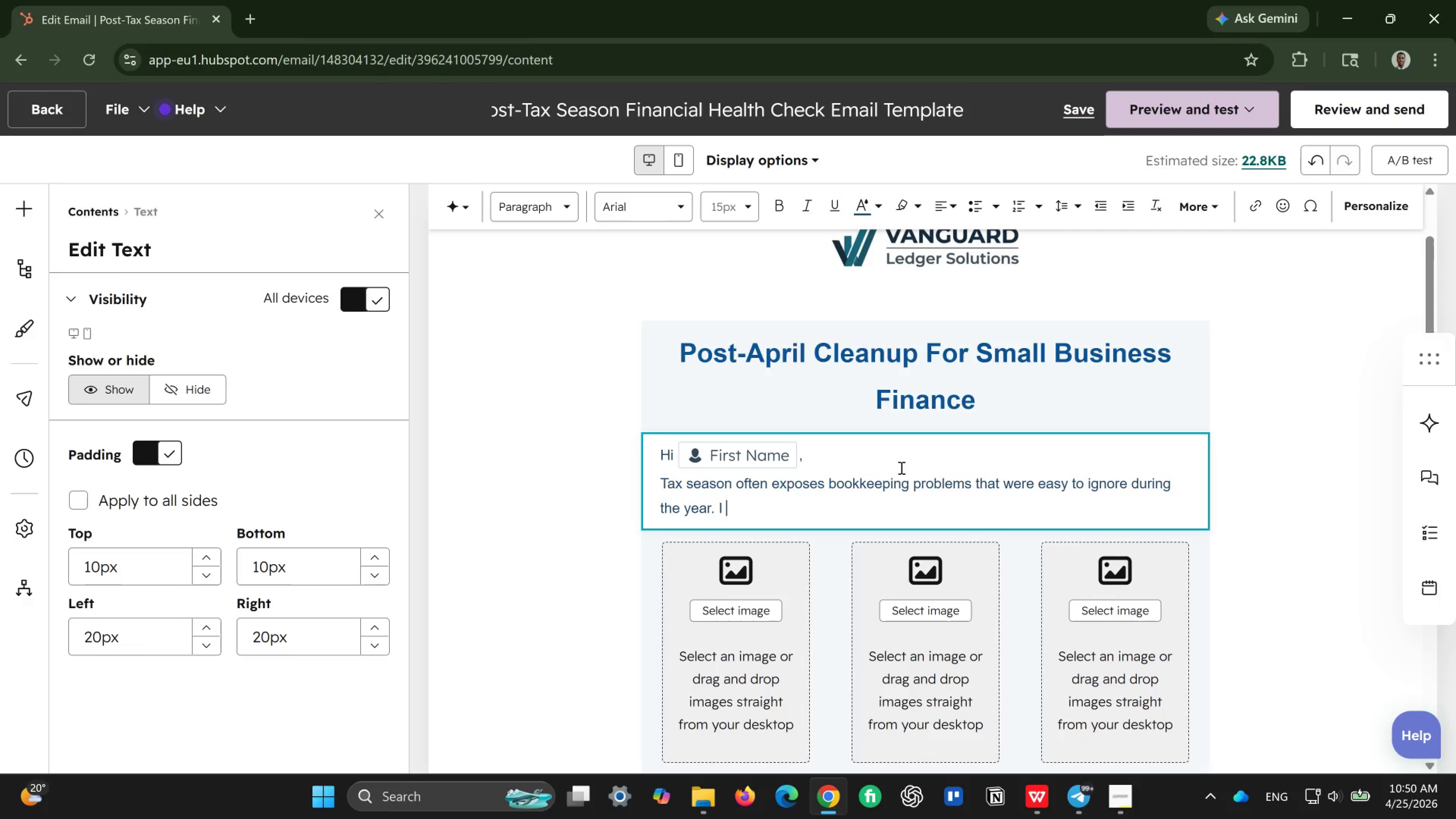 
left_click([1395, 212])
 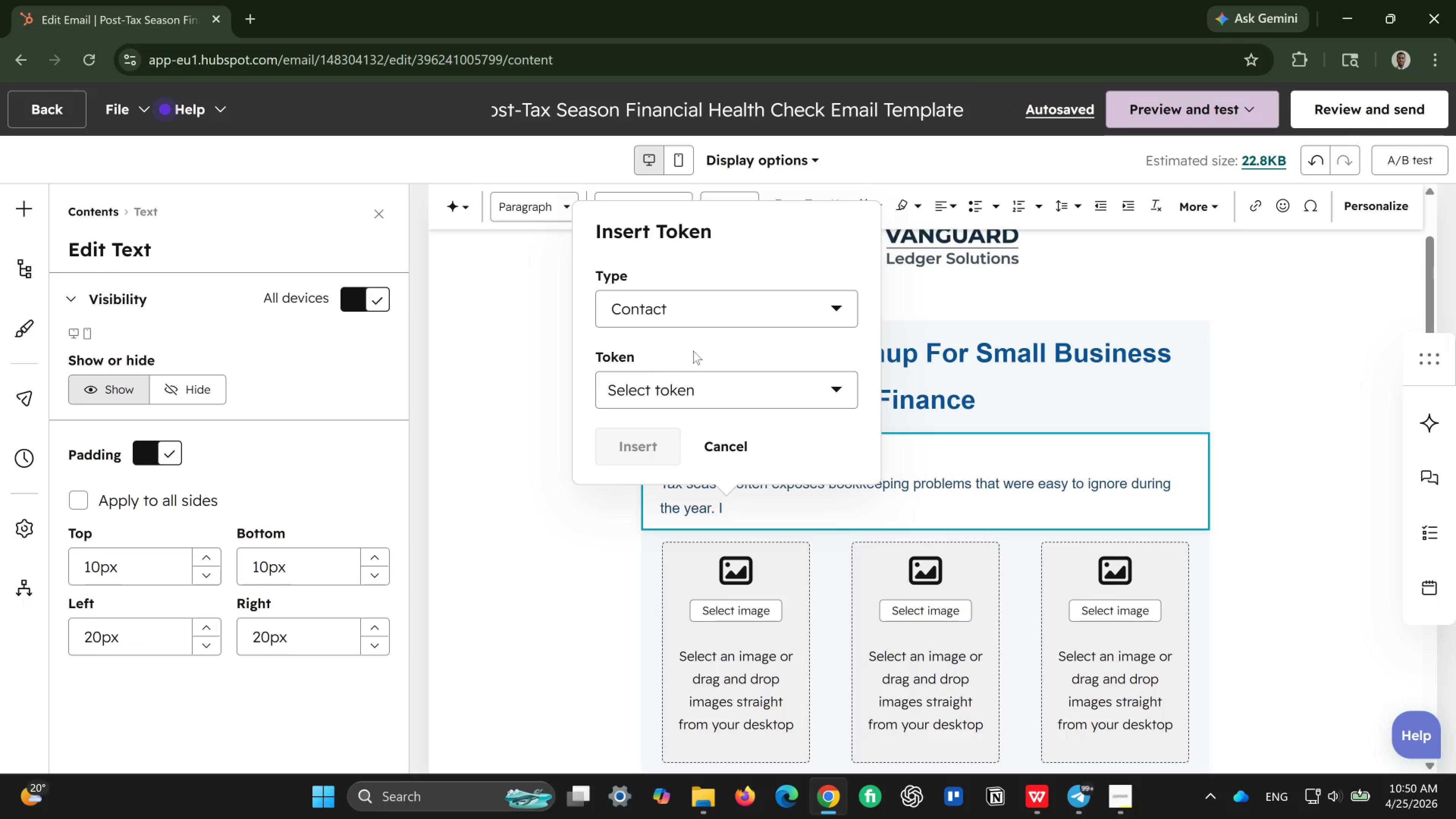 
left_click([729, 381])
 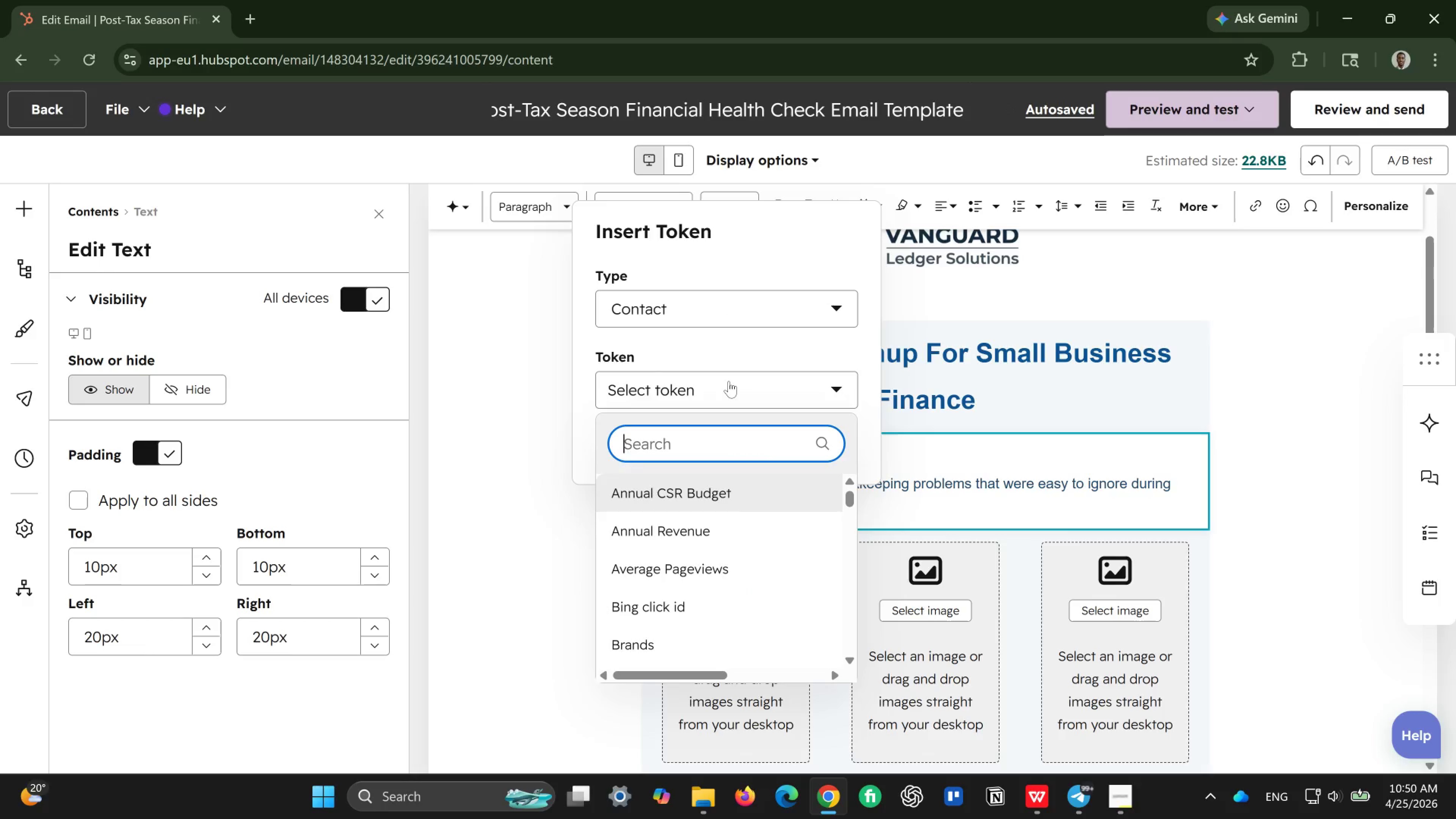 
type(com)
 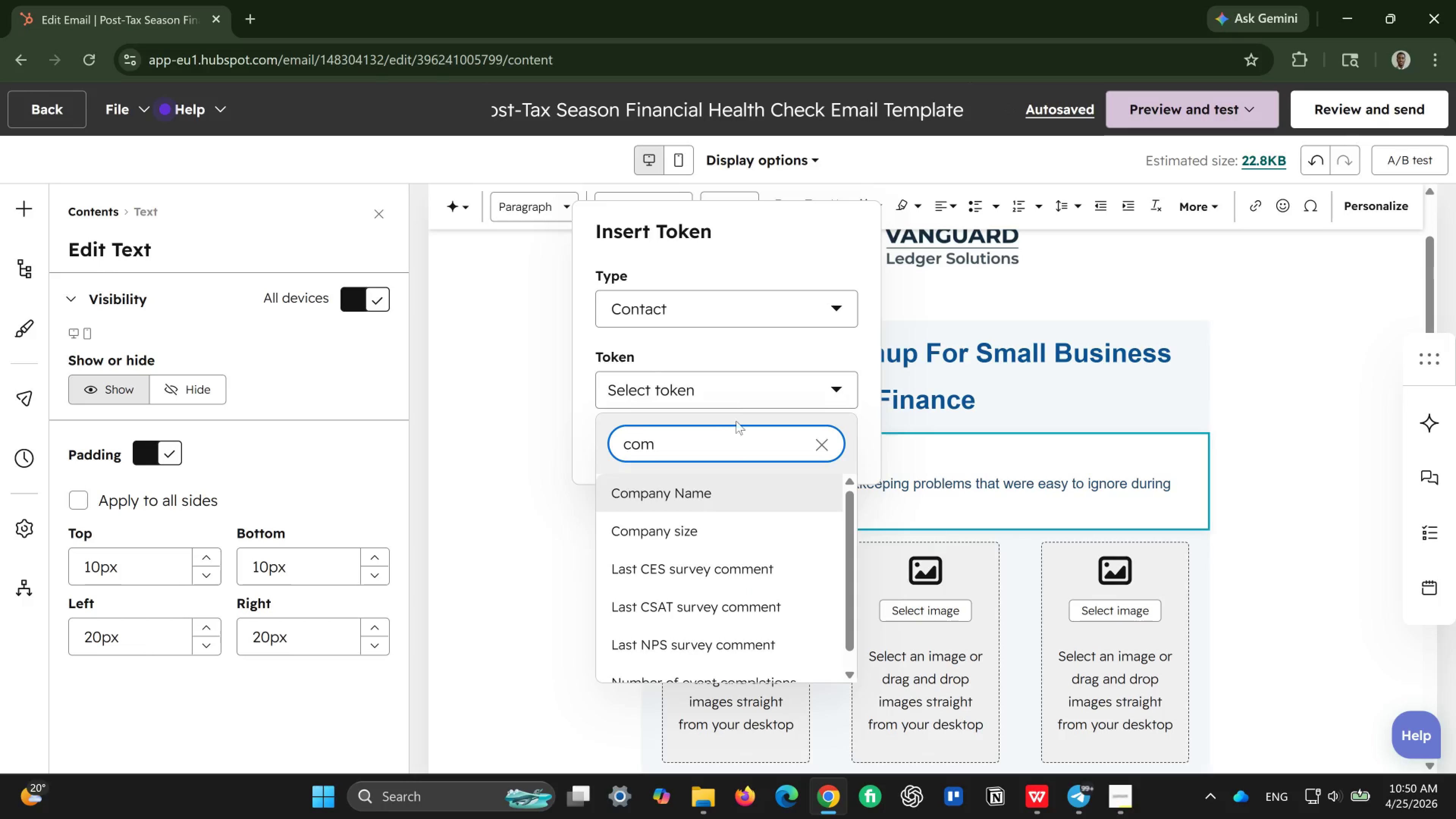 
left_click([725, 500])
 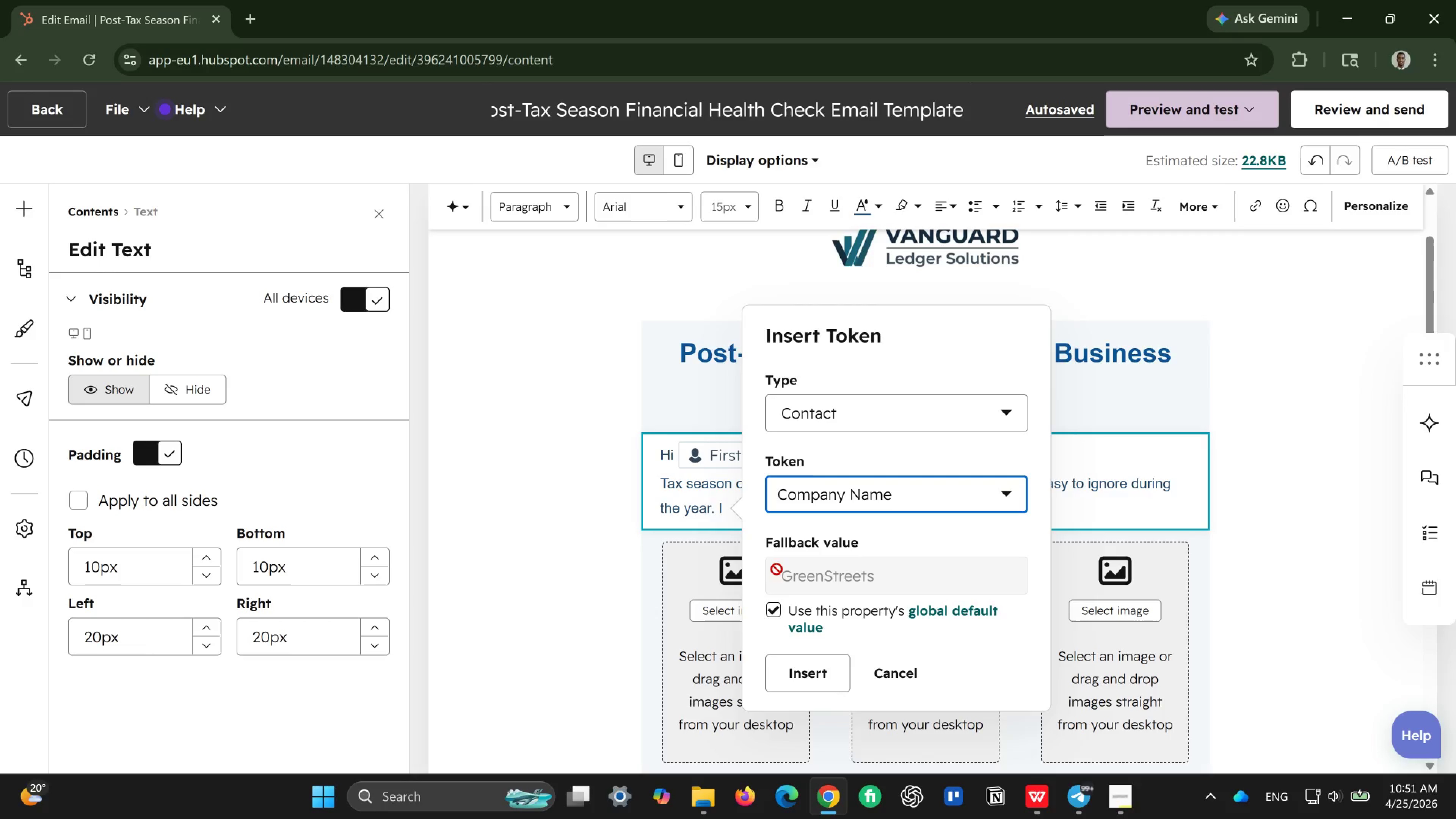 
wait(7.84)
 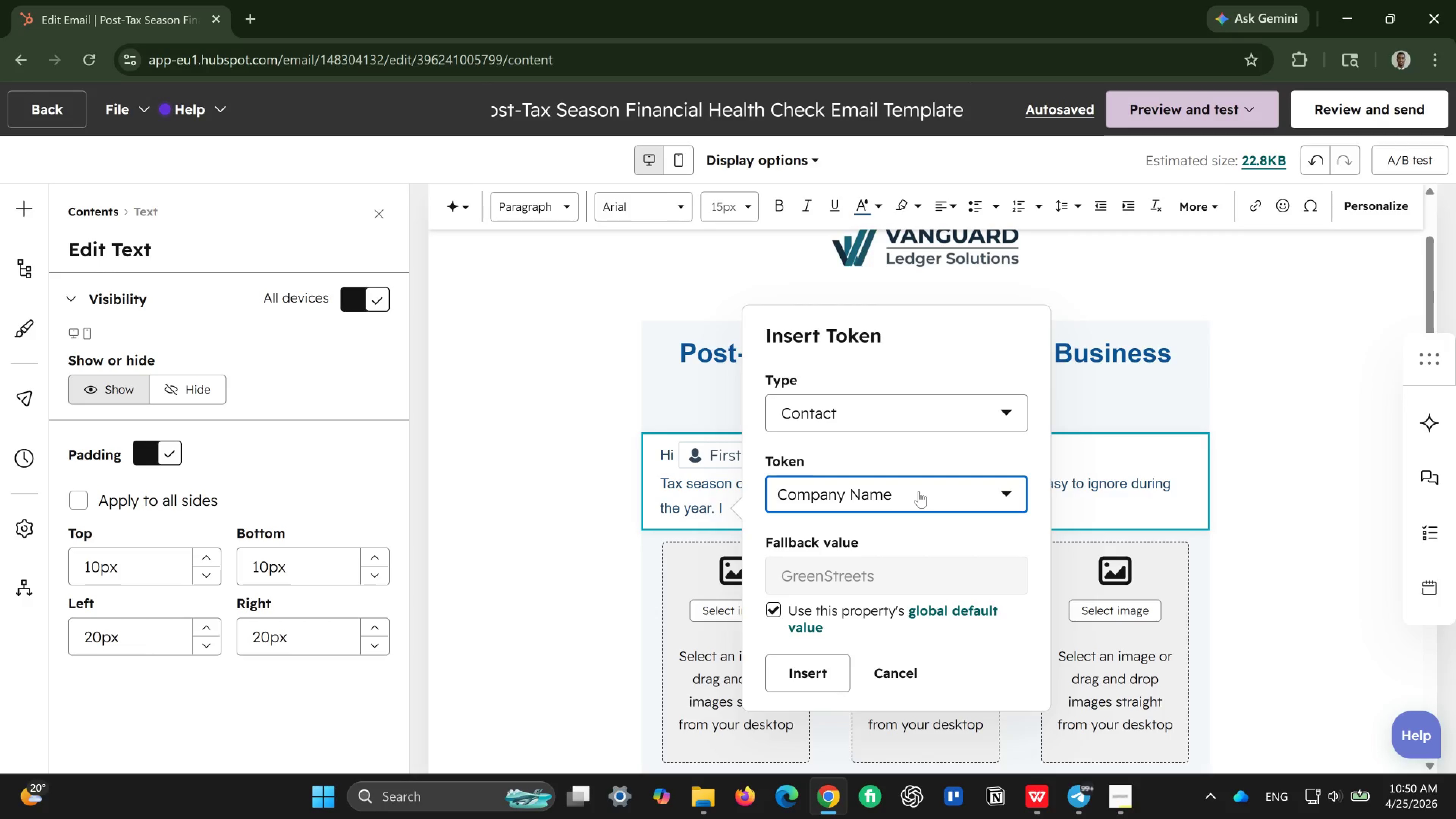 
left_click([773, 610])
 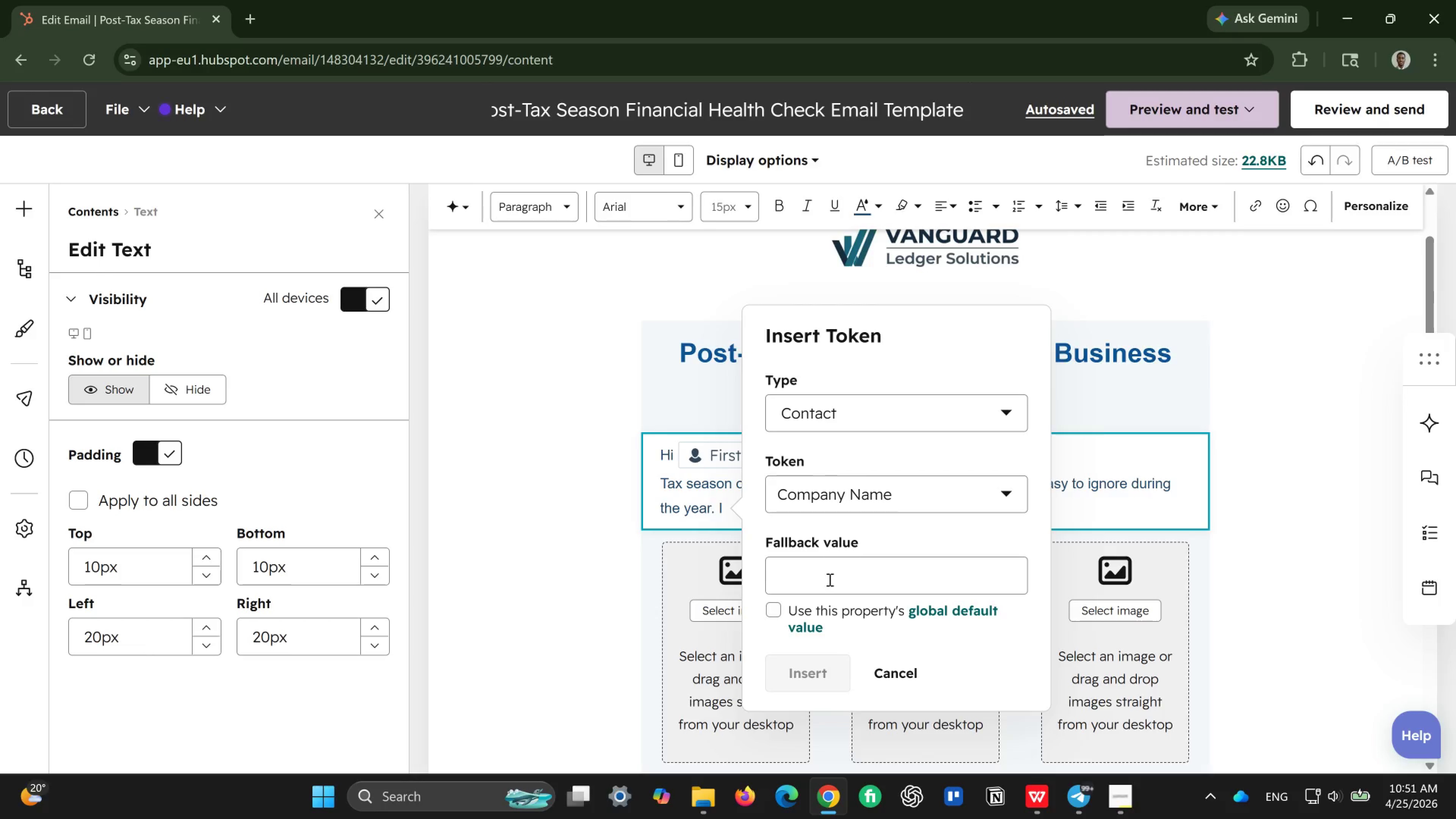 
left_click([829, 579])
 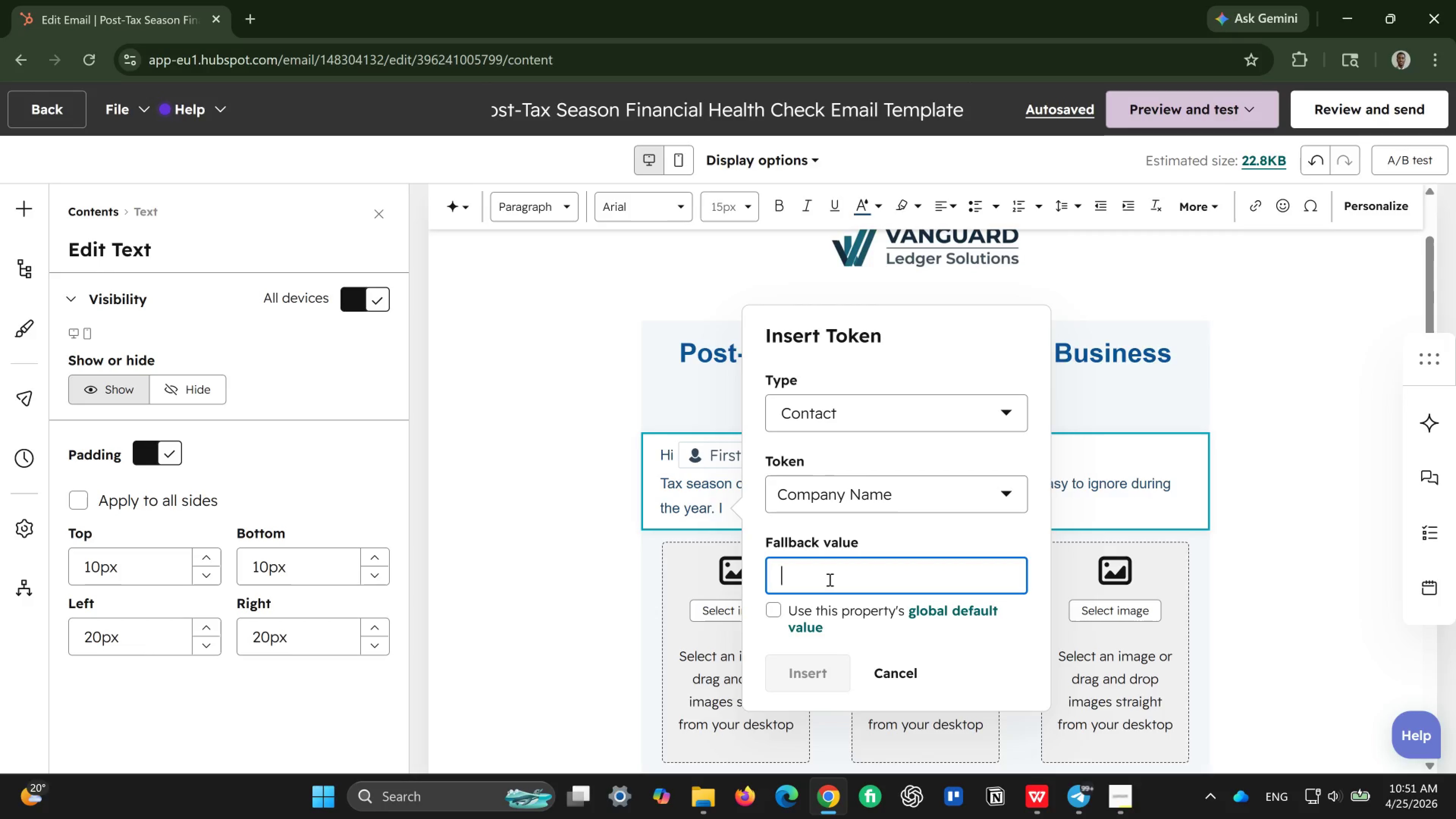 
type(Your)
key(Backspace)
key(Backspace)
key(Backspace)
key(Backspace)
type(y)
 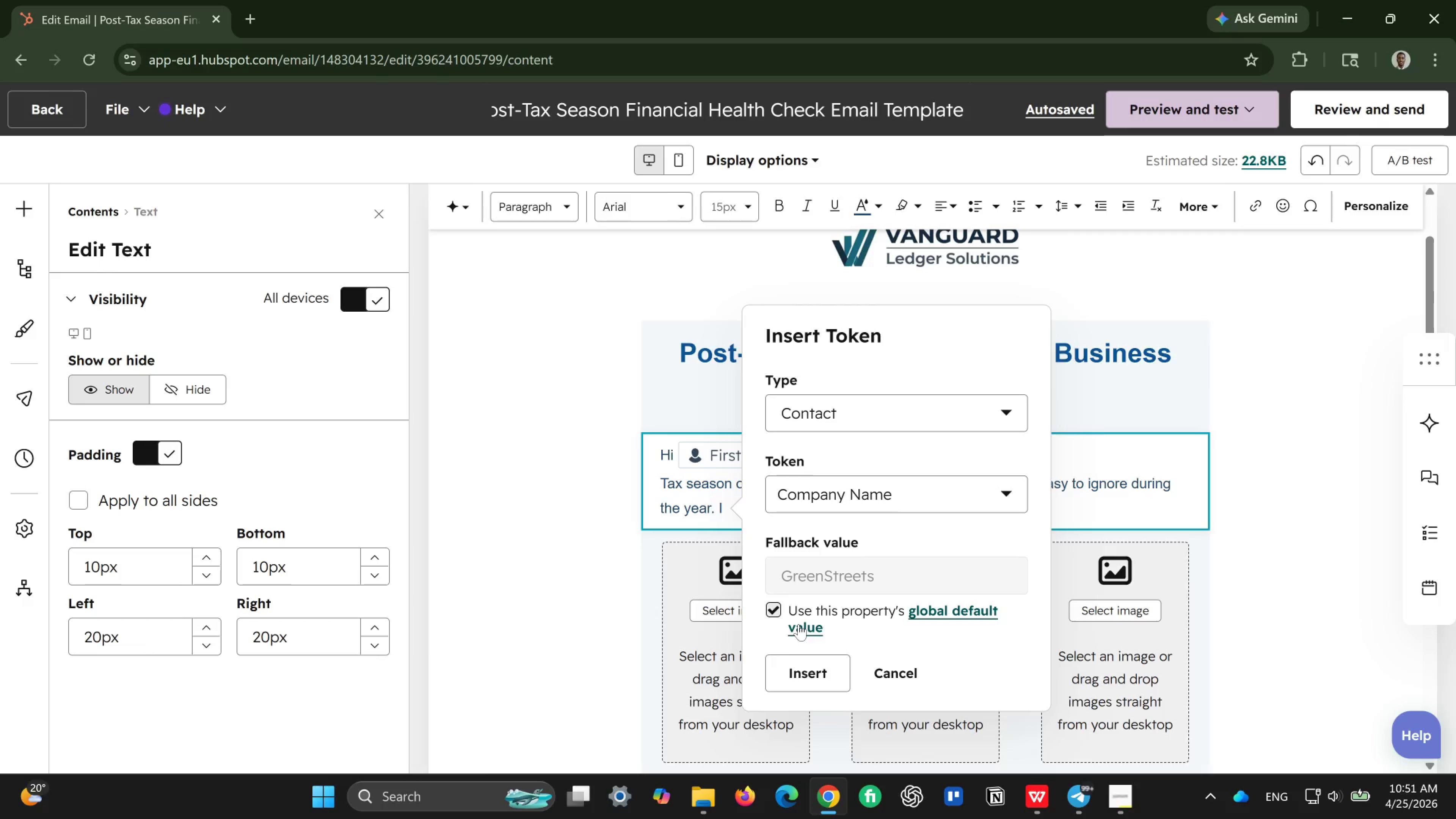 
left_click([773, 601])
 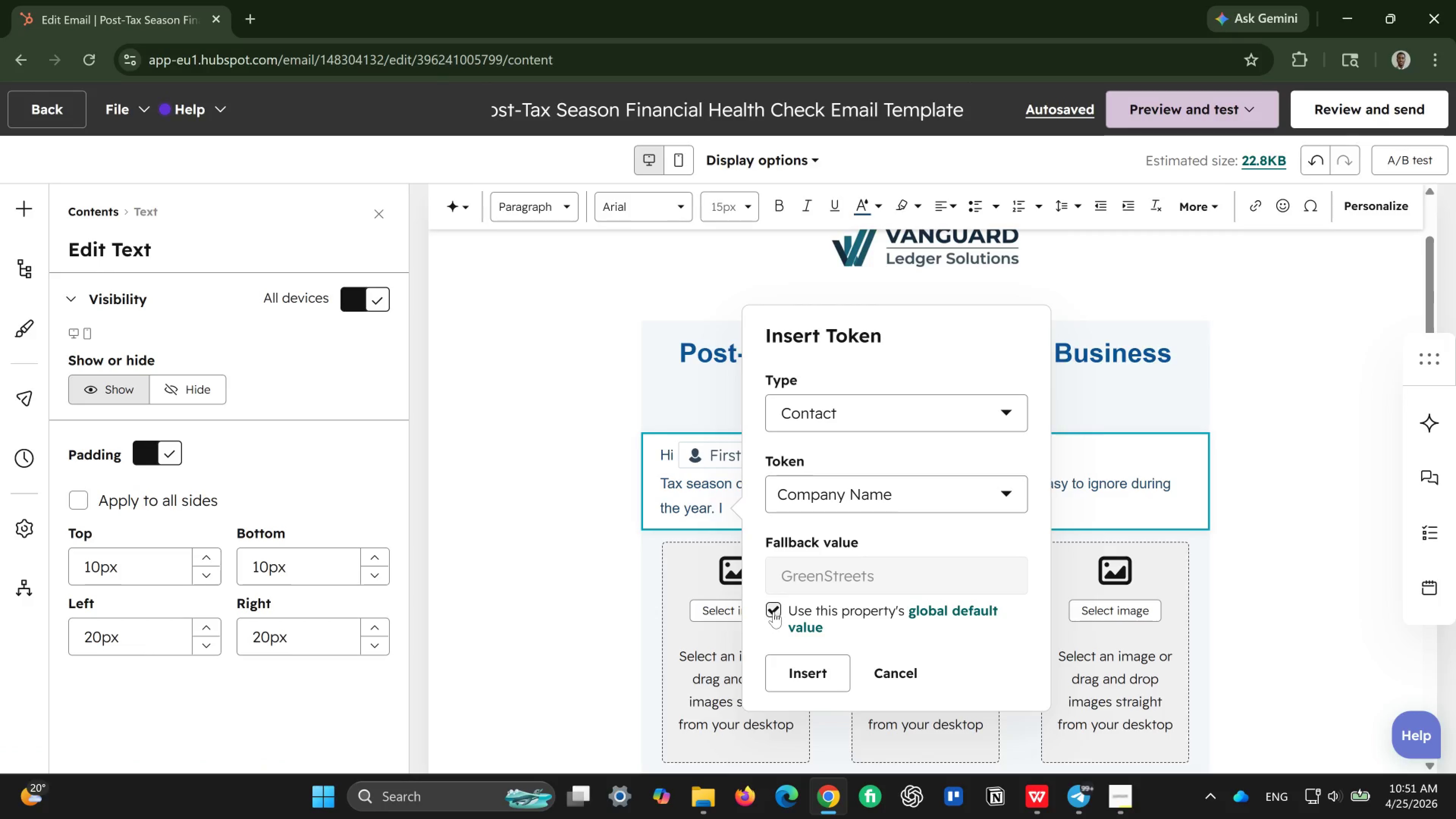 
left_click([774, 612])
 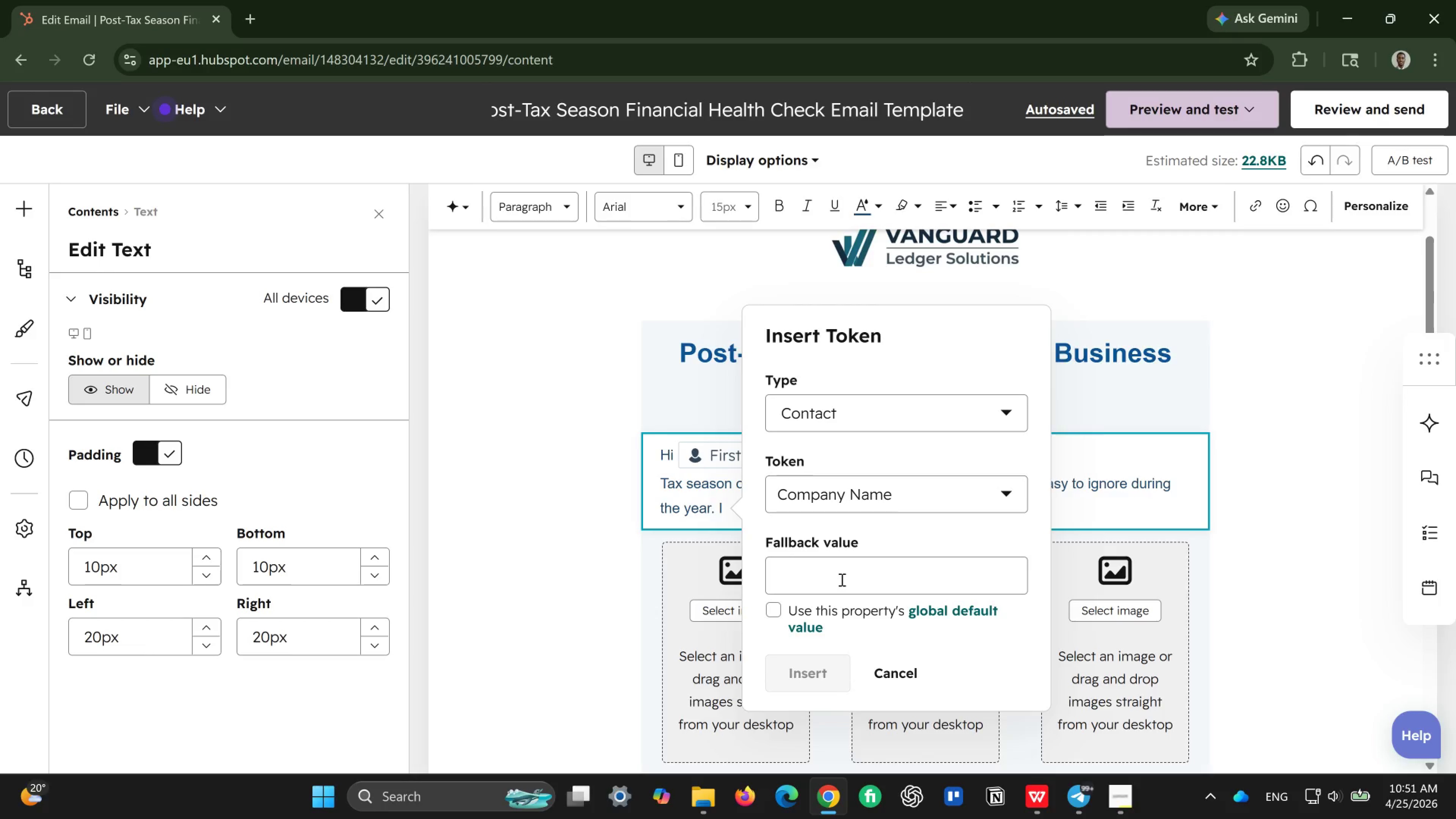 
left_click([841, 579])
 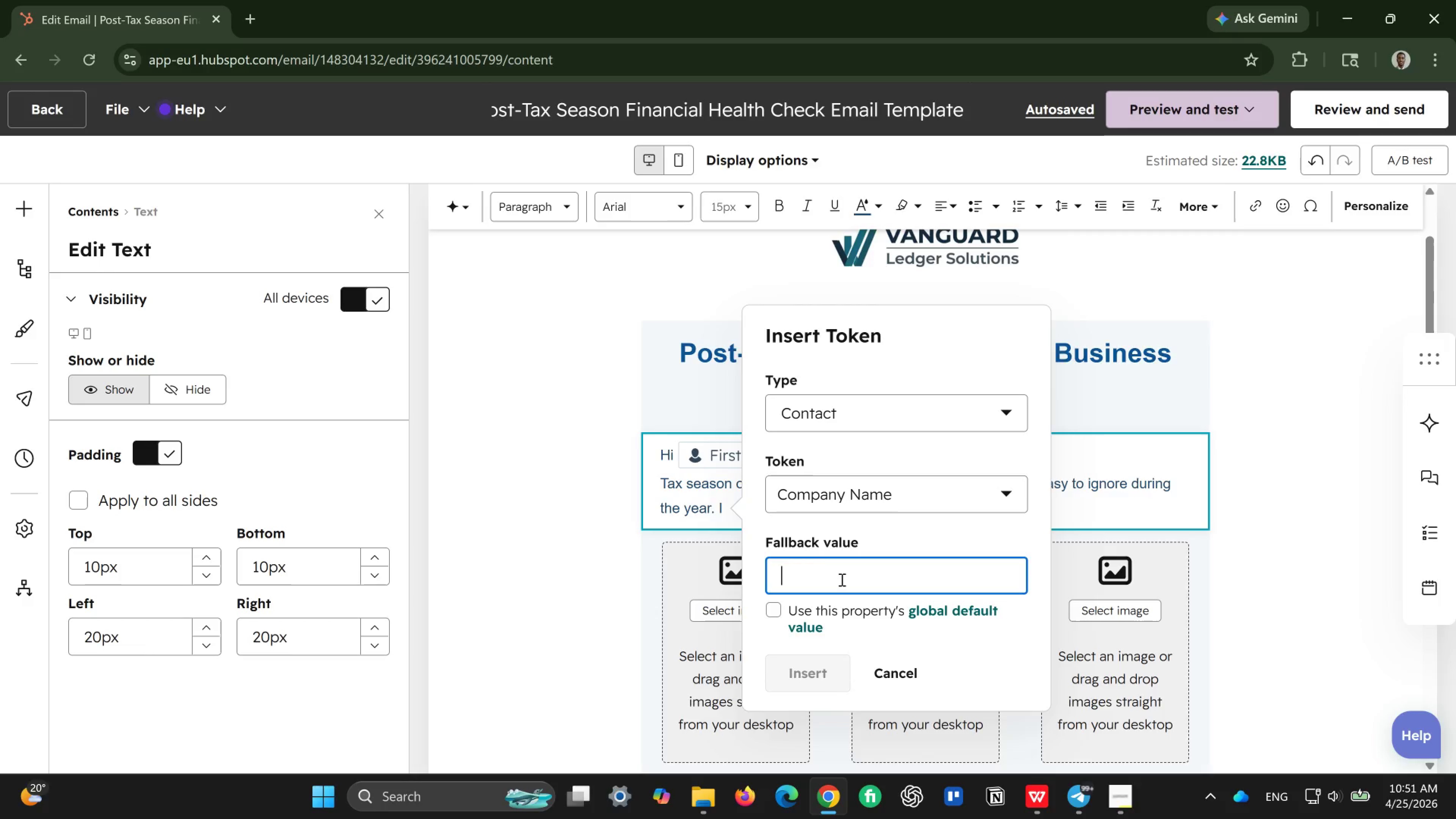 
type(your company)
 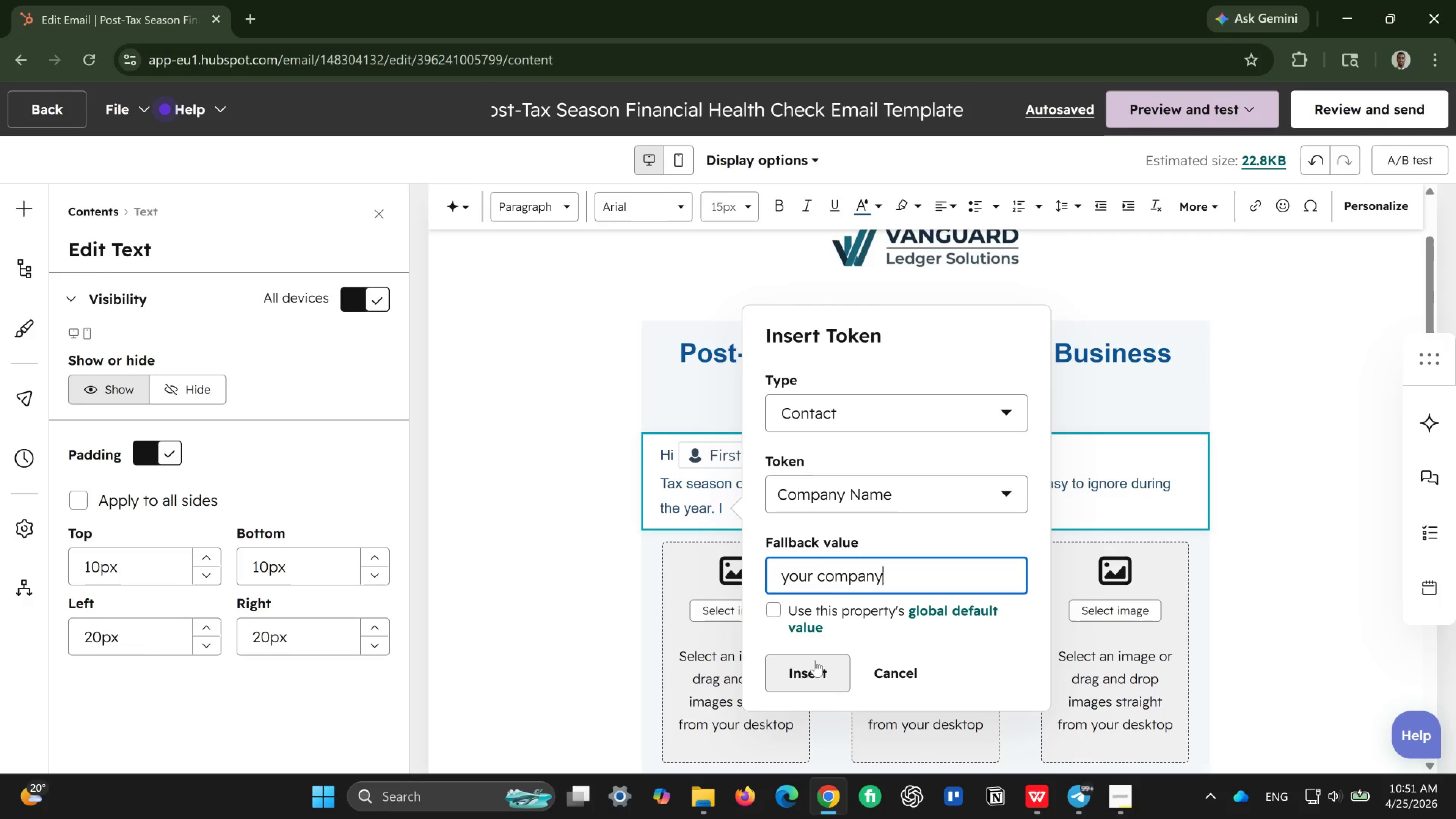 
wait(8.37)
 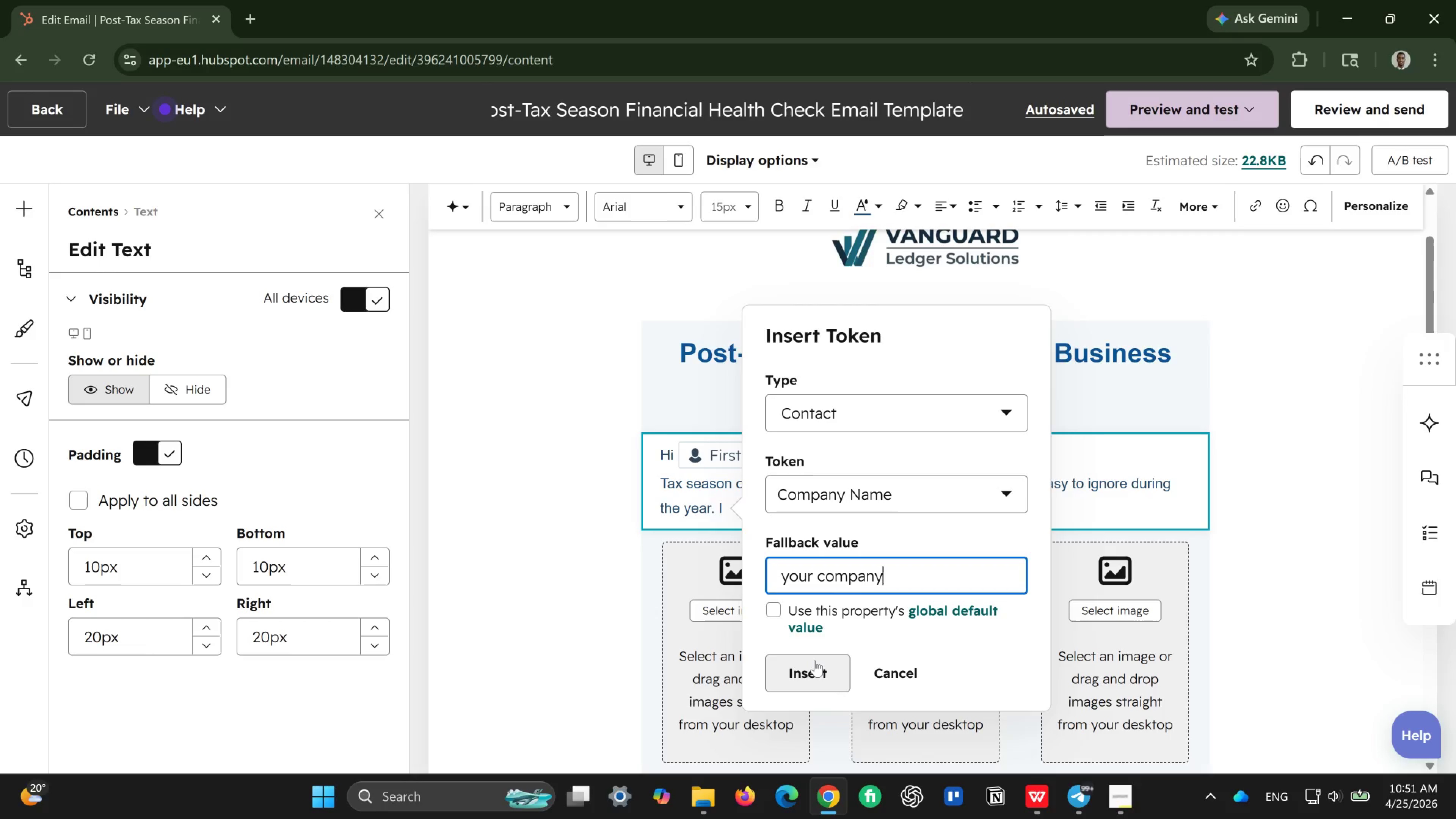 
left_click([803, 669])
 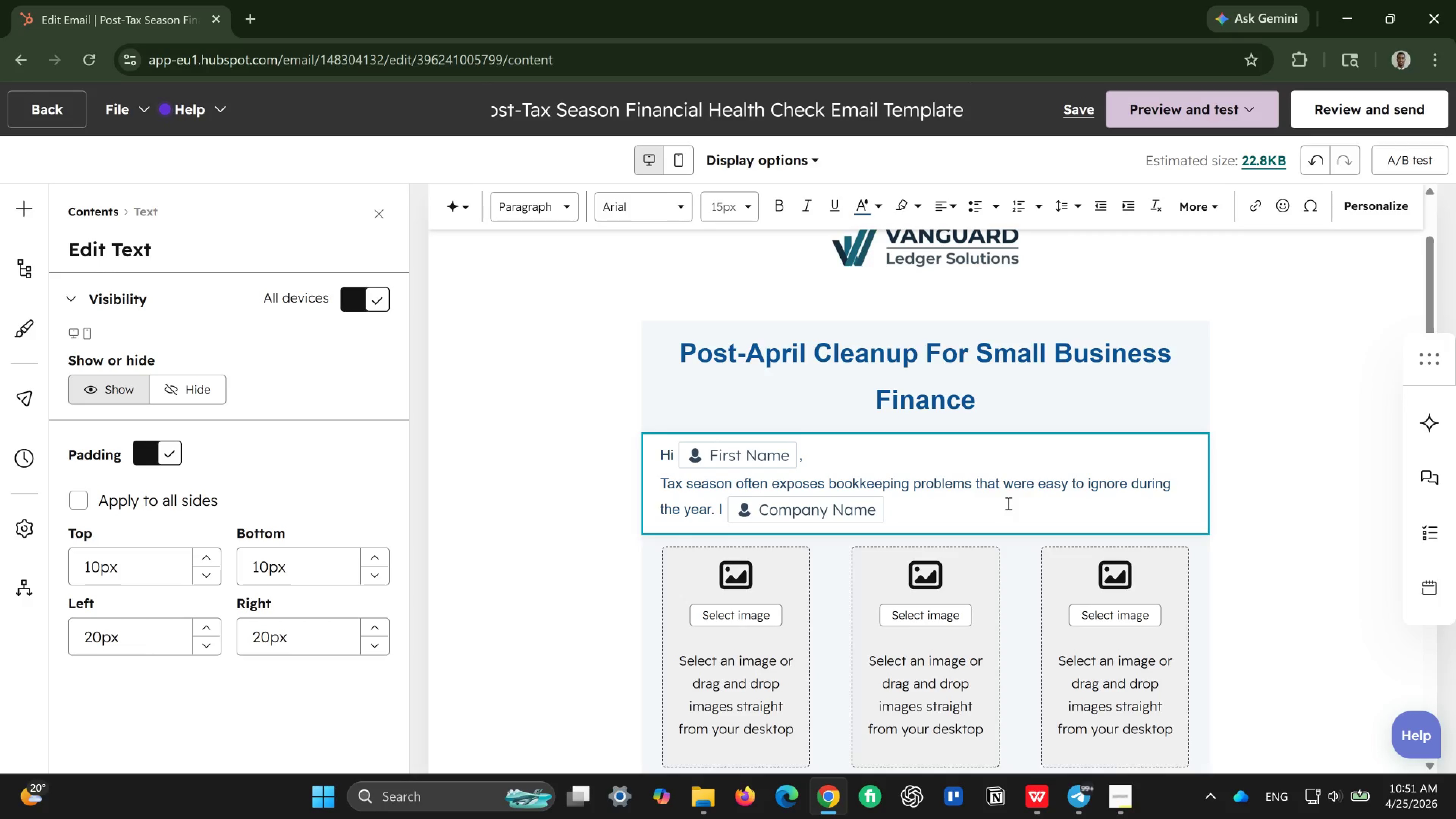 
type( had to scramble to clean up the numbers, now is the right time to fix the system)
 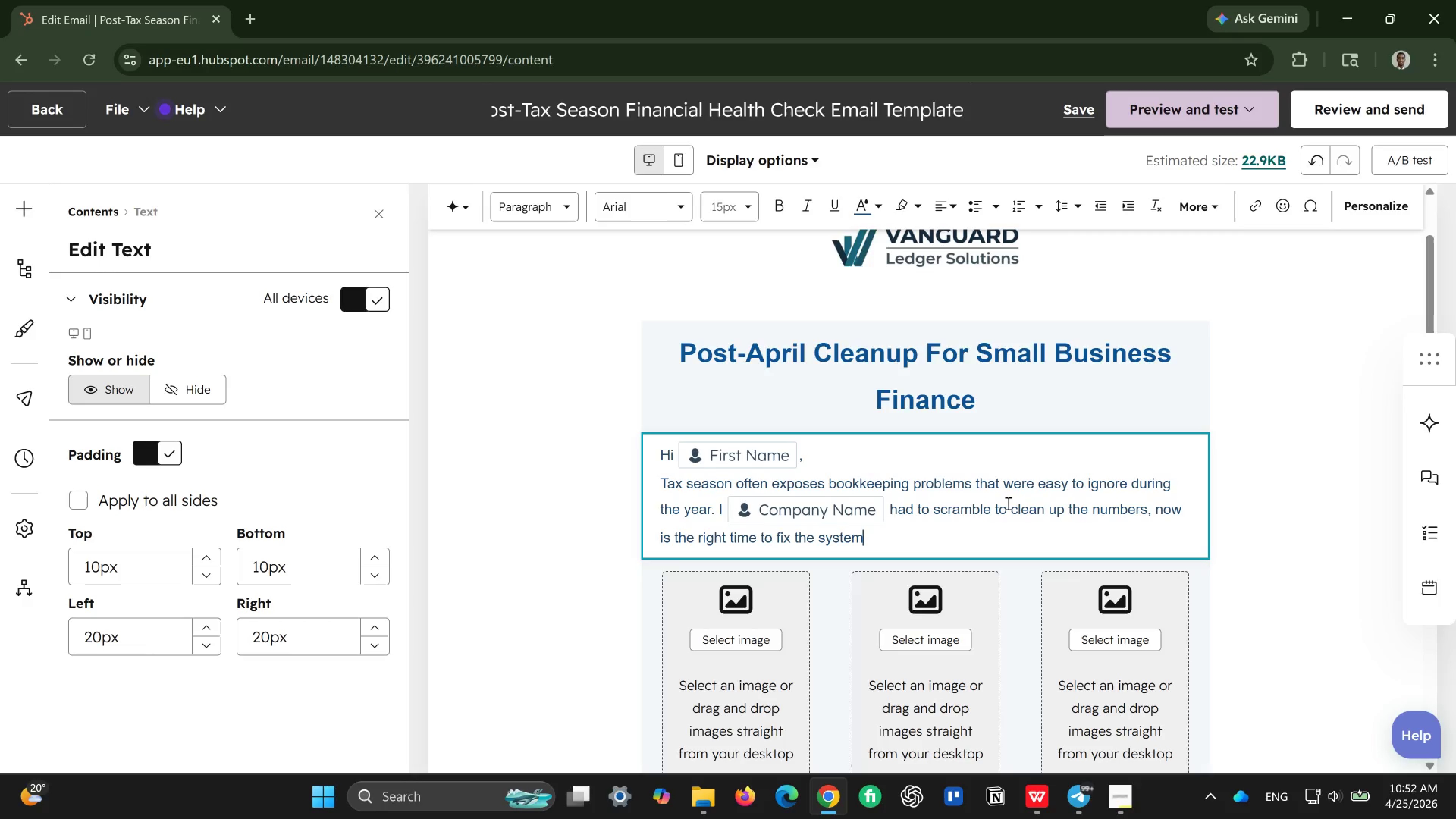 
type(s build)
key(Backspace)
key(Backspace)
key(Backspace)
key(Backspace)
type(ehind them.)
 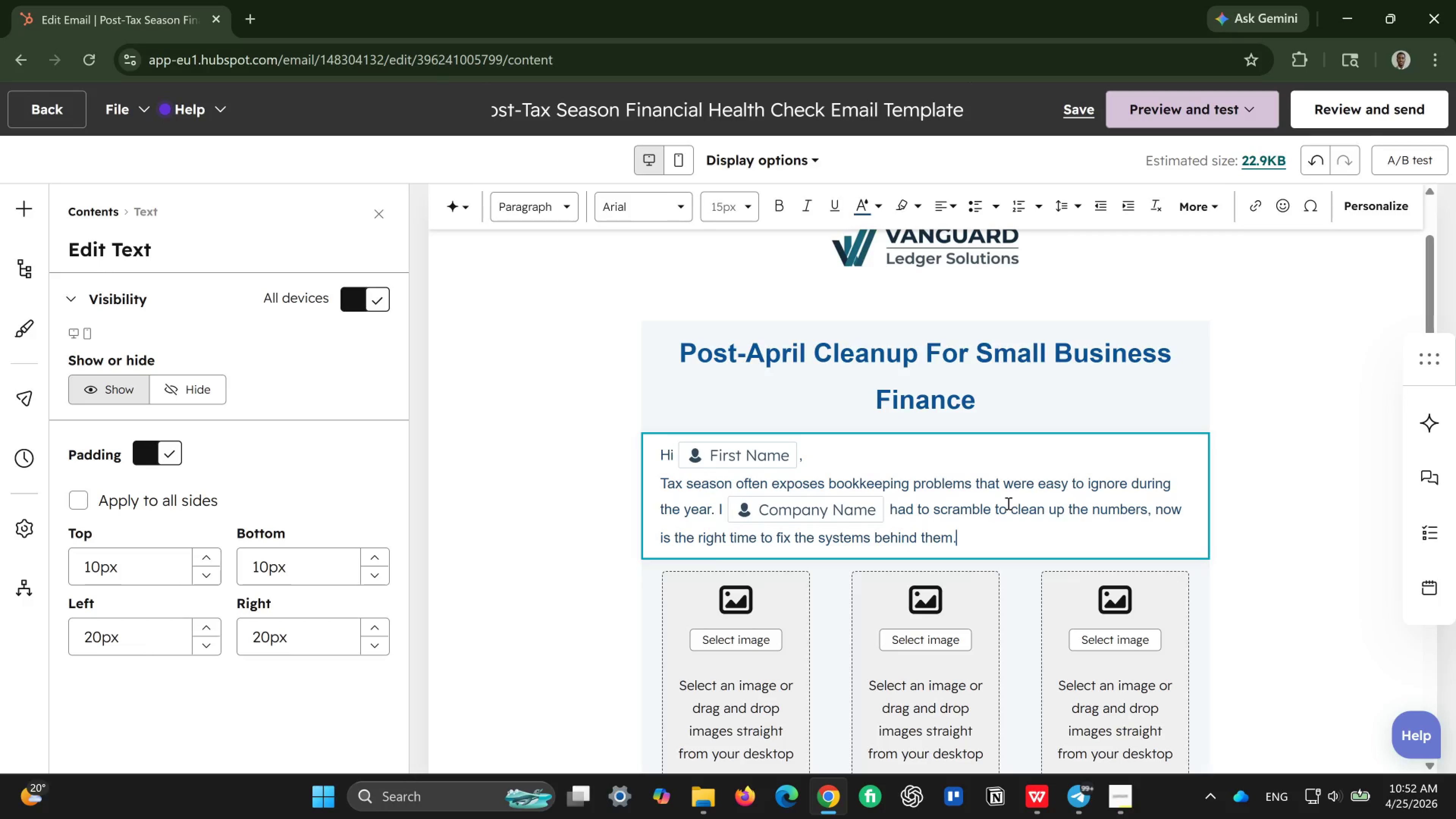 
key(Enter)
 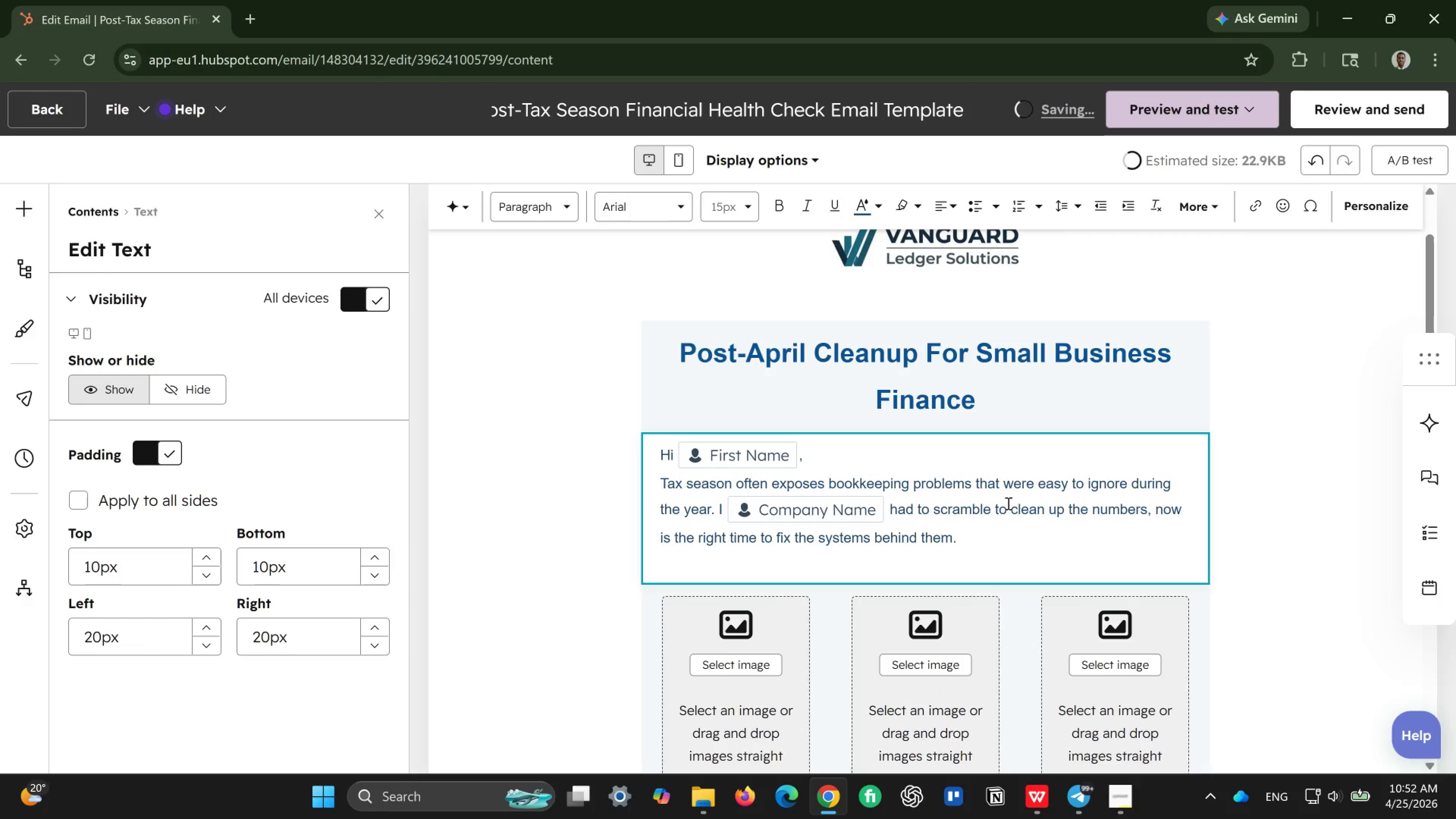 
key(Enter)
 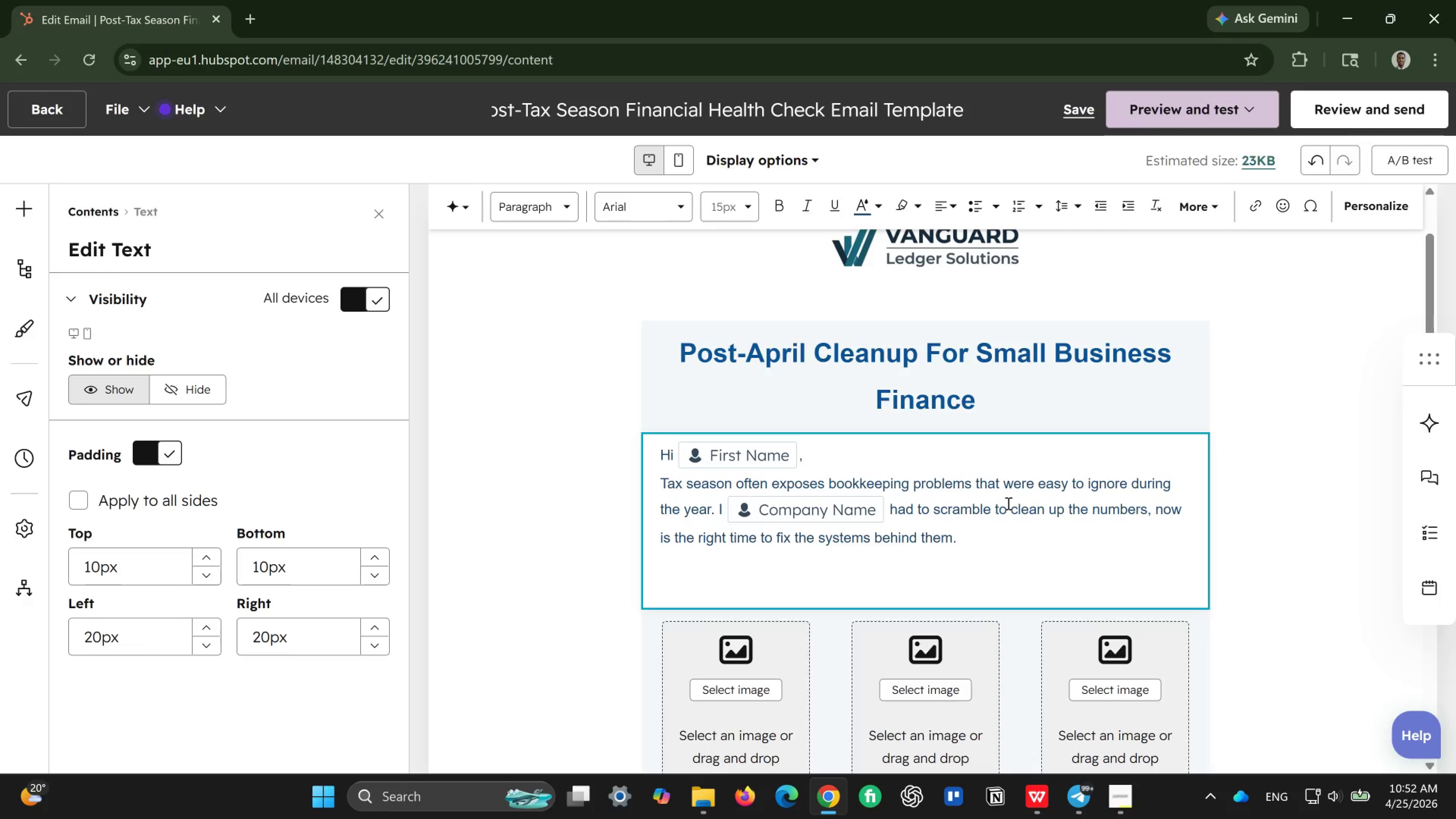 
type(At Vanguard K)
key(Backspace)
type(Ledger Solutions, we help small businesses move from reactive)
 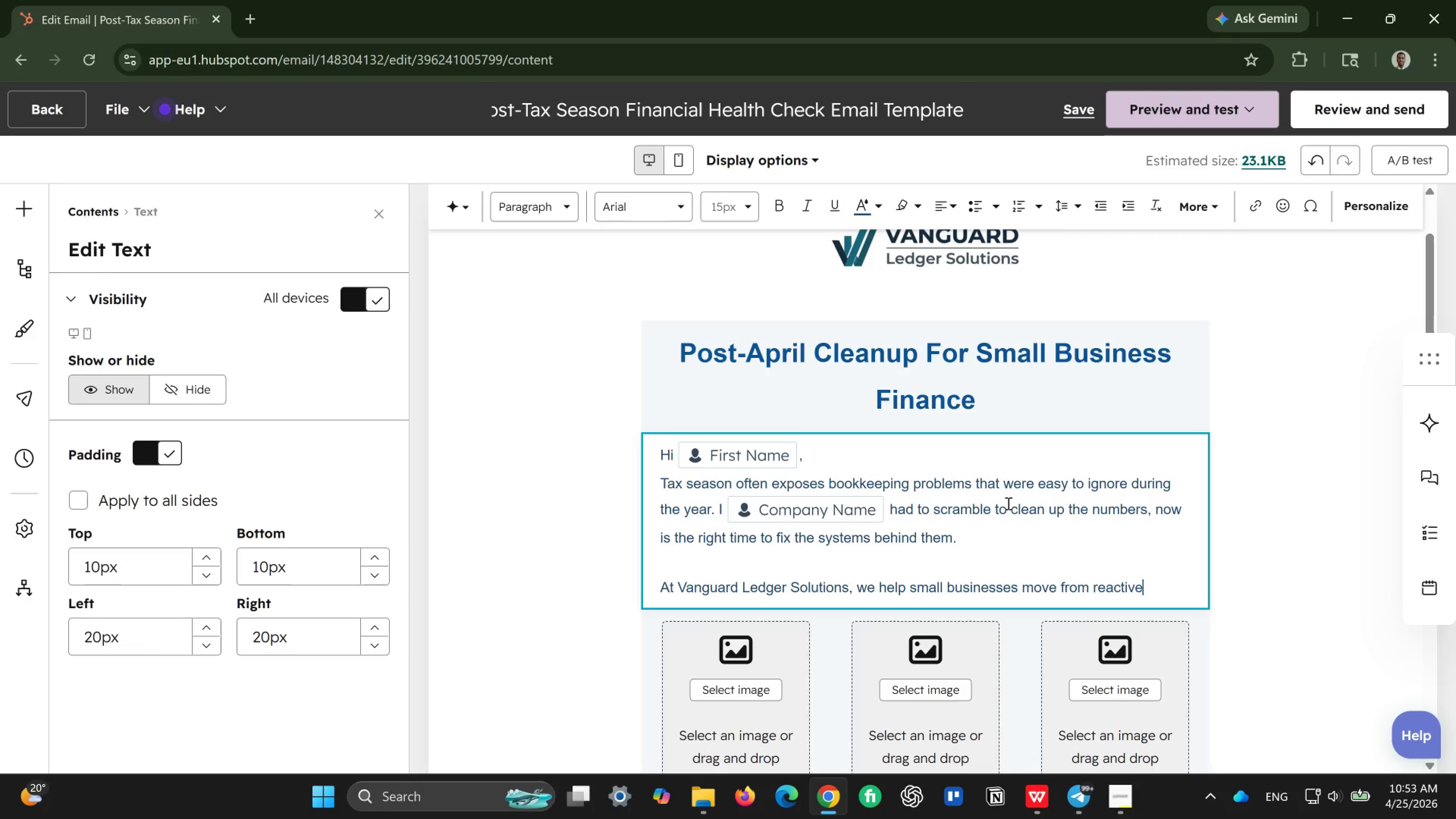 
type( cleanup to organized financial opr)
key(Backspace)
type(erations through)
 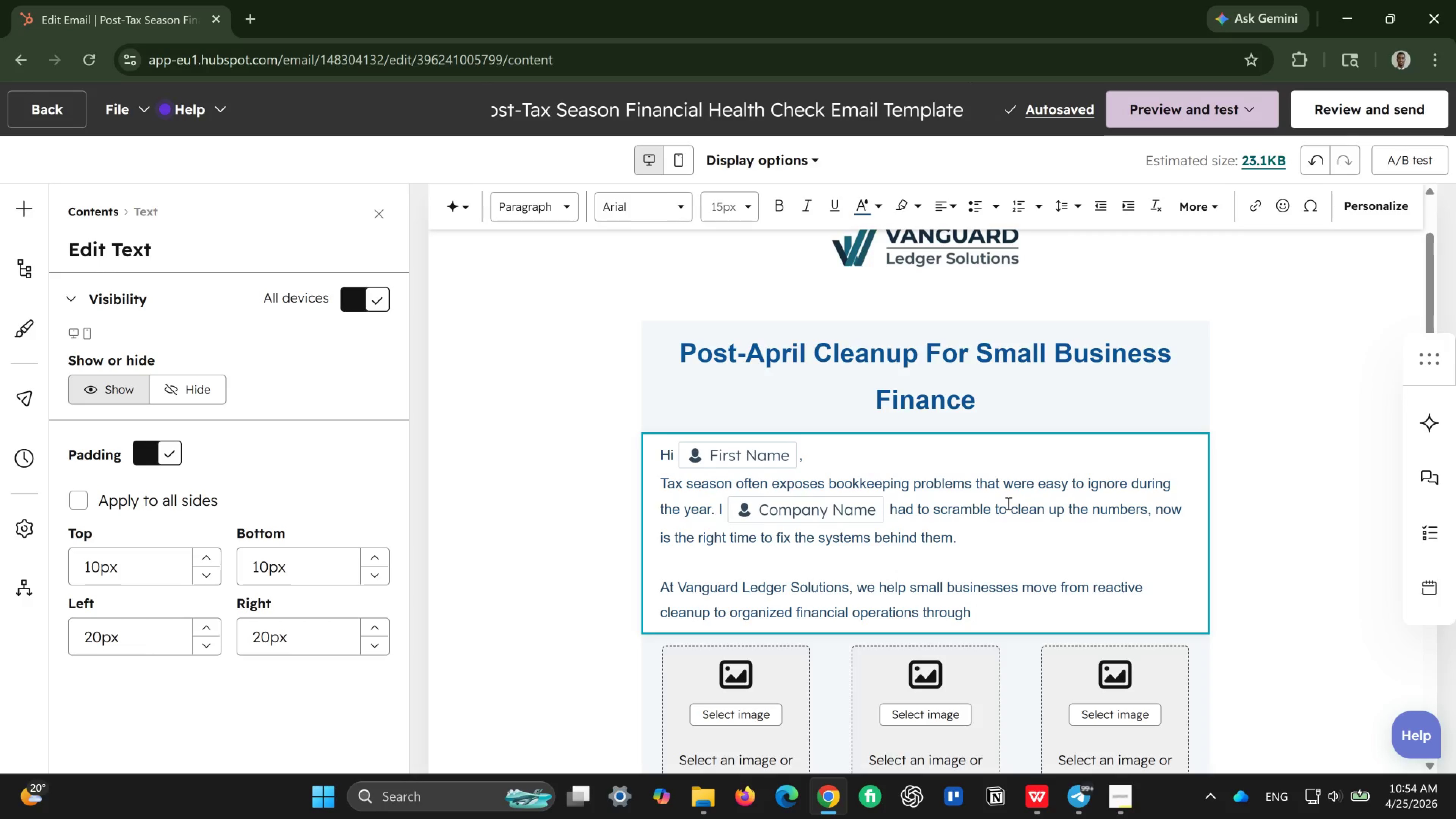 
type( target)
 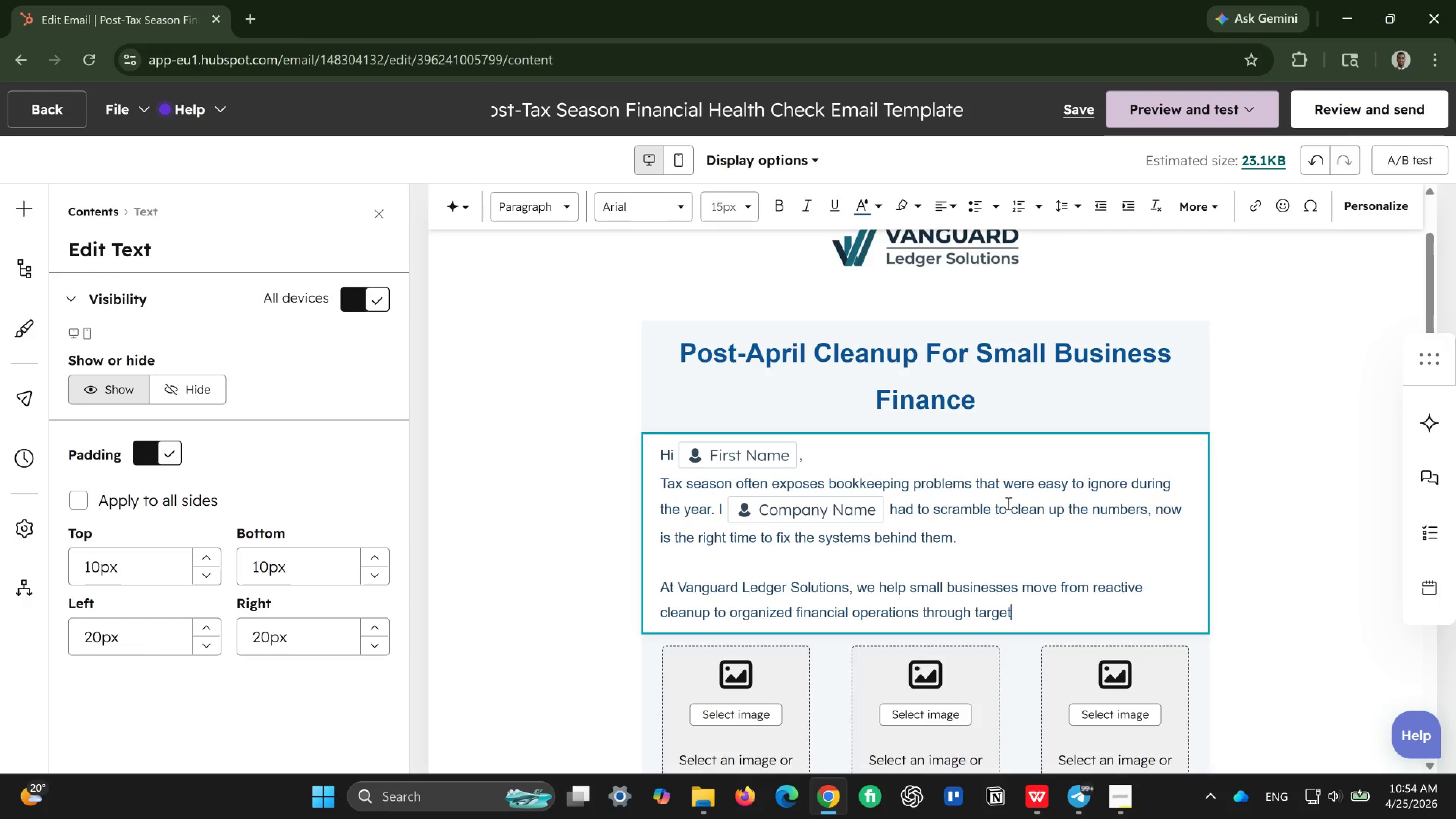 
type(ed bookkeeping )
key(Backspace)
type(, payroll, and )
 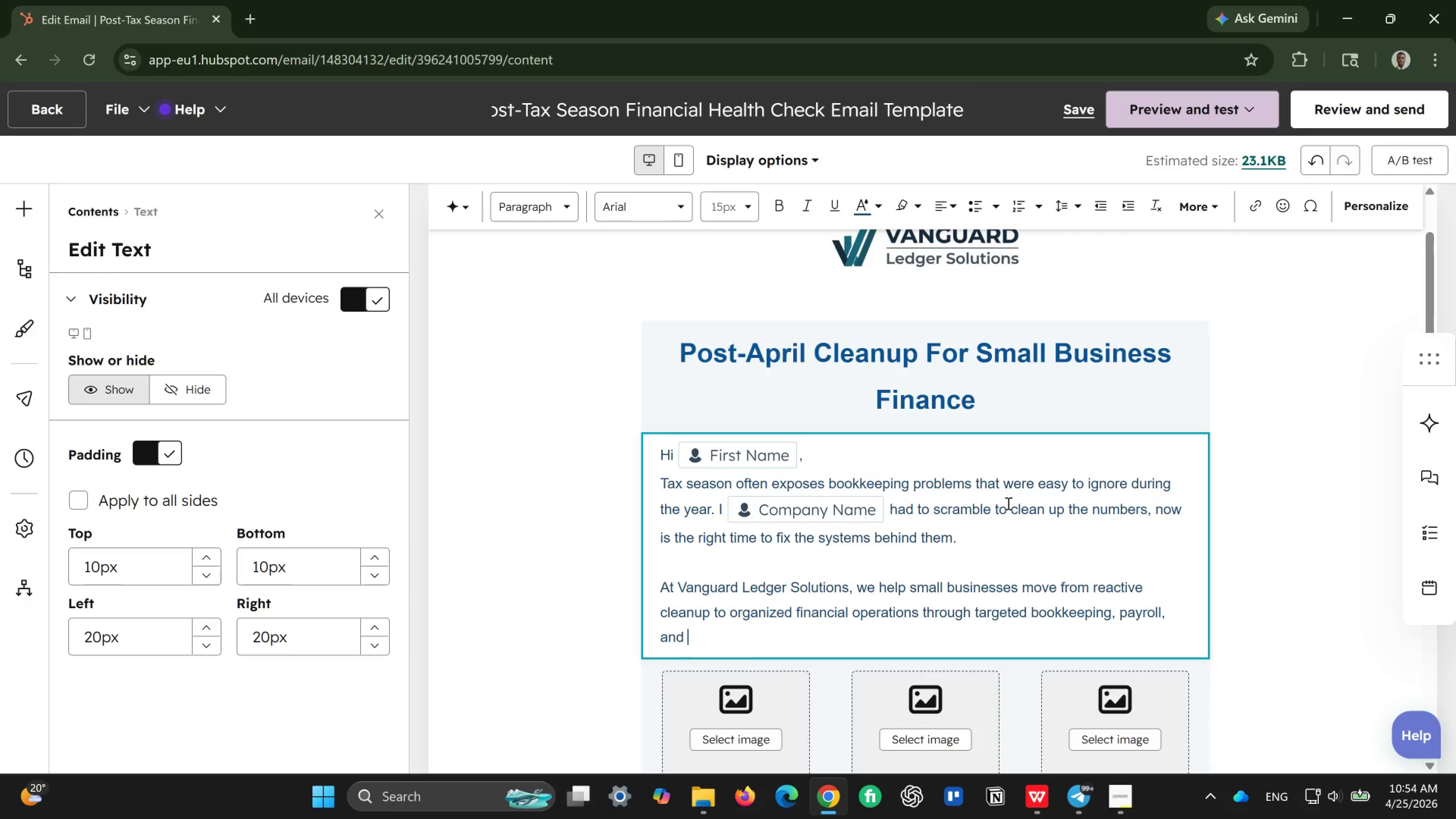 
type(cash flow support.)
 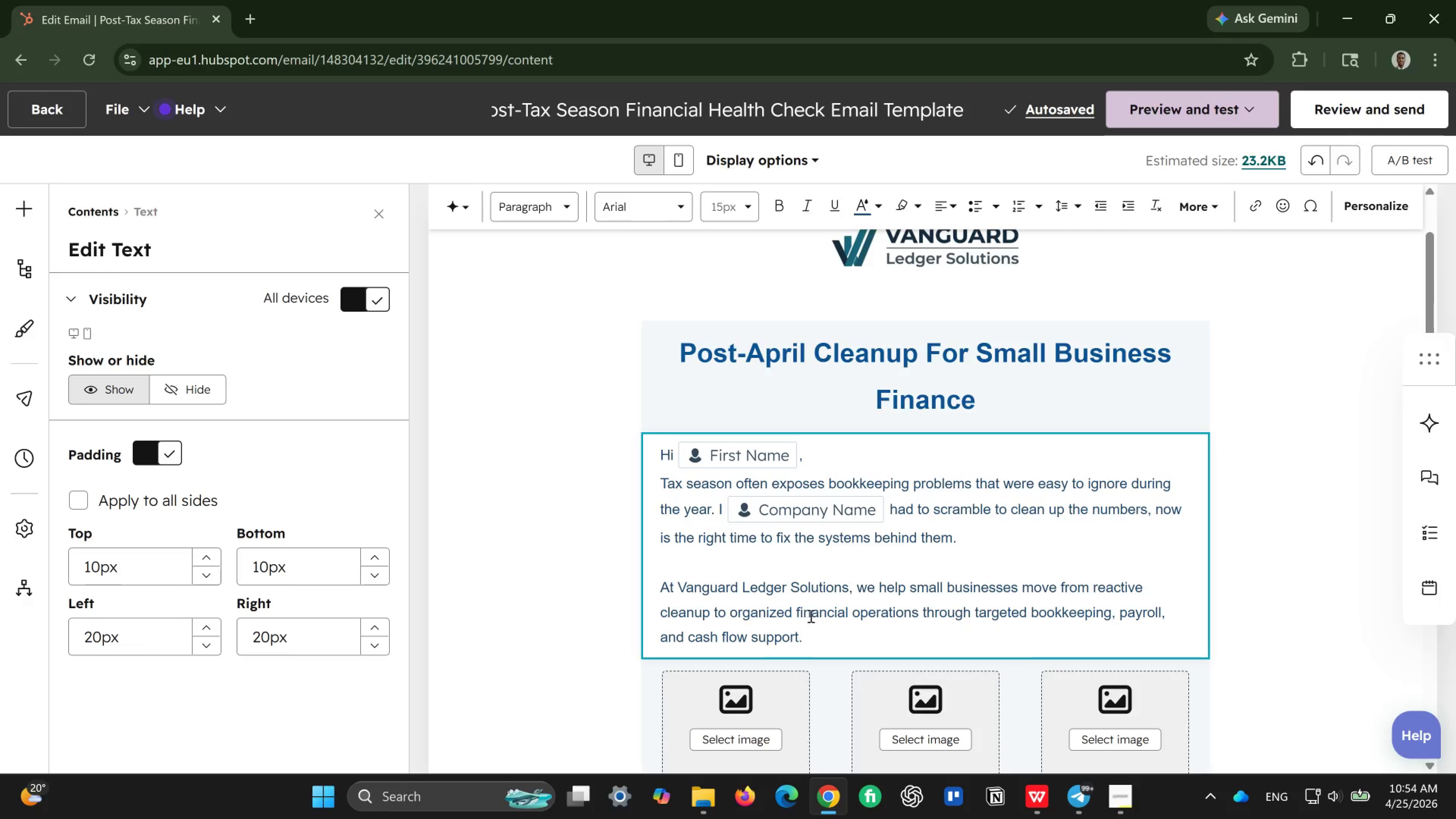 
wait(6.87)
 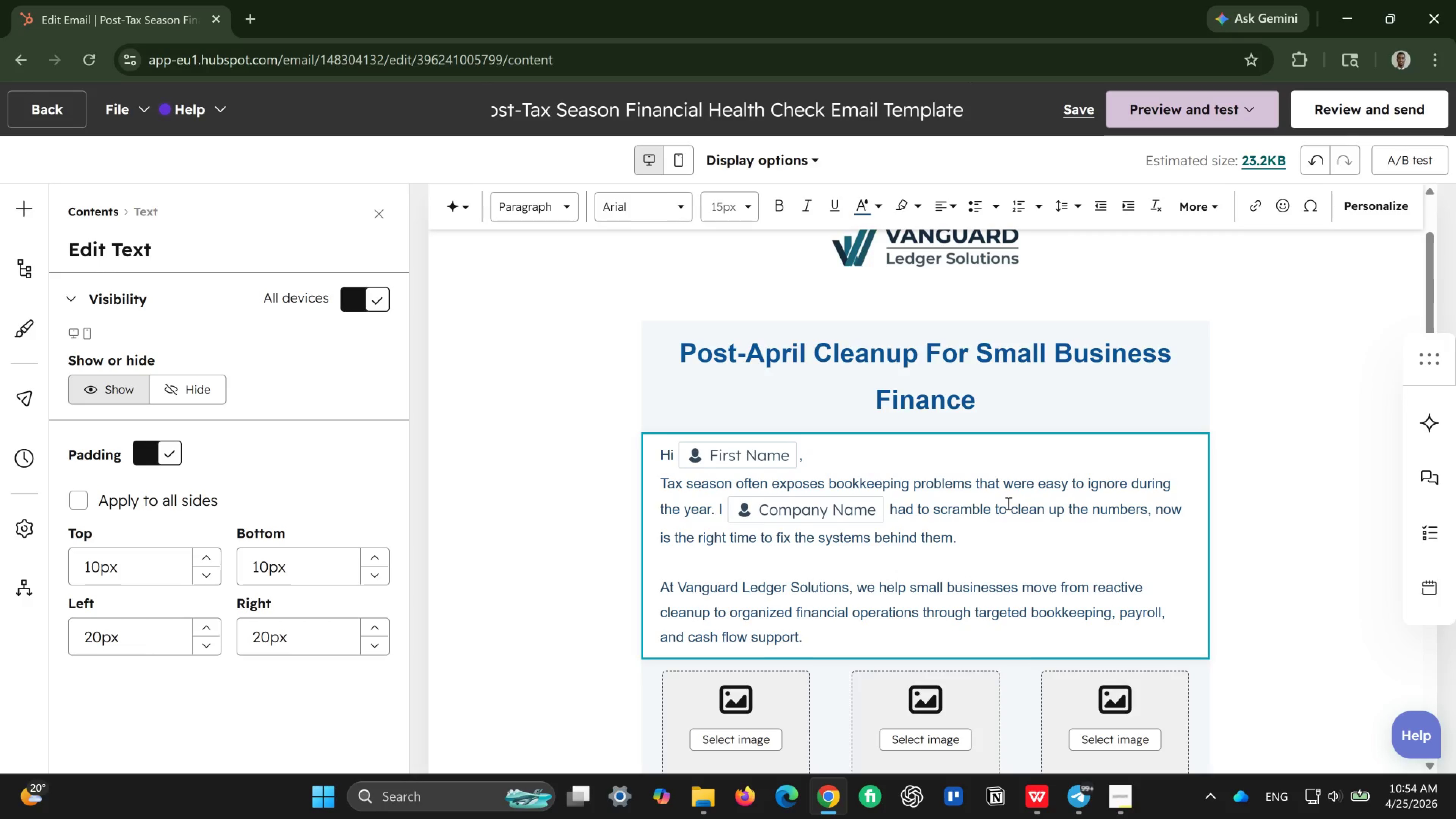 
left_click_drag(start_coordinate=[849, 592], to_coordinate=[678, 594])
 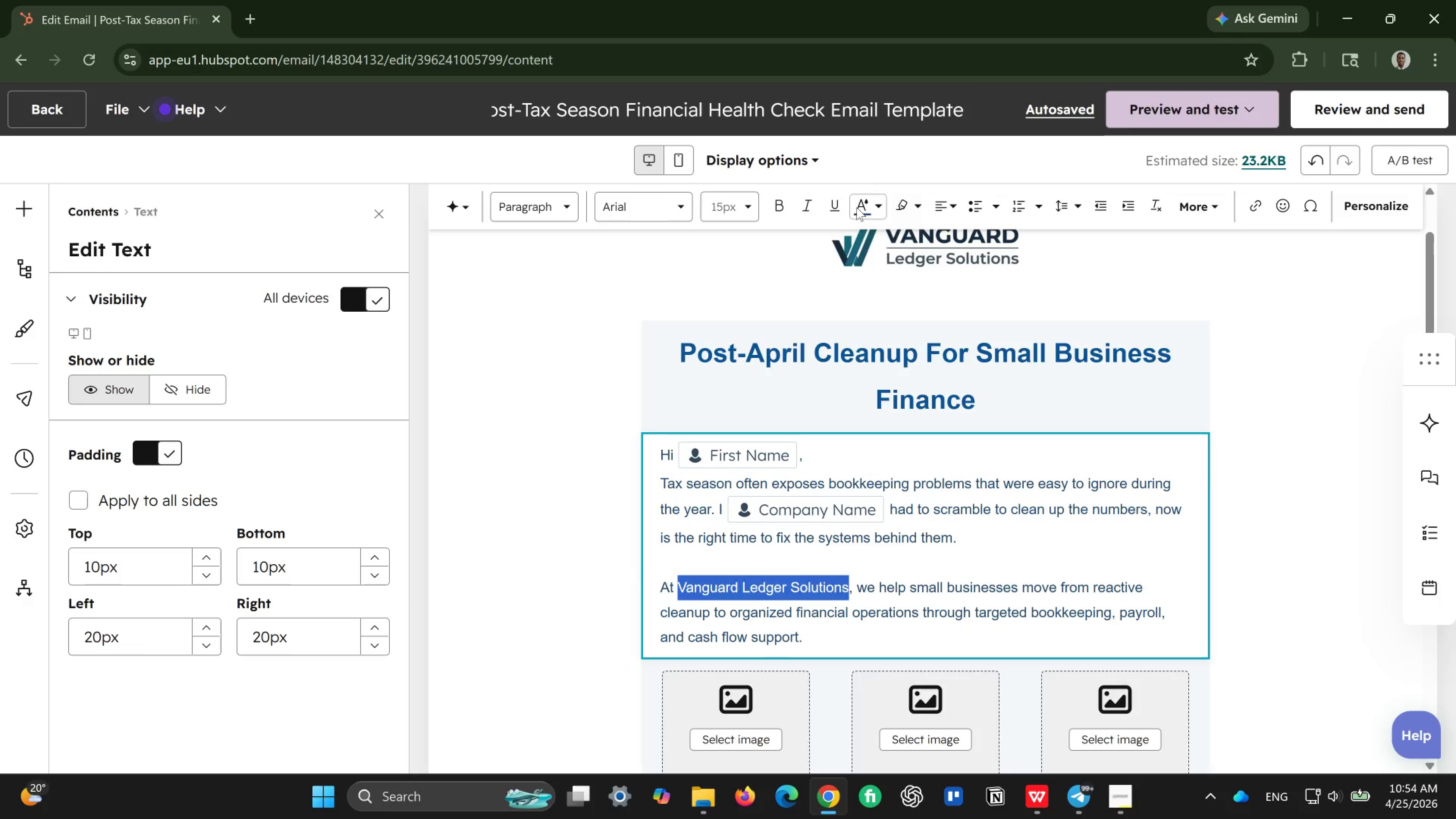 
left_click([857, 207])
 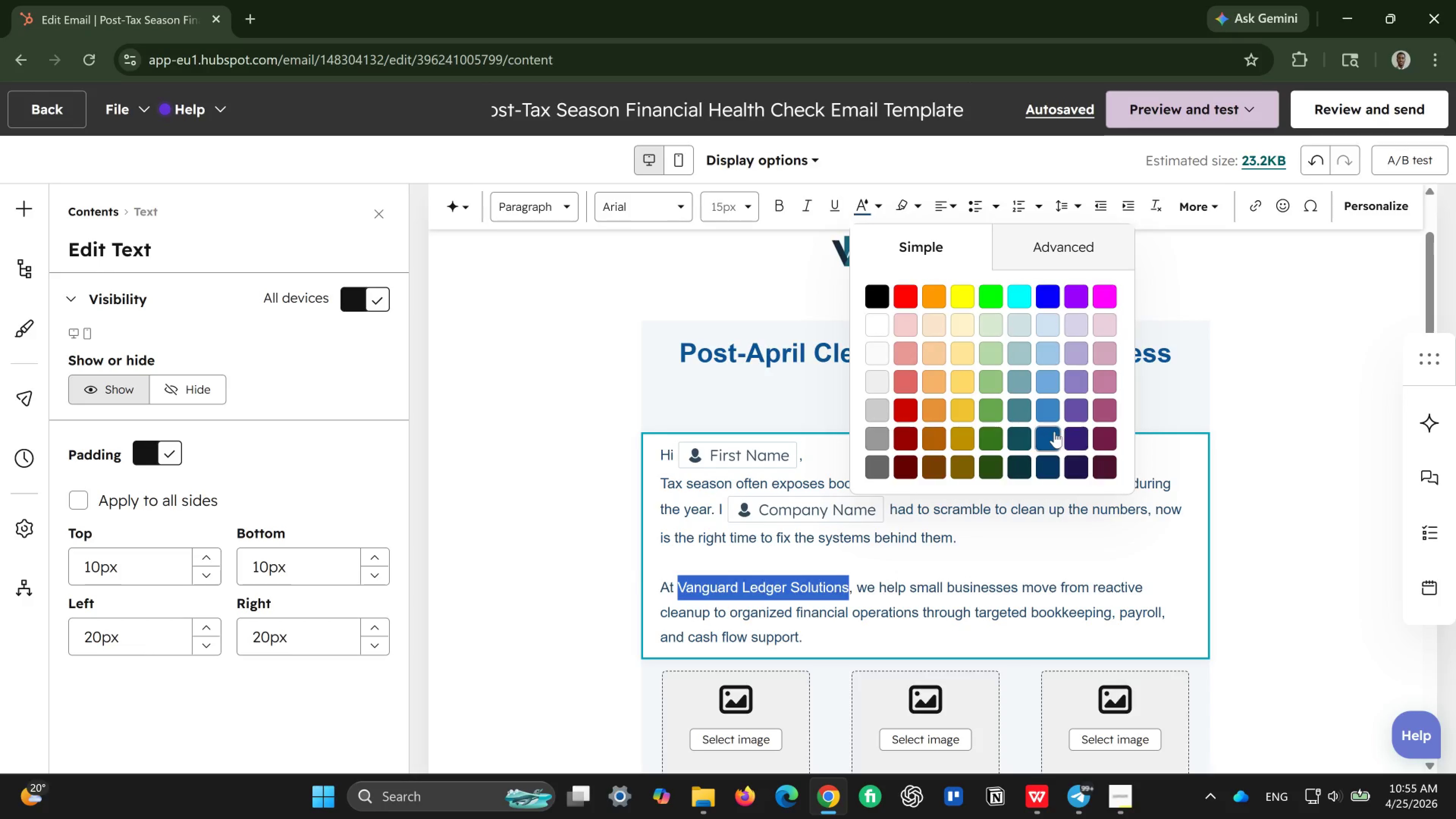 
left_click([1054, 431])
 